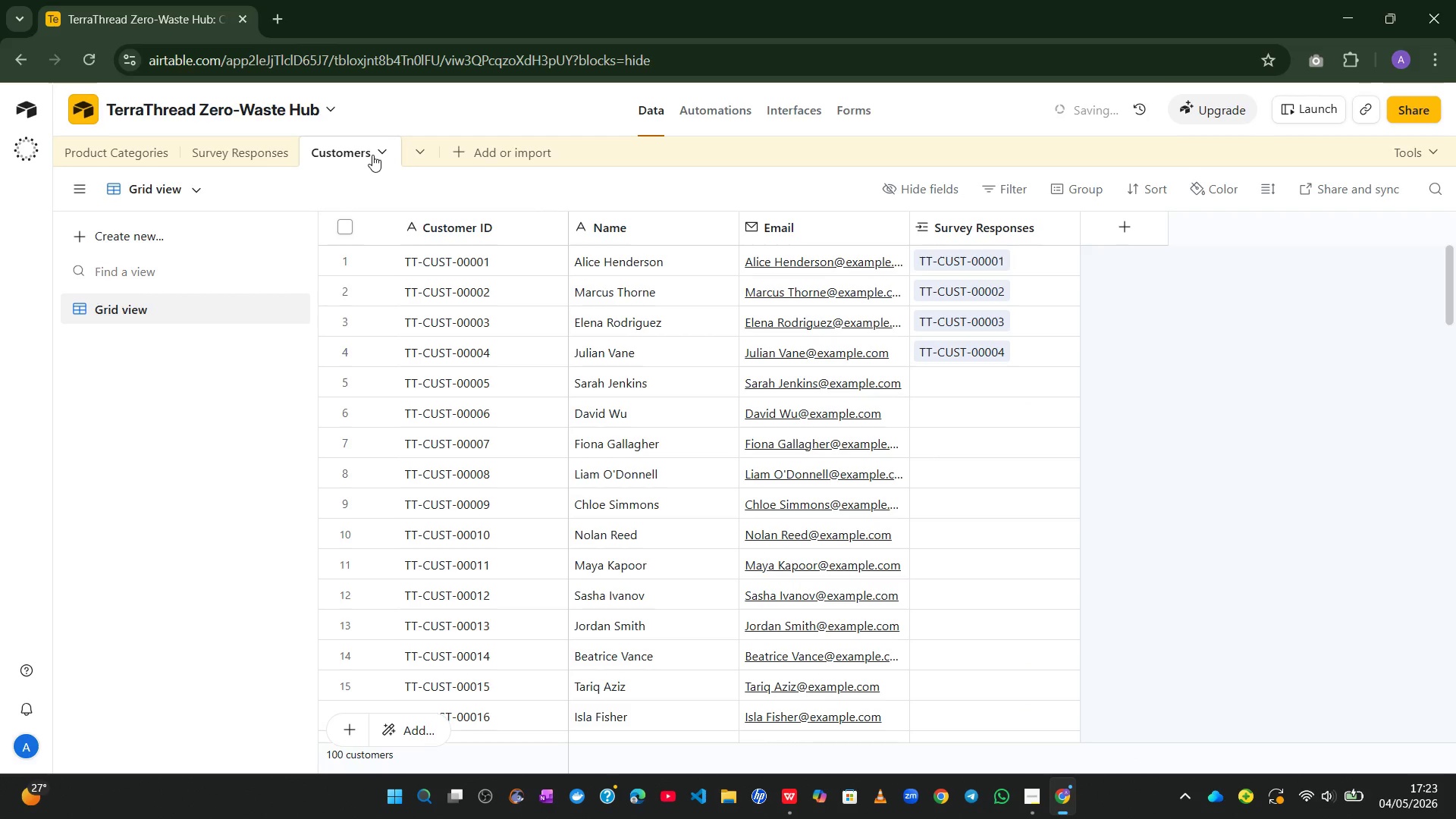 
left_click_drag(start_coordinate=[596, 195], to_coordinate=[759, 209])
 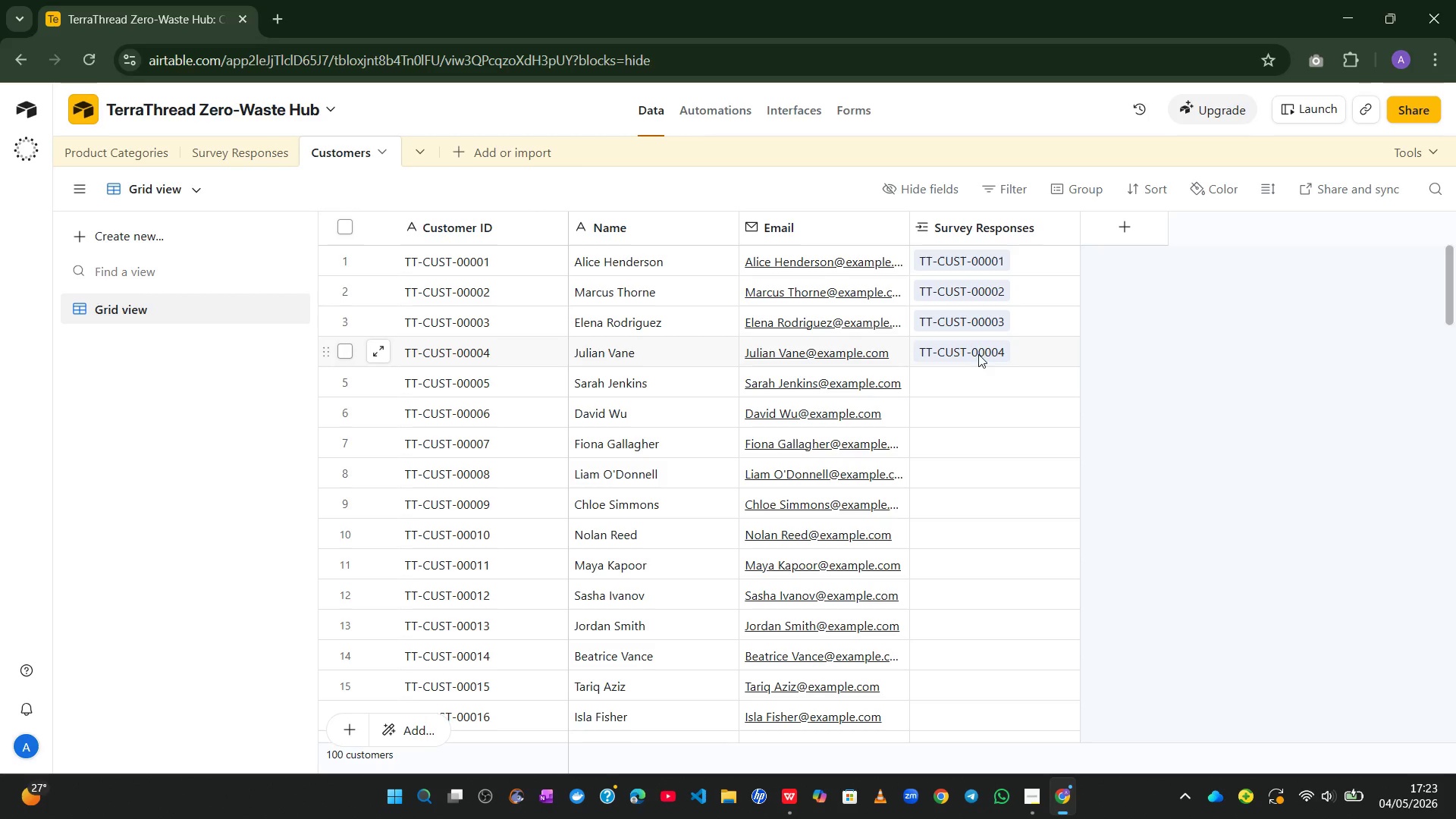 
left_click([968, 383])
 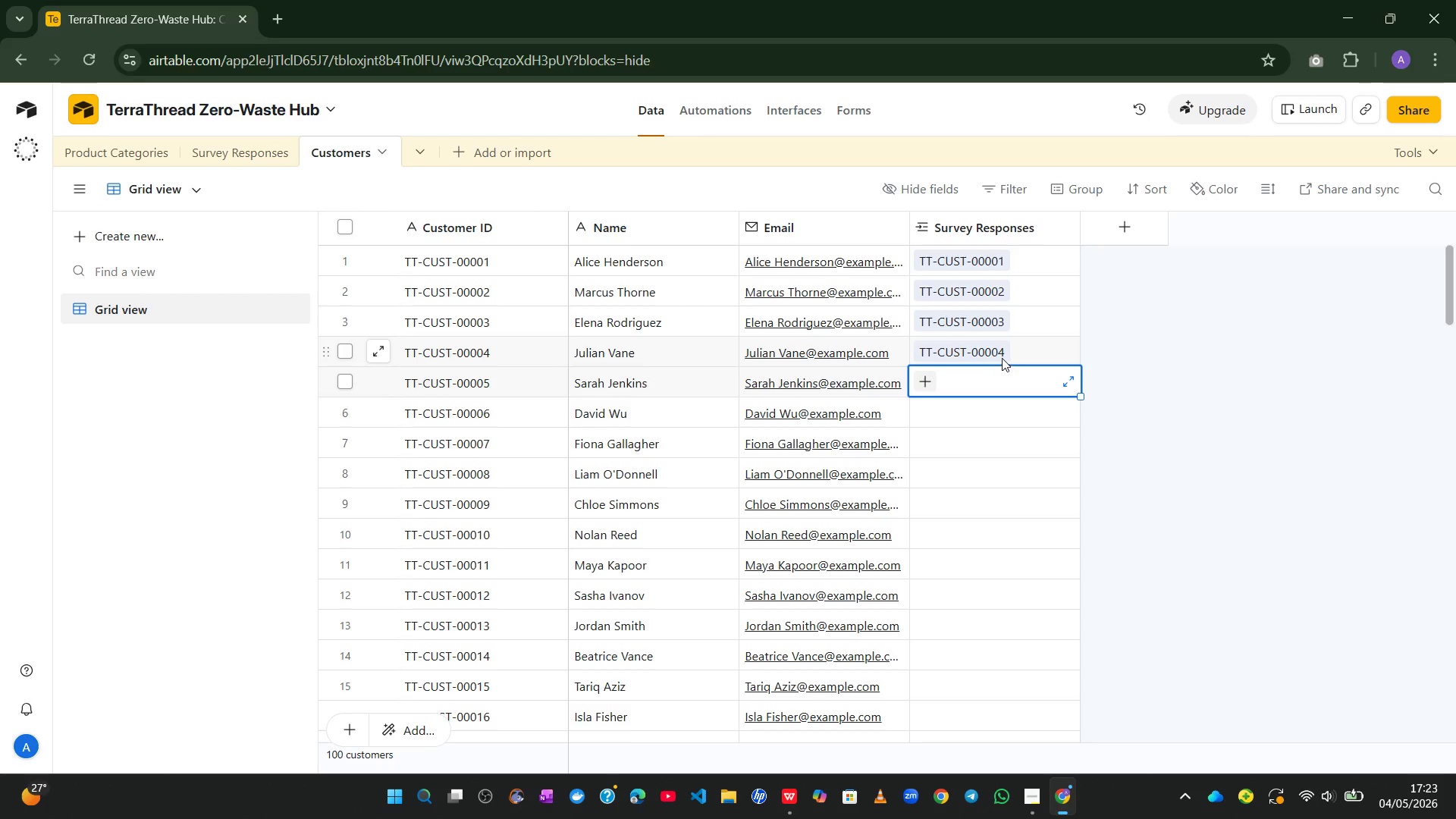 
left_click([1002, 358])
 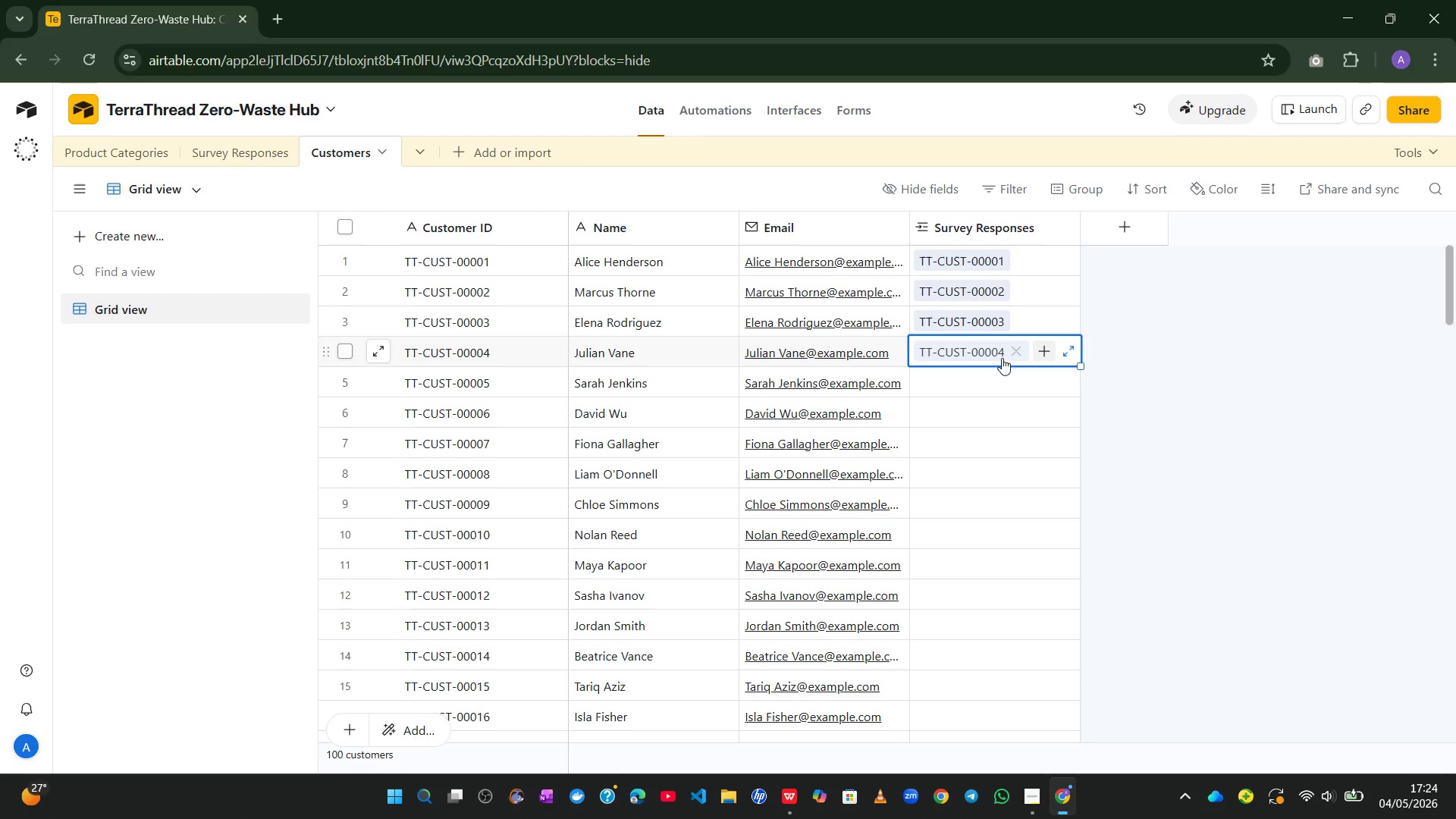 
wait(8.21)
 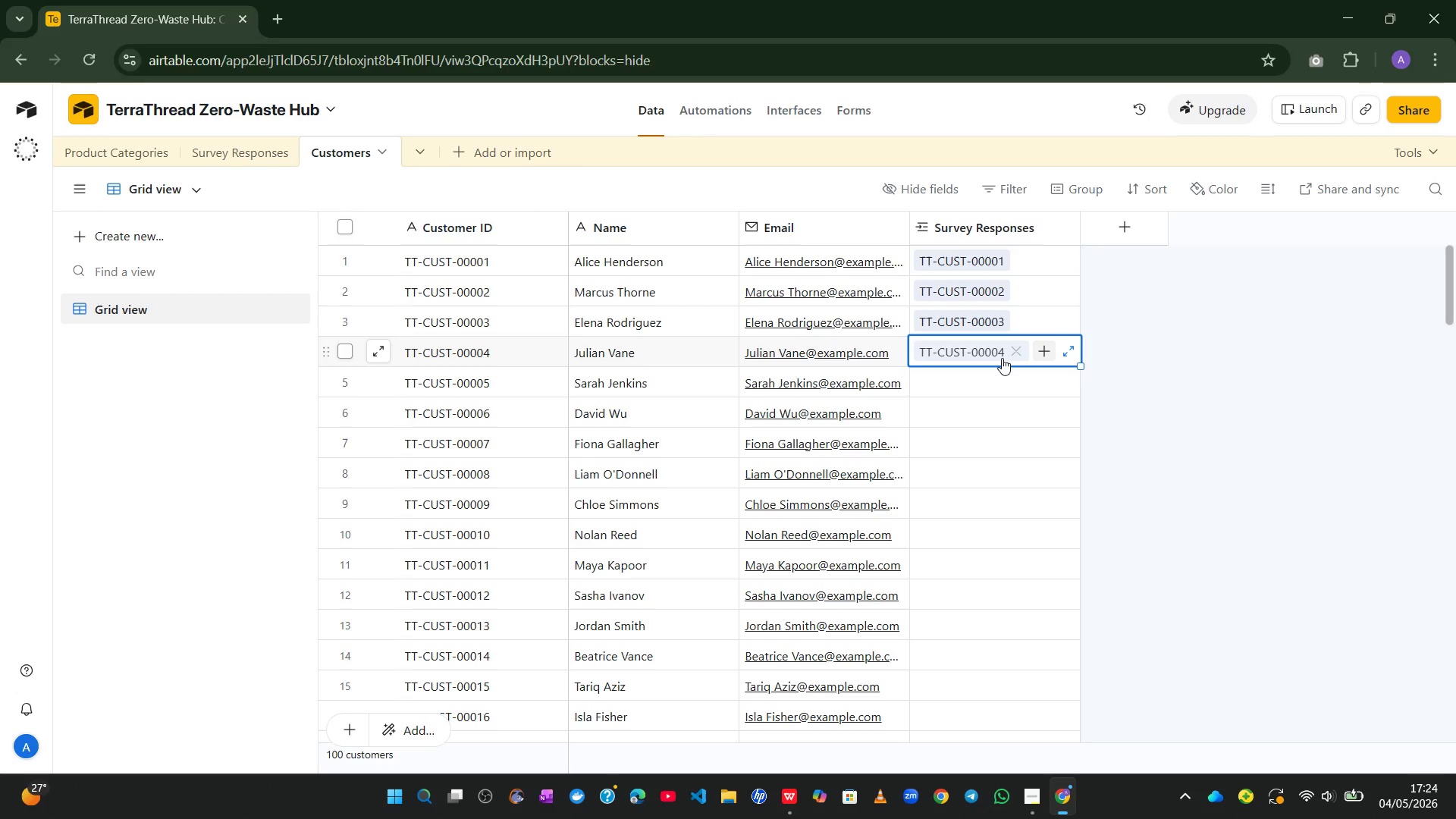 
mouse_move([375, 262])
 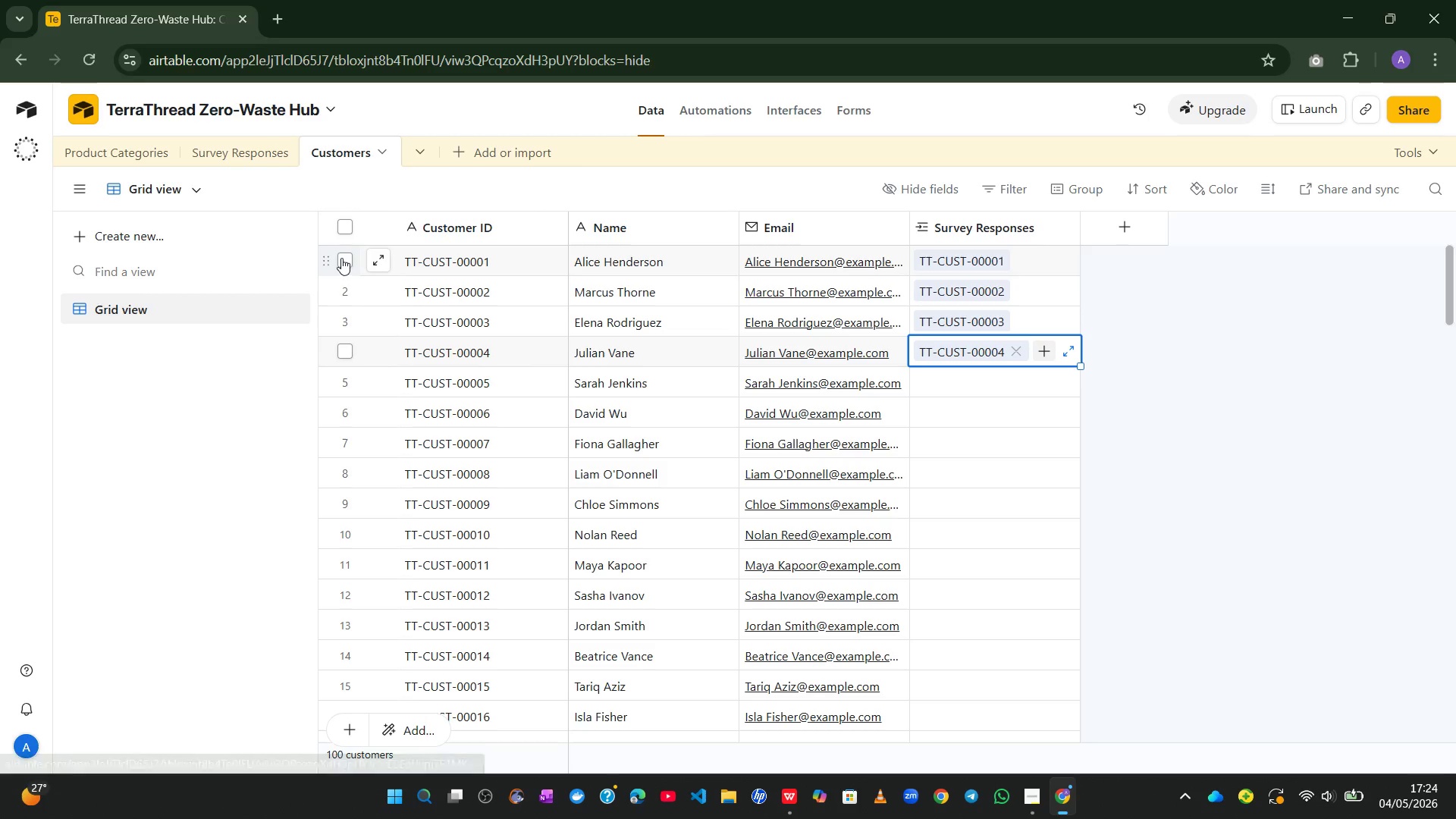 
left_click([341, 258])
 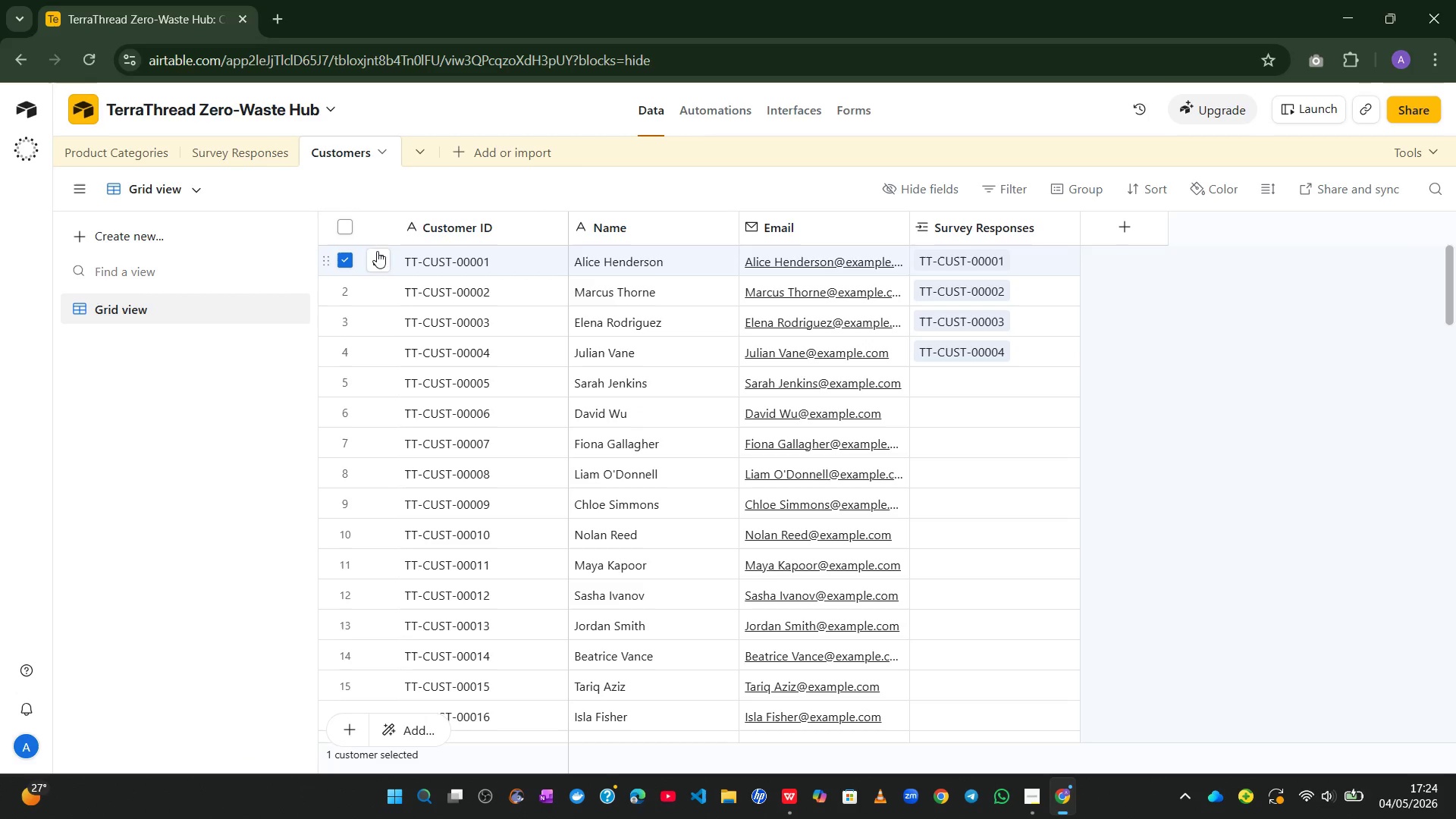 
left_click([344, 222])
 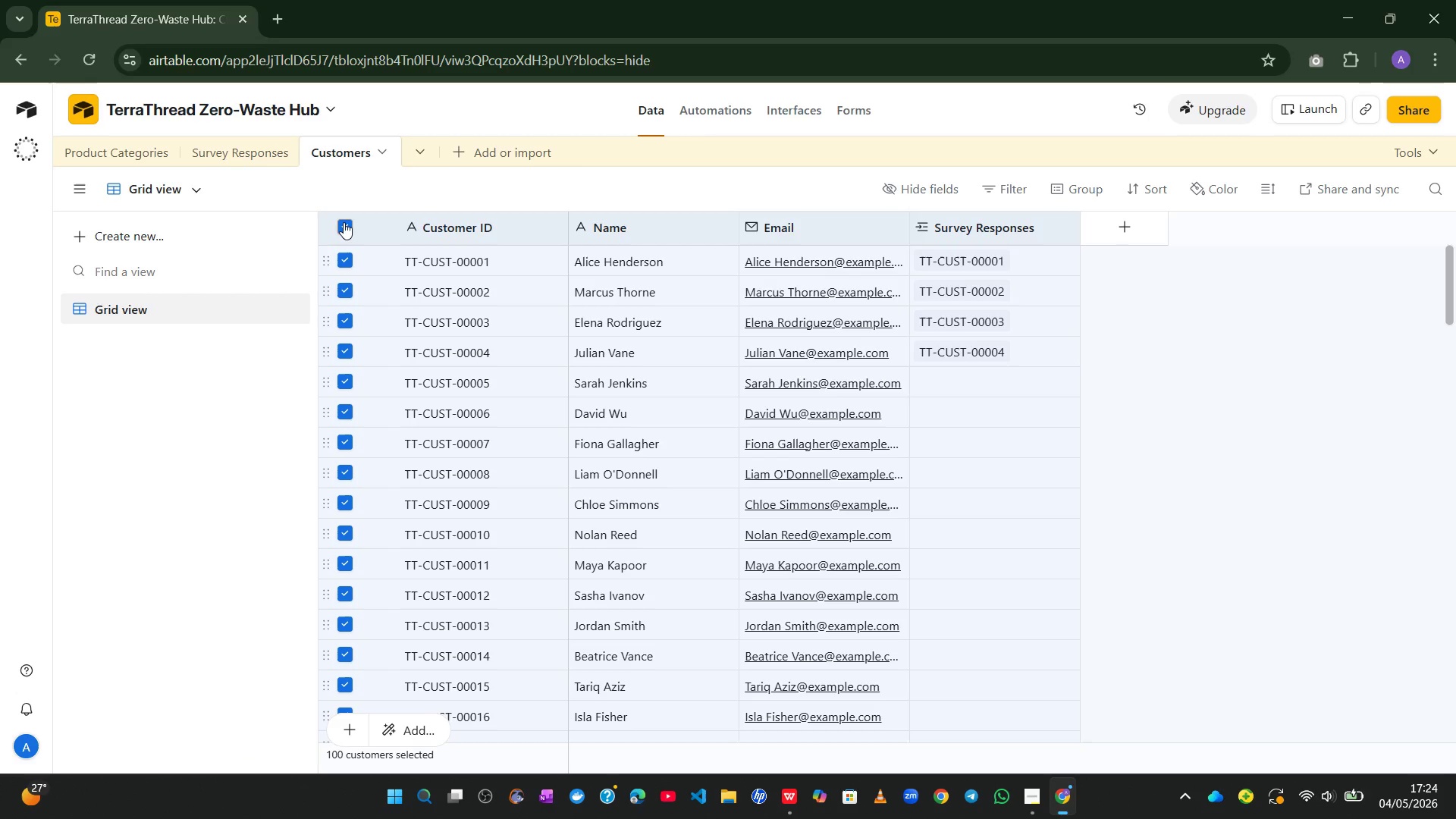 
key(Control+C)
 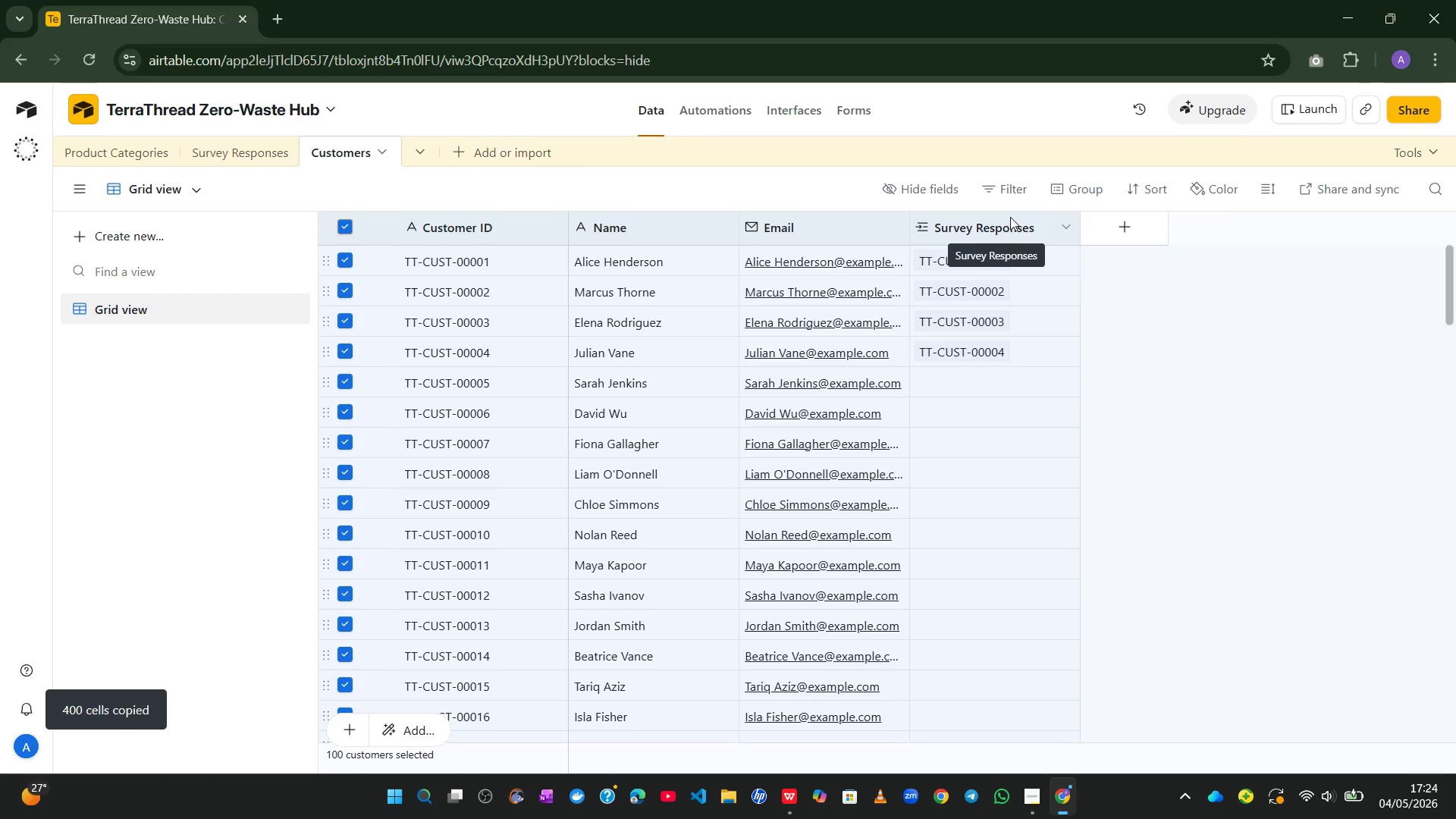 
left_click([1200, 446])
 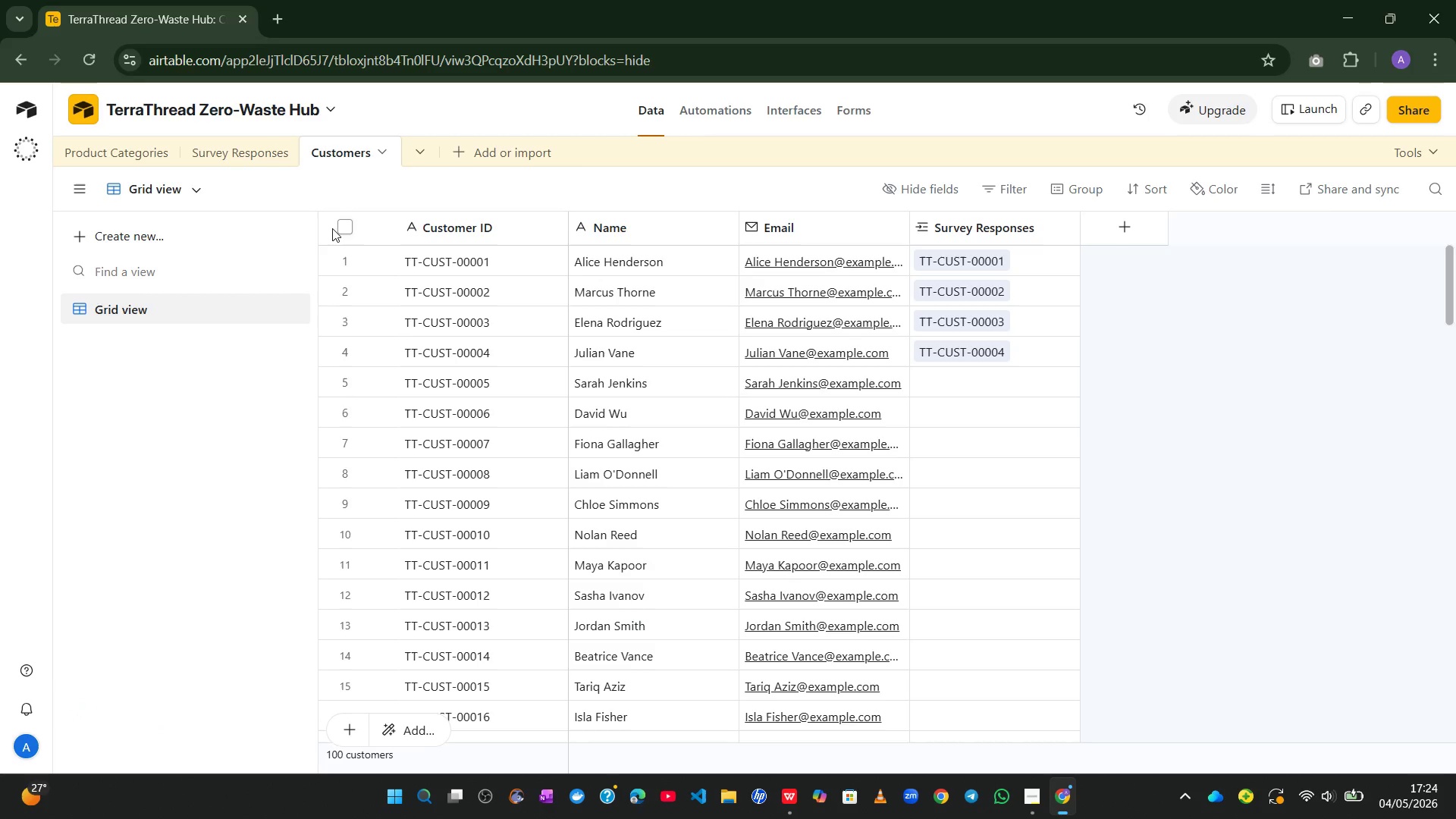 
left_click([341, 228])
 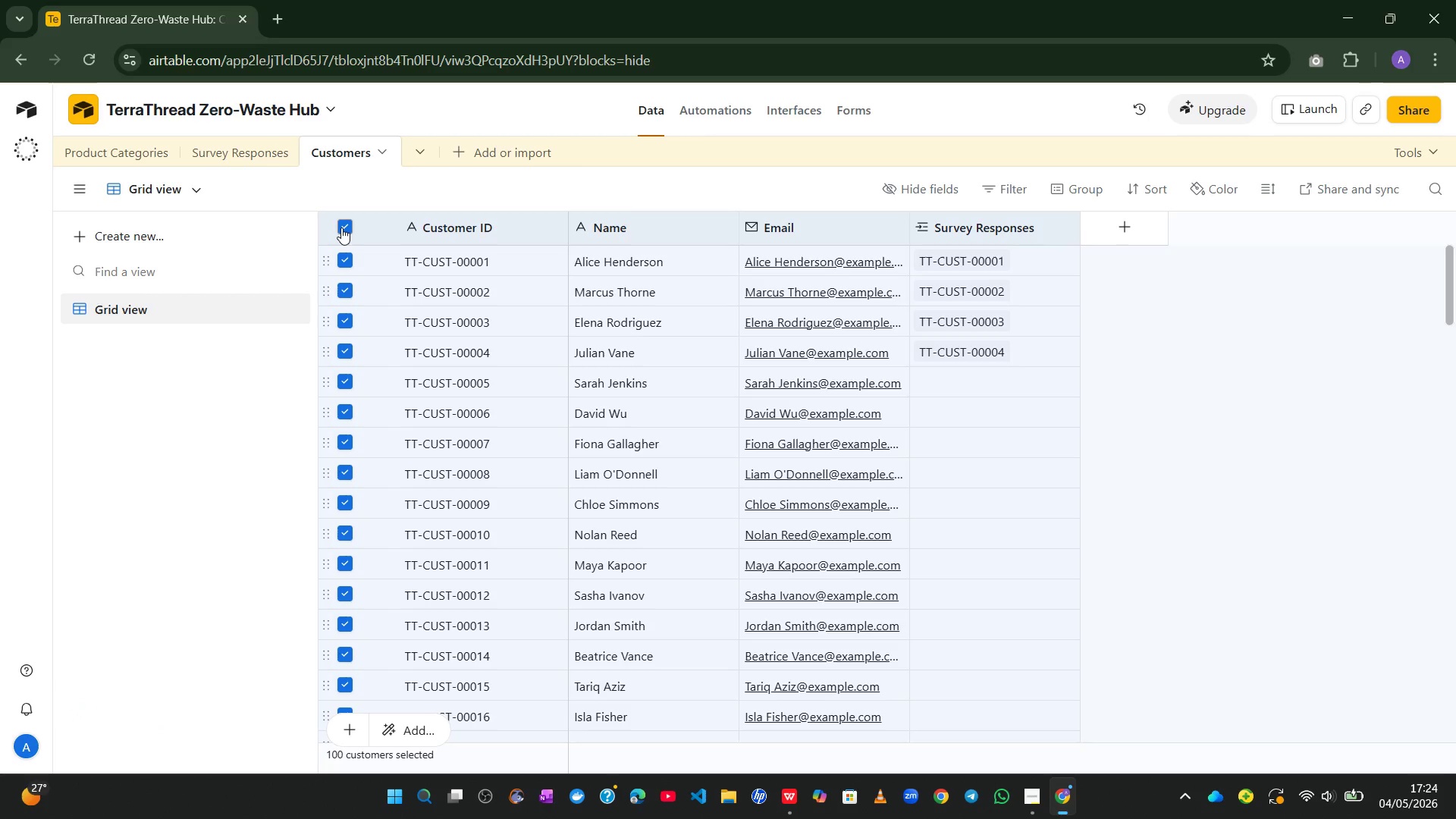 
left_click([341, 228])
 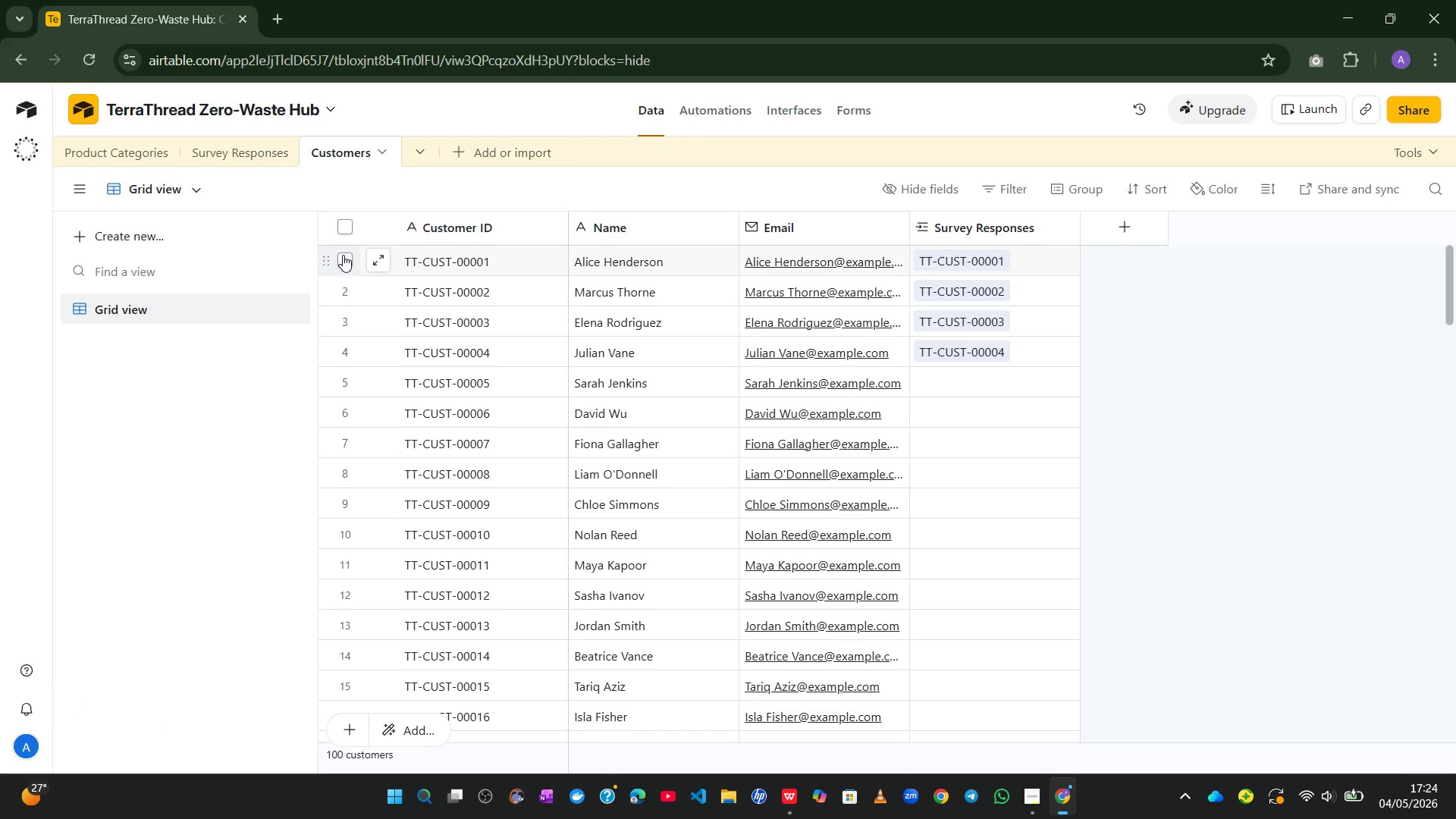 
left_click([343, 255])
 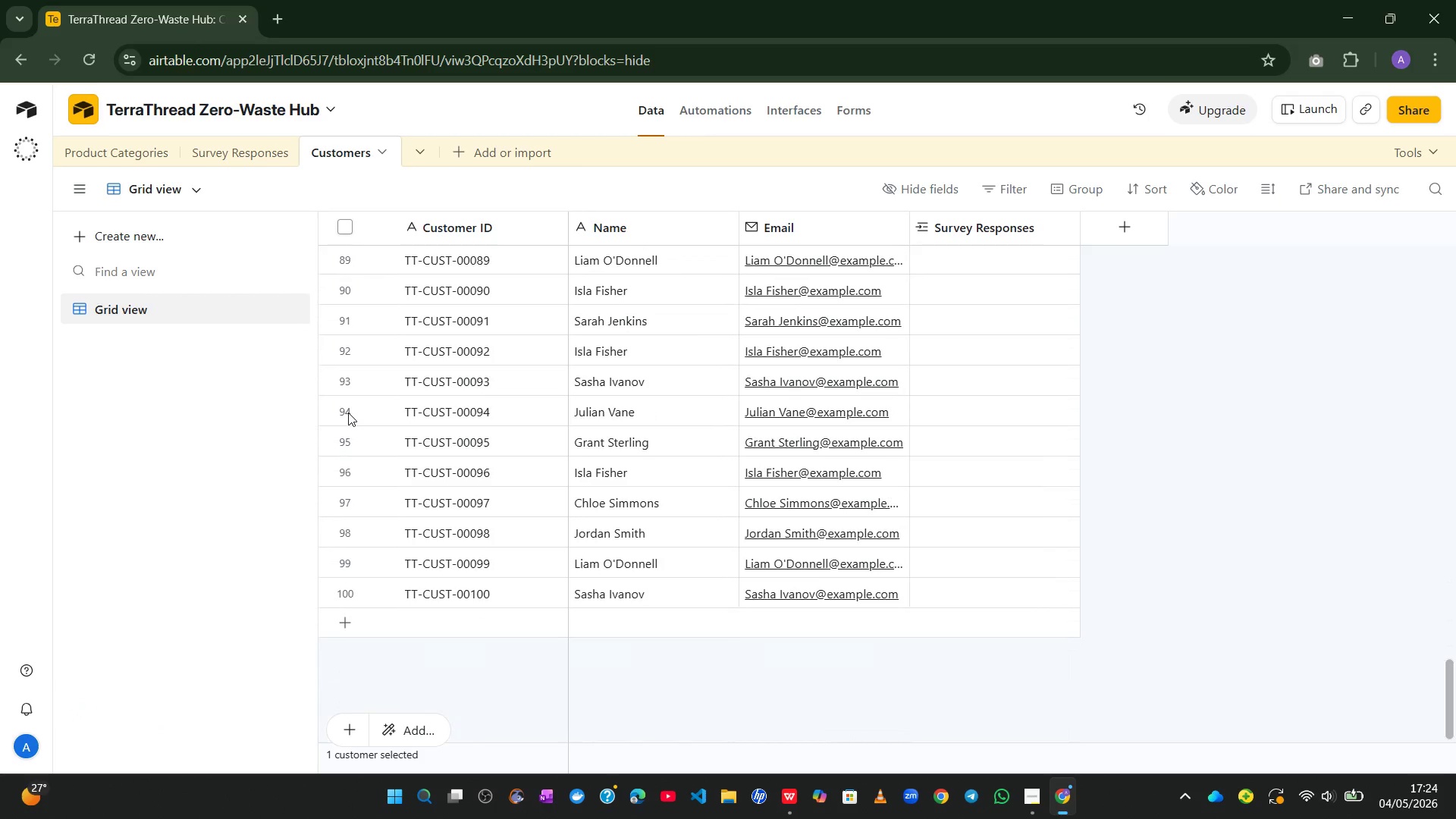 
hold_key(key=ShiftLeft, duration=1.97)
left_click([339, 589])
 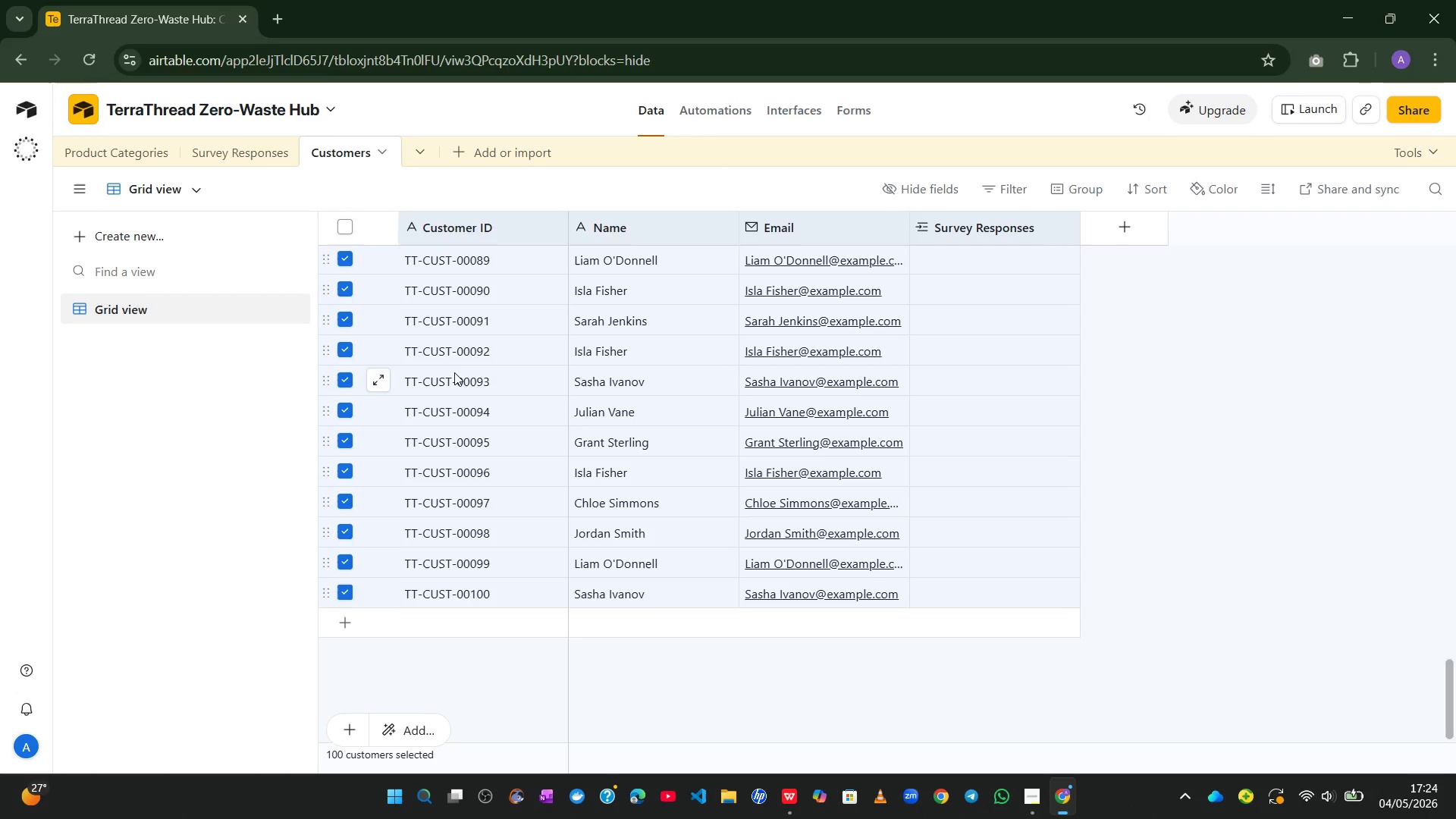 
right_click([454, 372])
 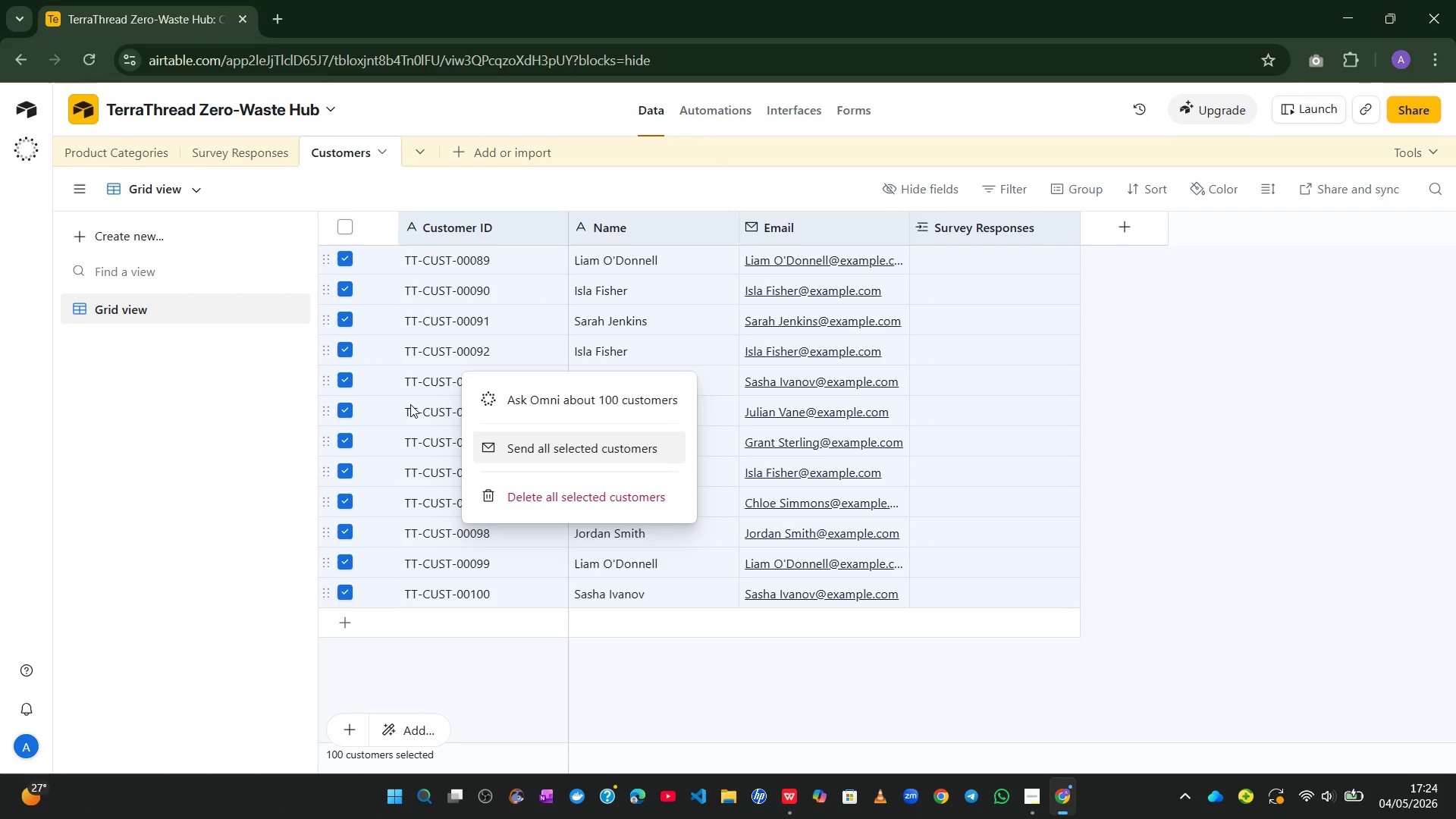 
left_click([410, 404])
 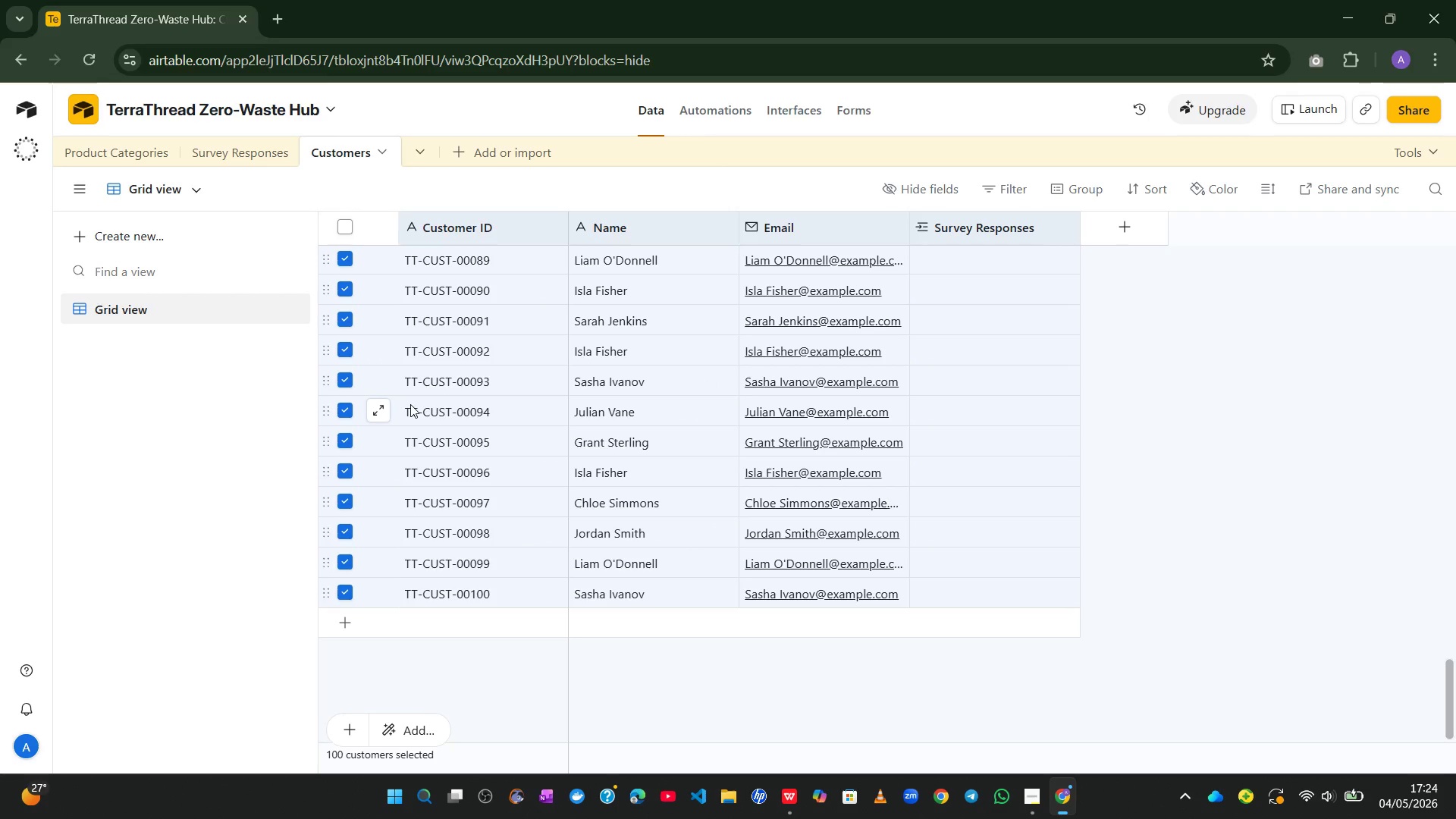 
key(Control+C)
 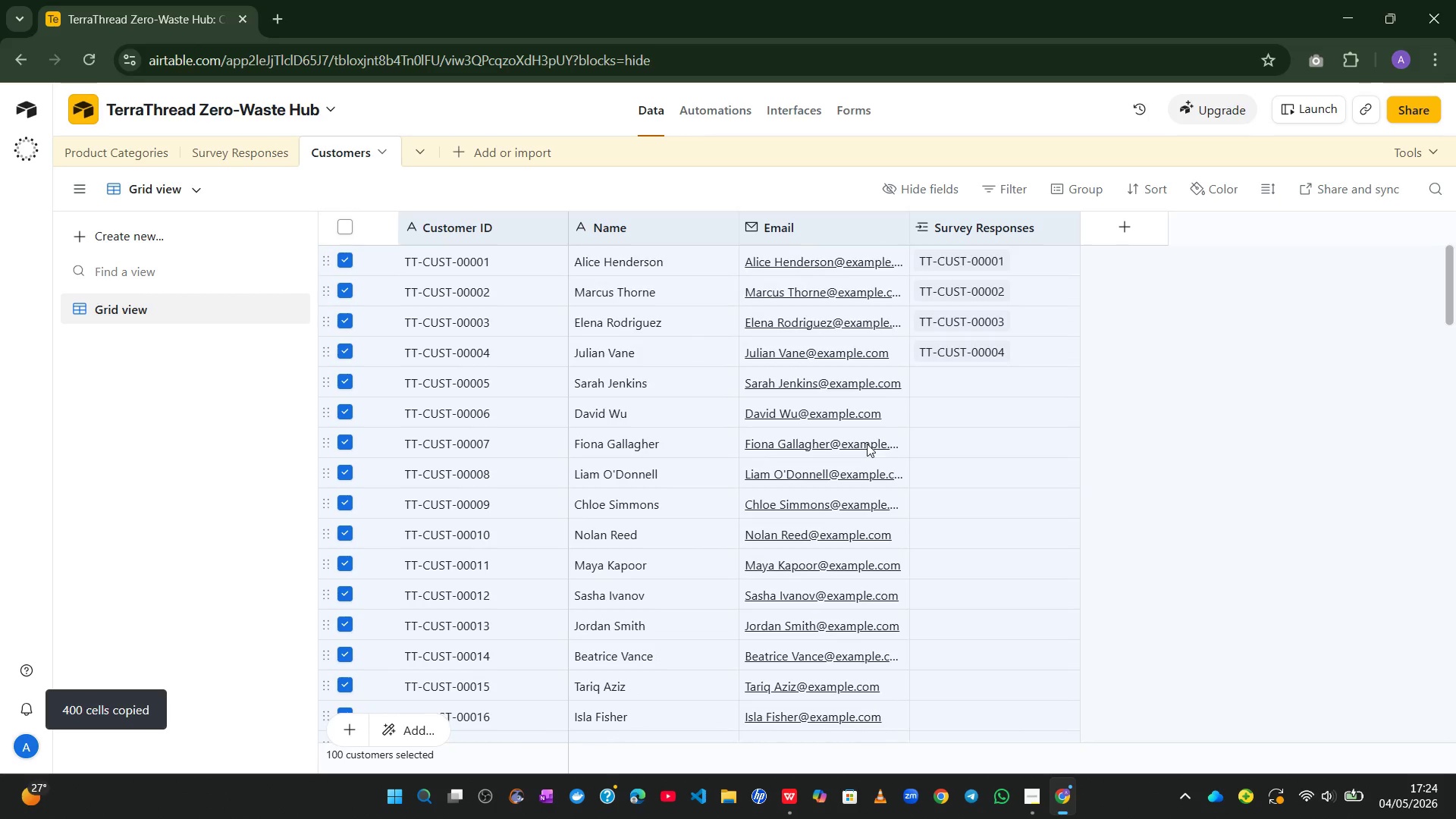 
left_click([935, 260])
 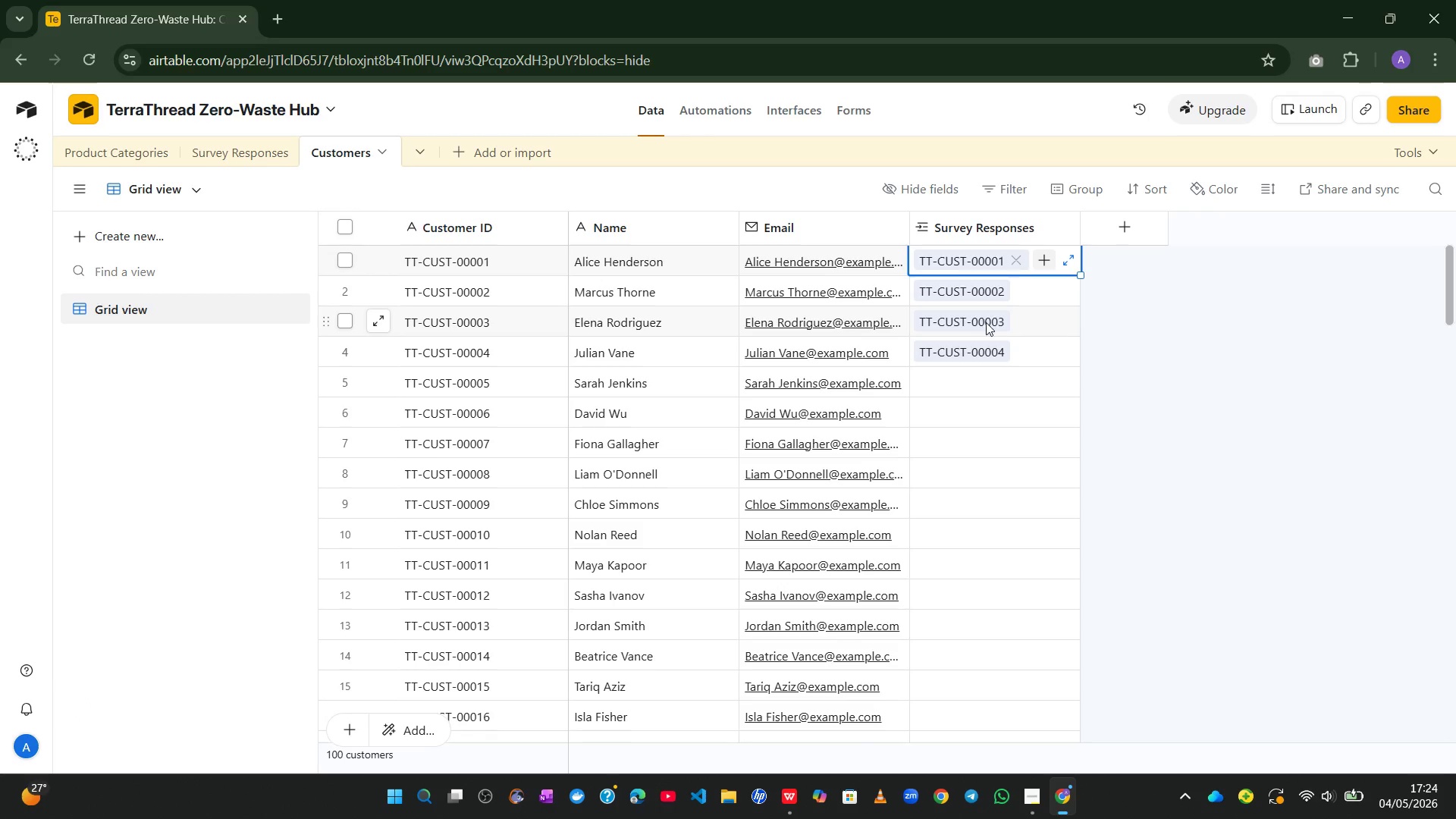 
left_click([1004, 352])
 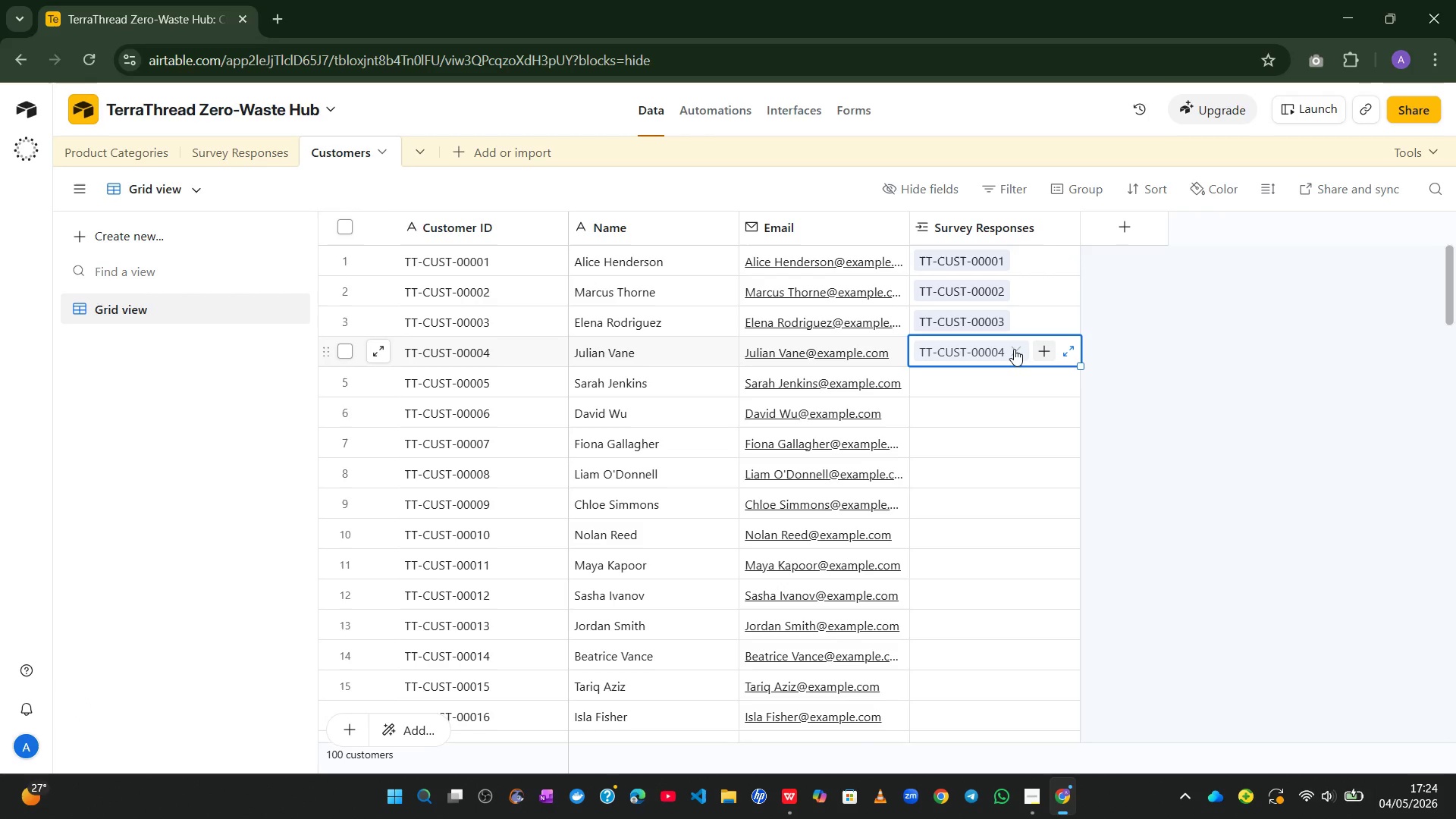 
left_click([1014, 349])
 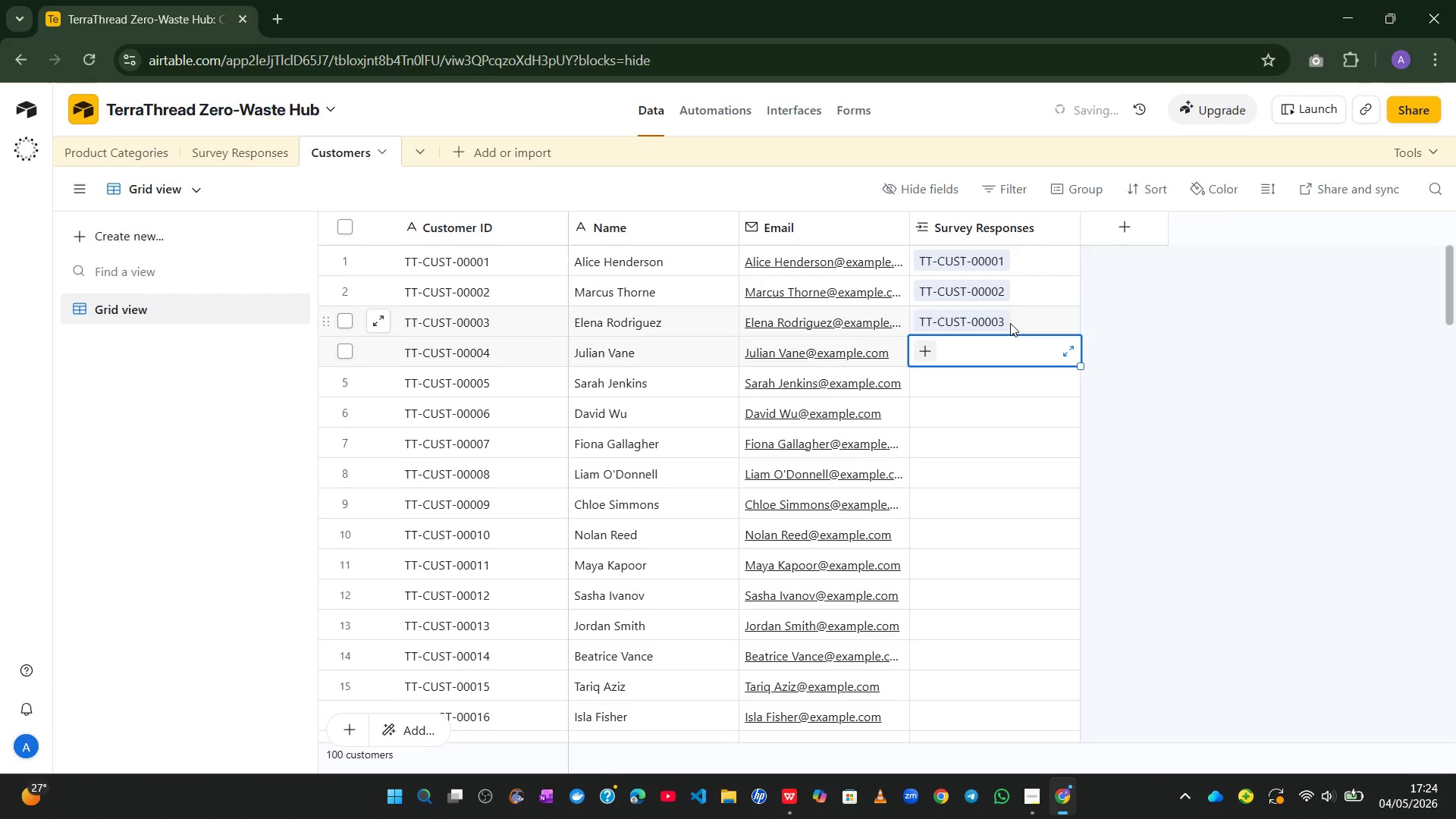 
left_click([1009, 323])
 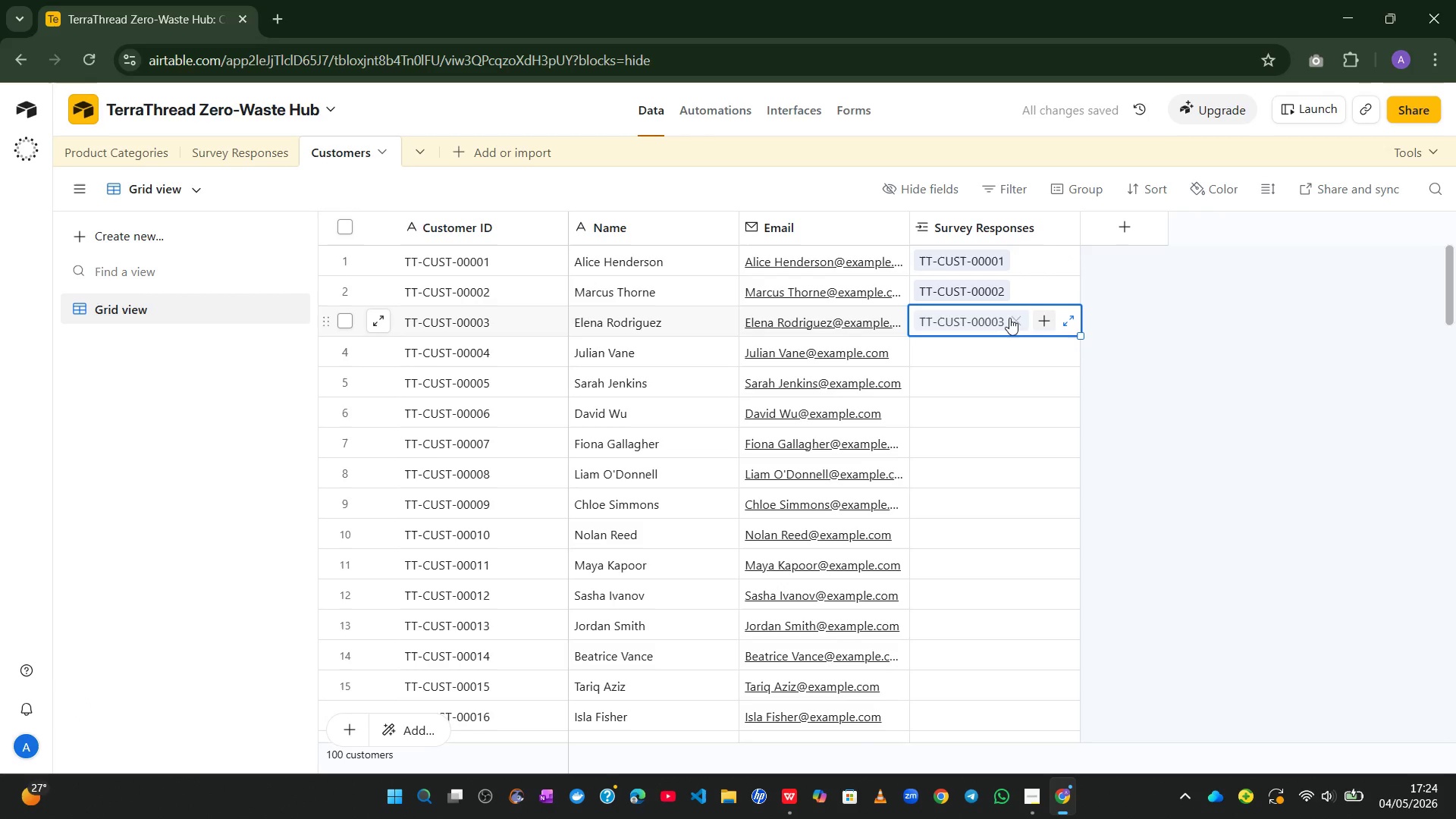 
left_click([1009, 318])
 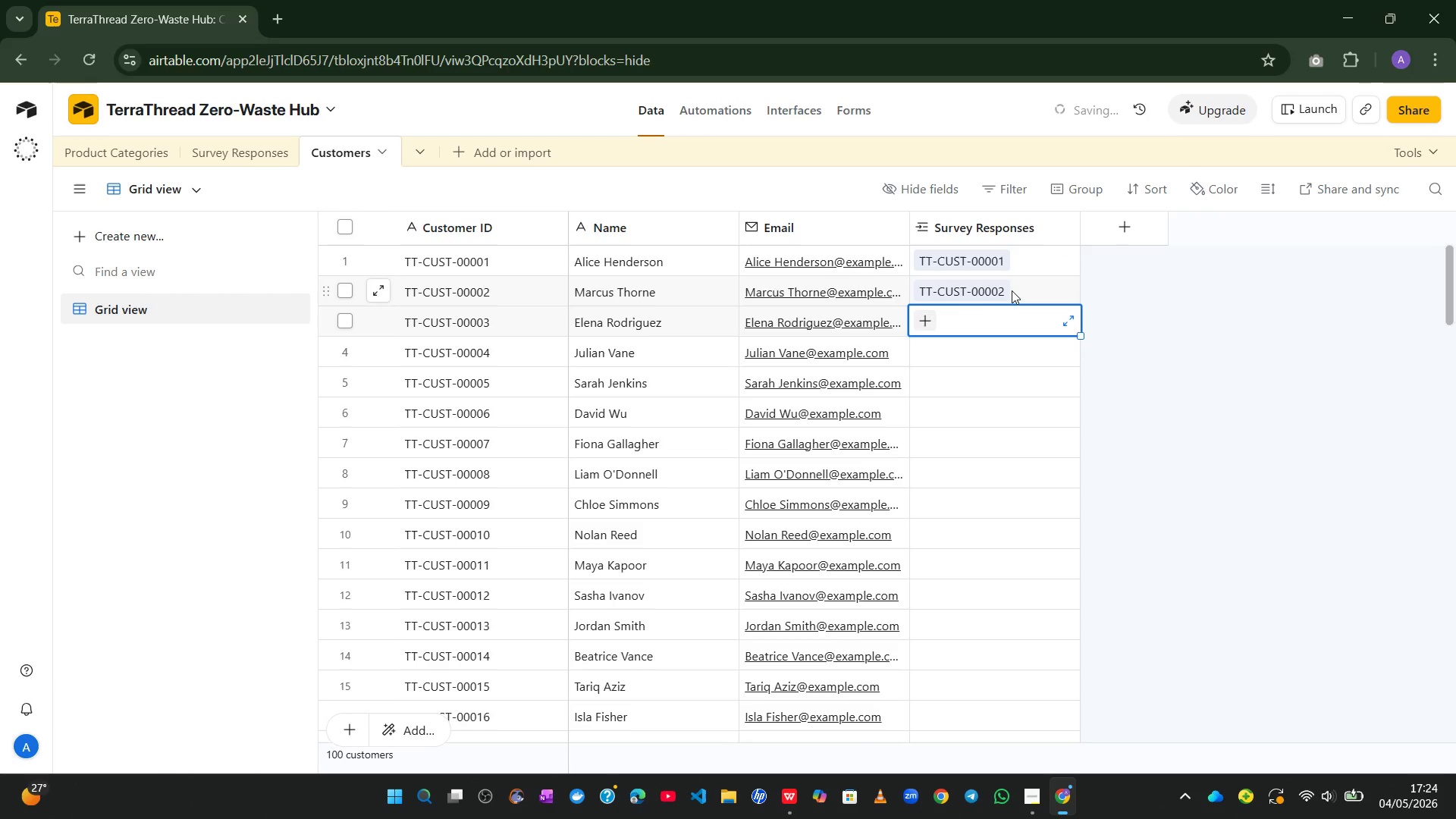 
left_click([1012, 290])
 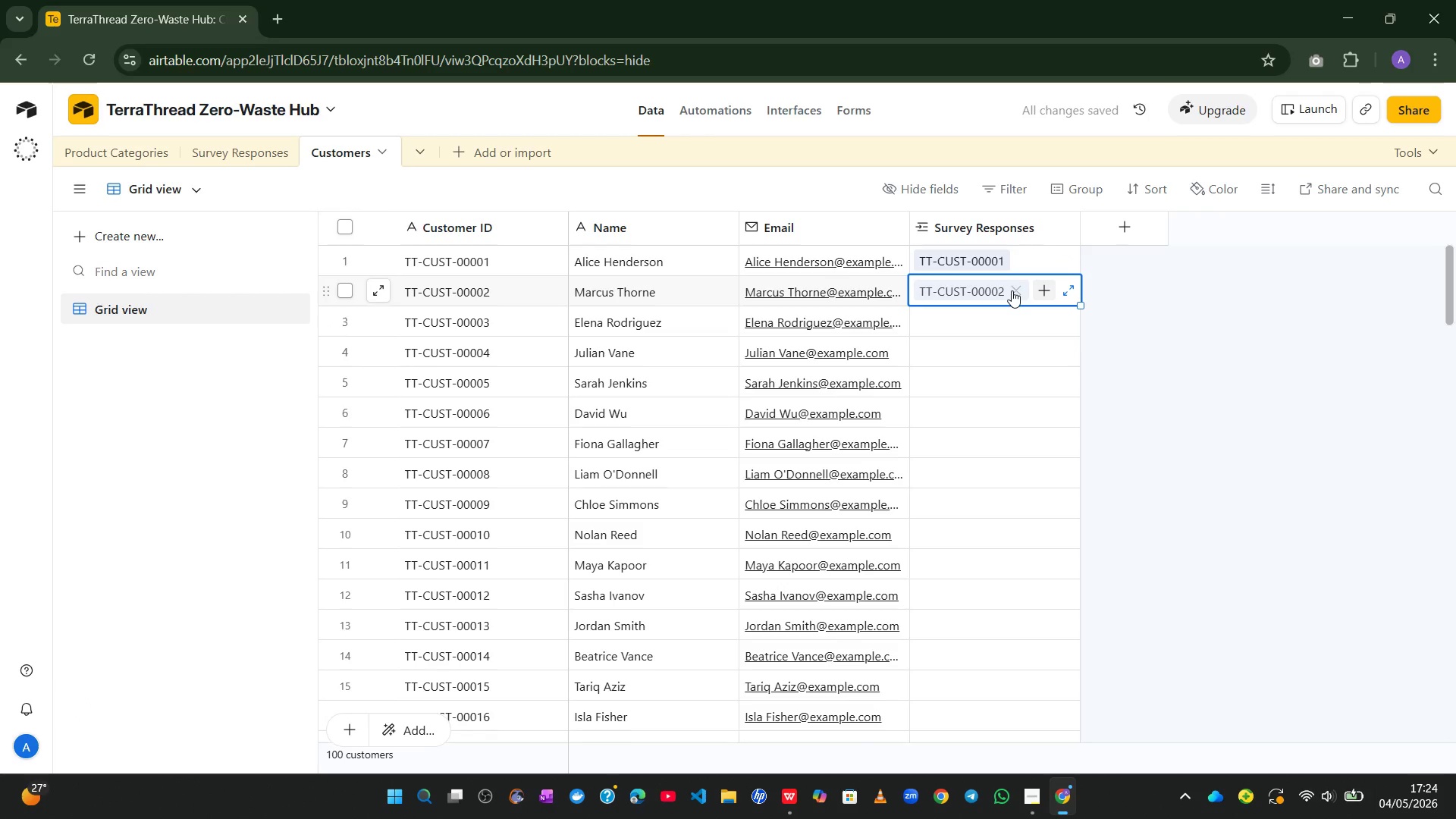 
left_click([1012, 290])
 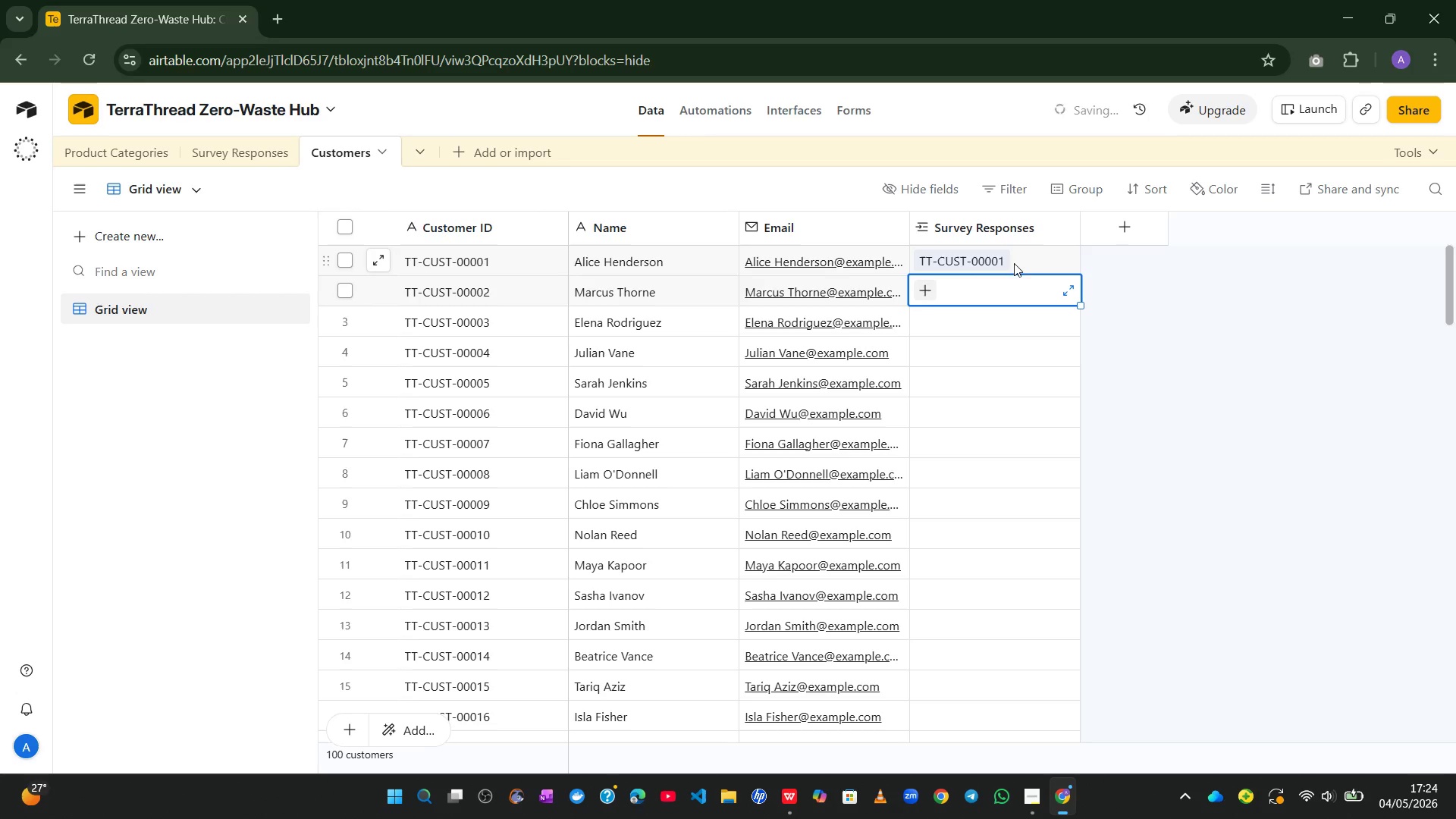 
left_click([1014, 261])
 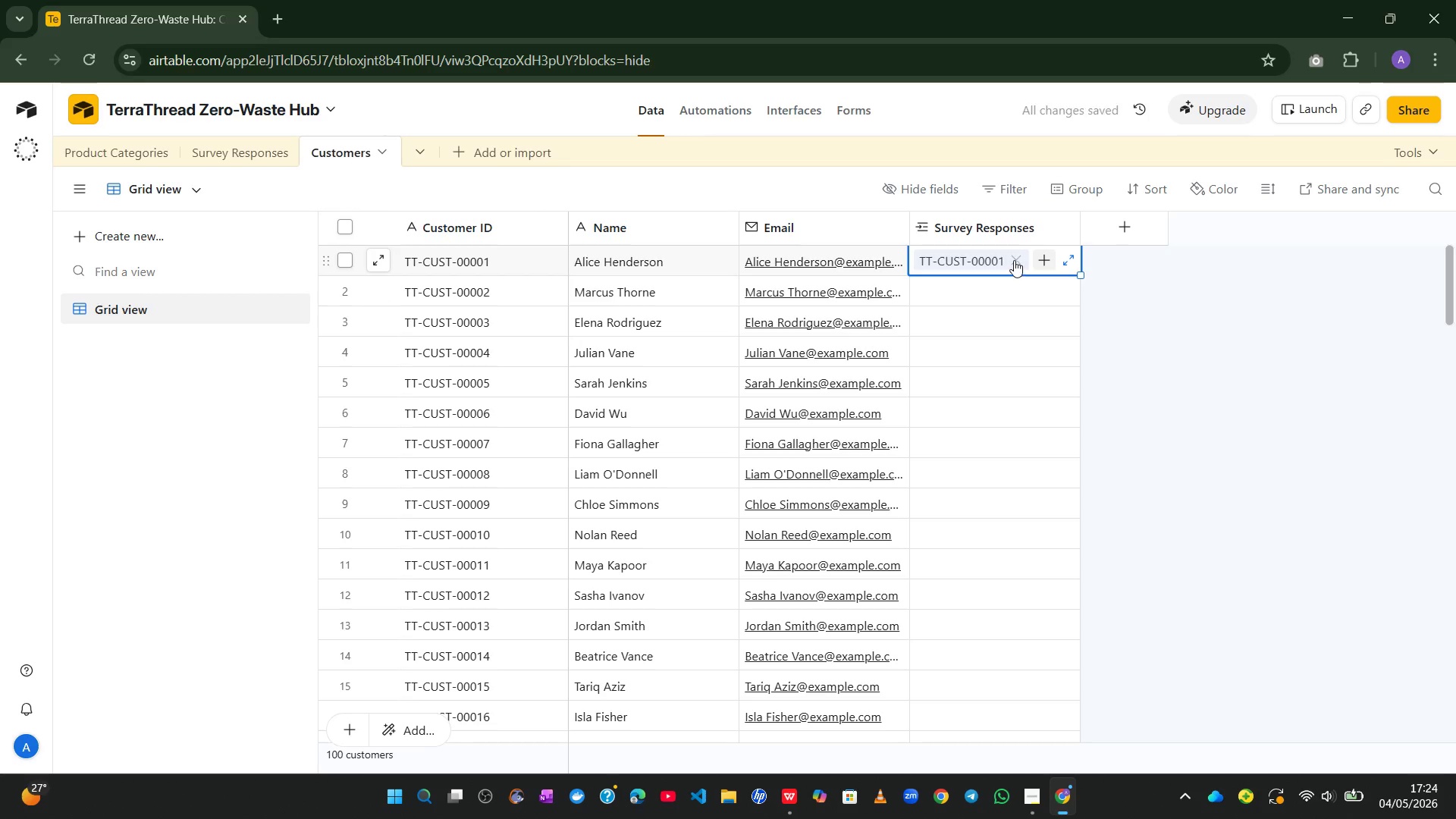 
left_click([1014, 260])
 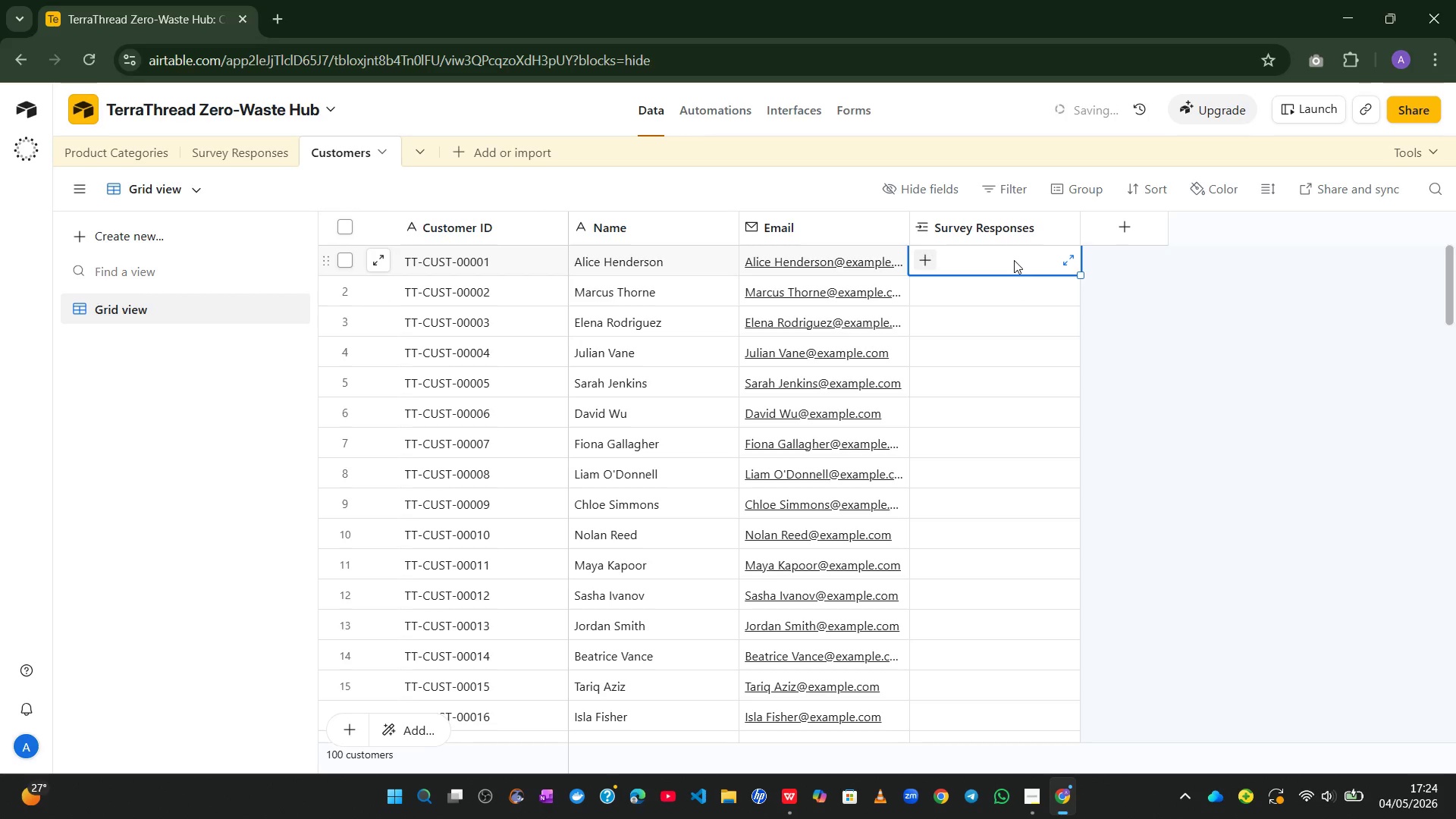 
key(Control+V)
 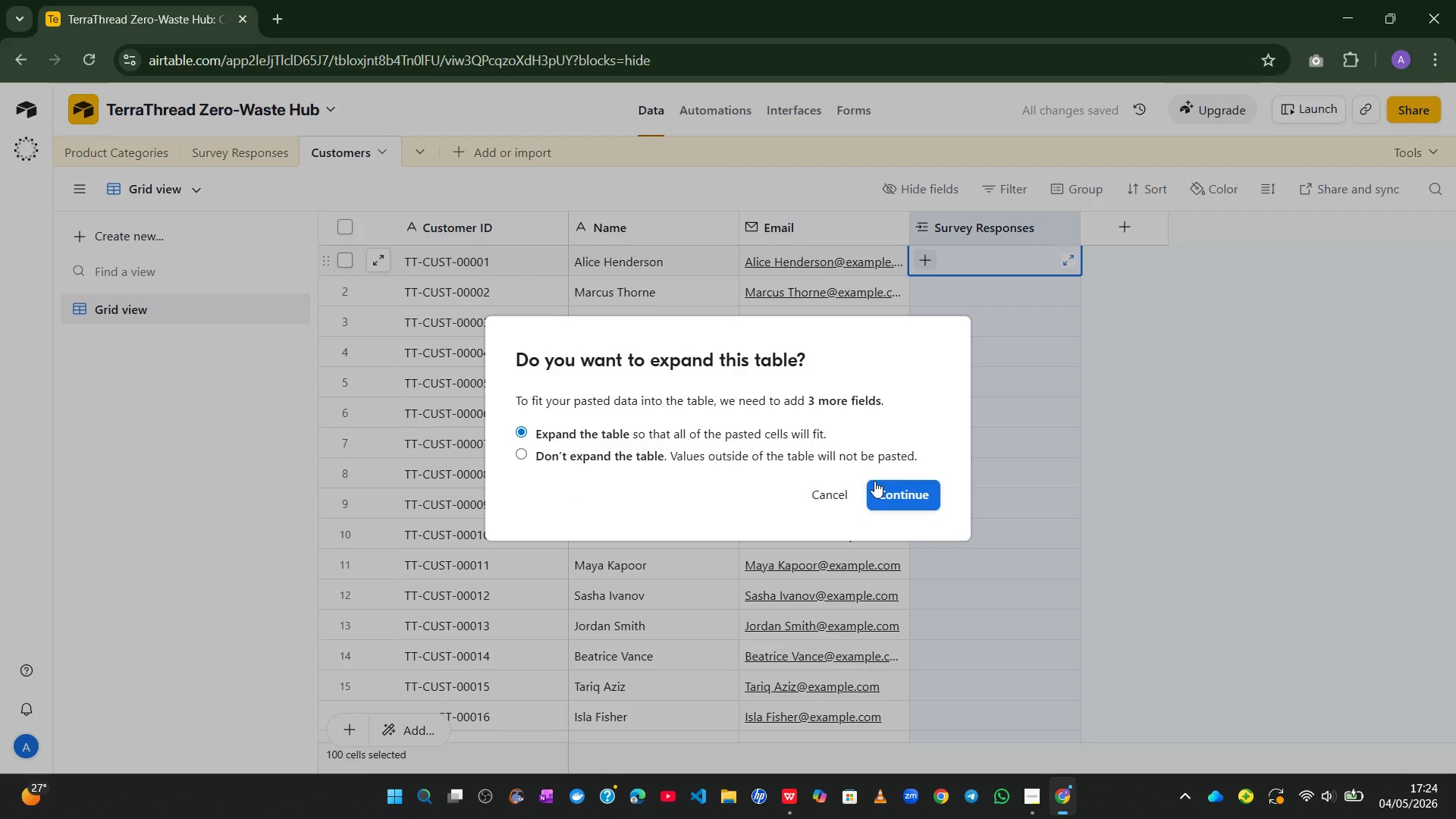 
left_click([902, 482])
 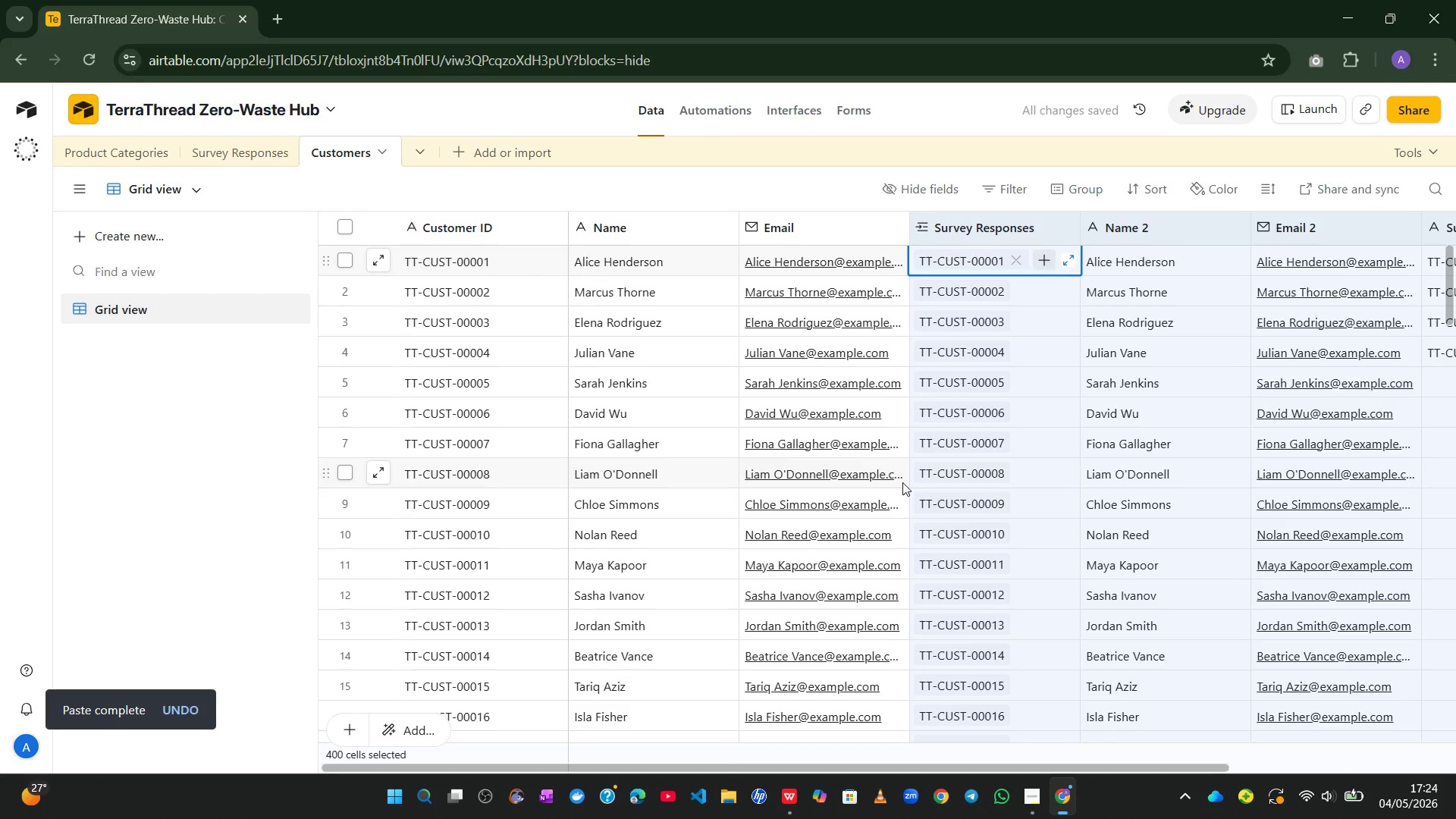 
wait(5.17)
 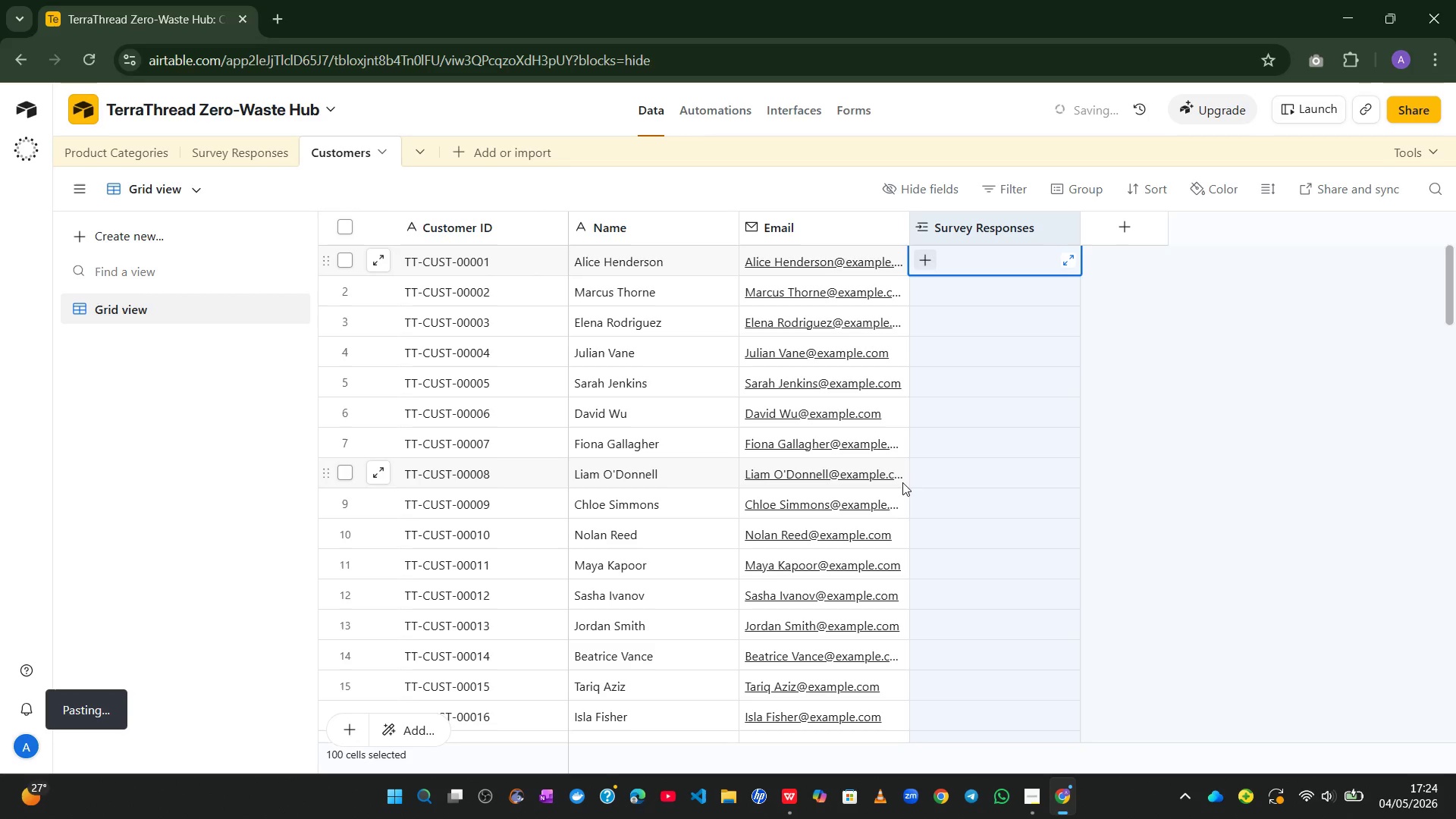 
key(Control+Z)
 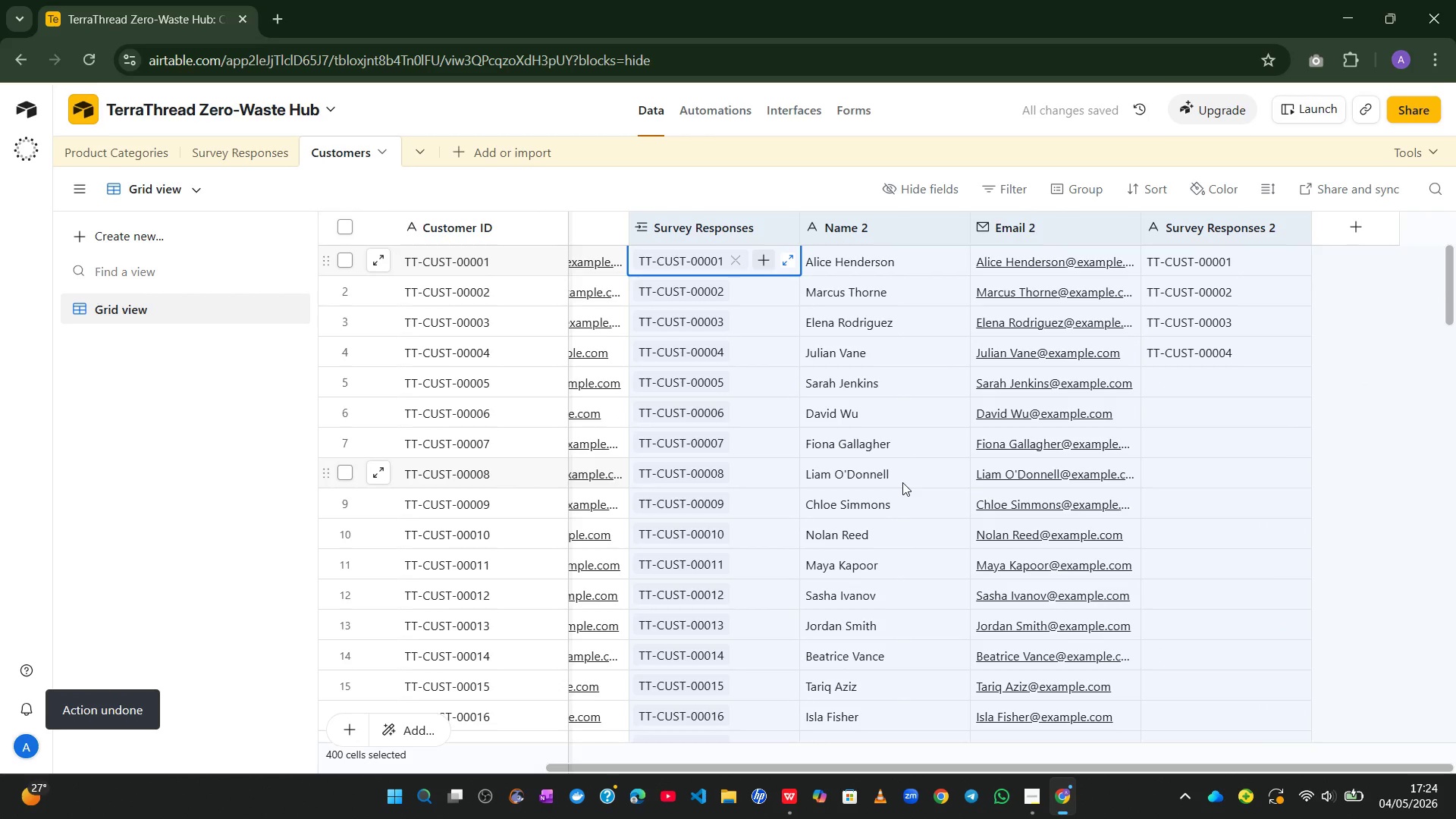 
key(Control+Z)
 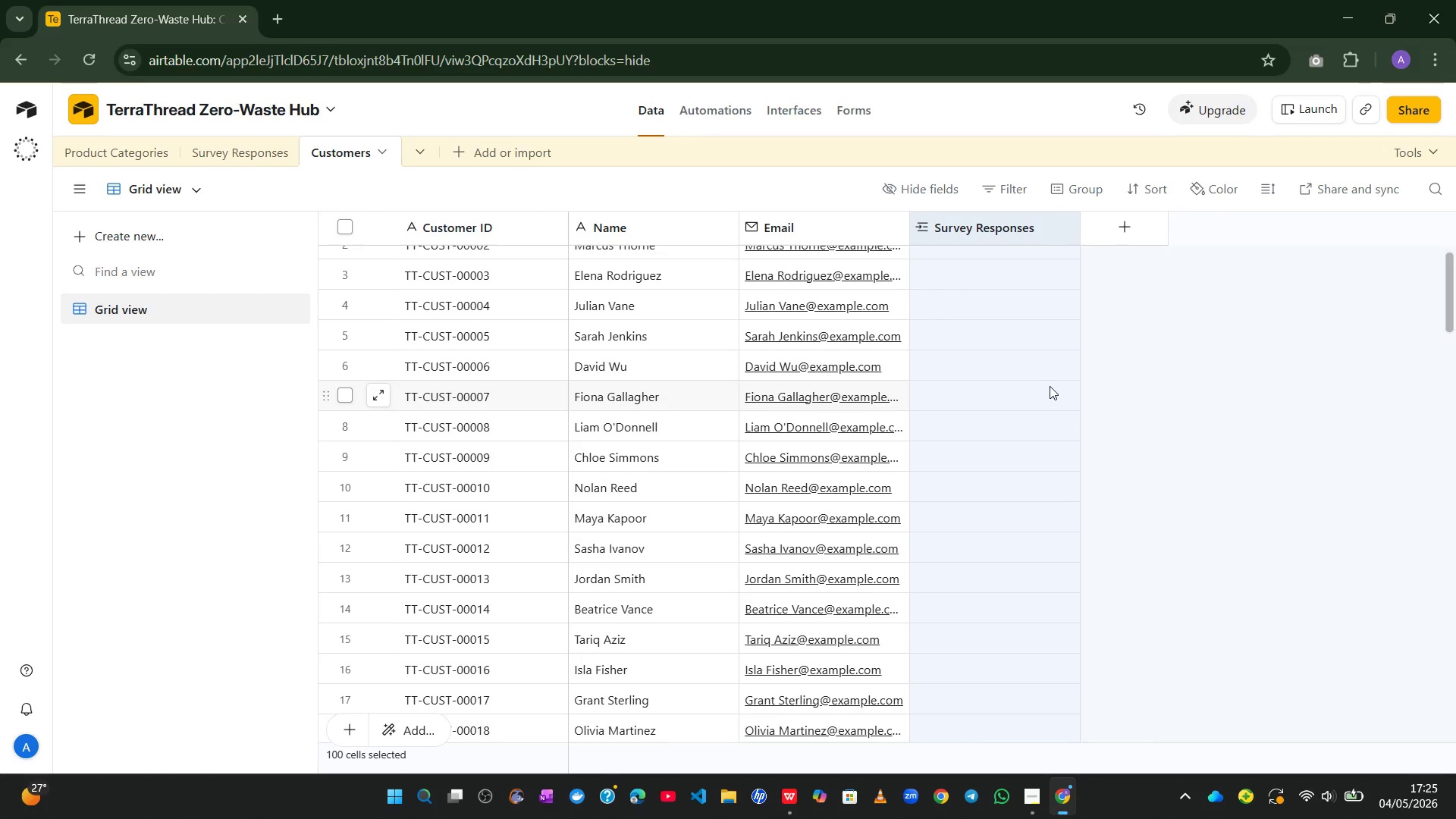 
wait(11.44)
 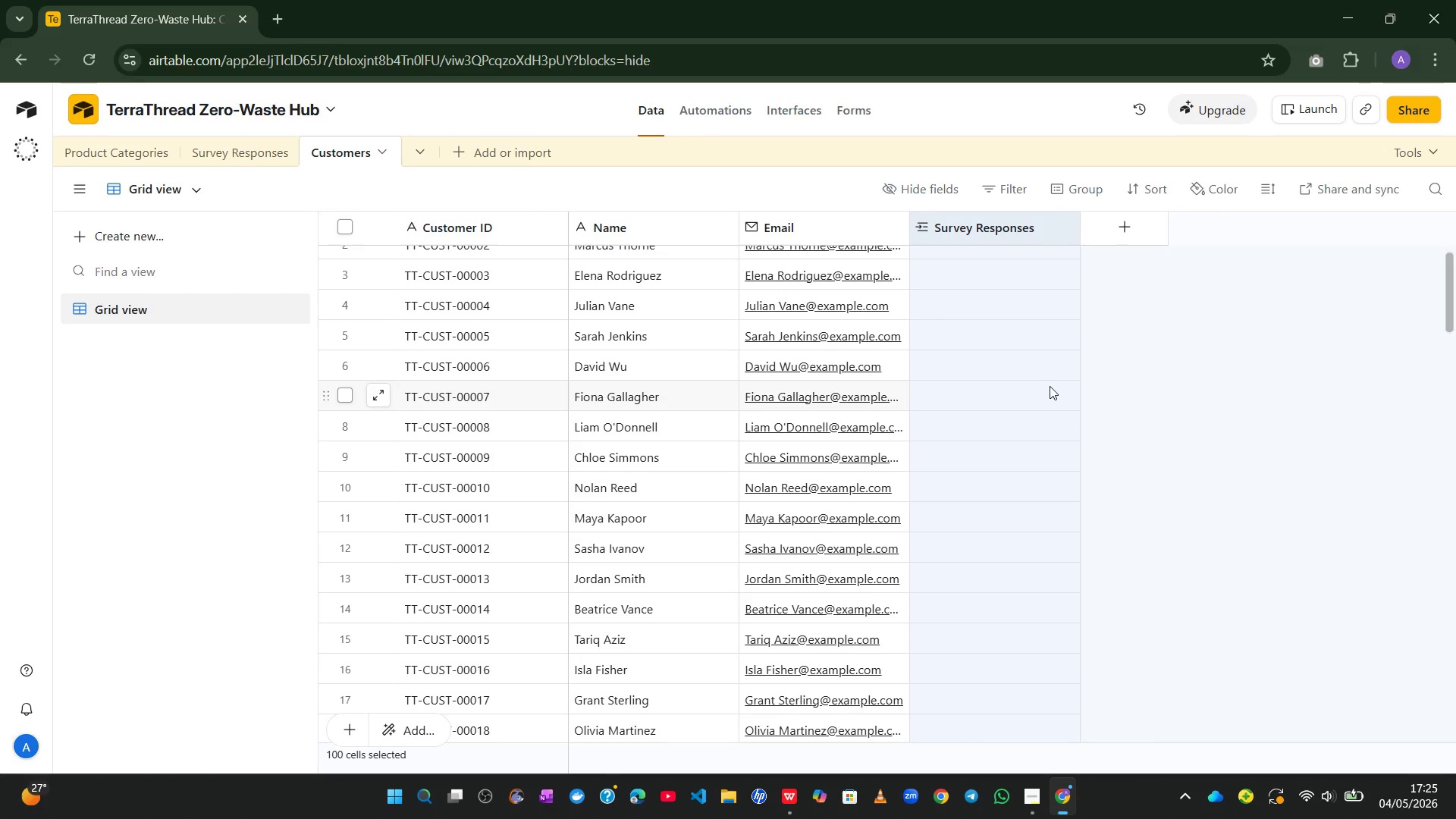 
left_click([928, 259])
 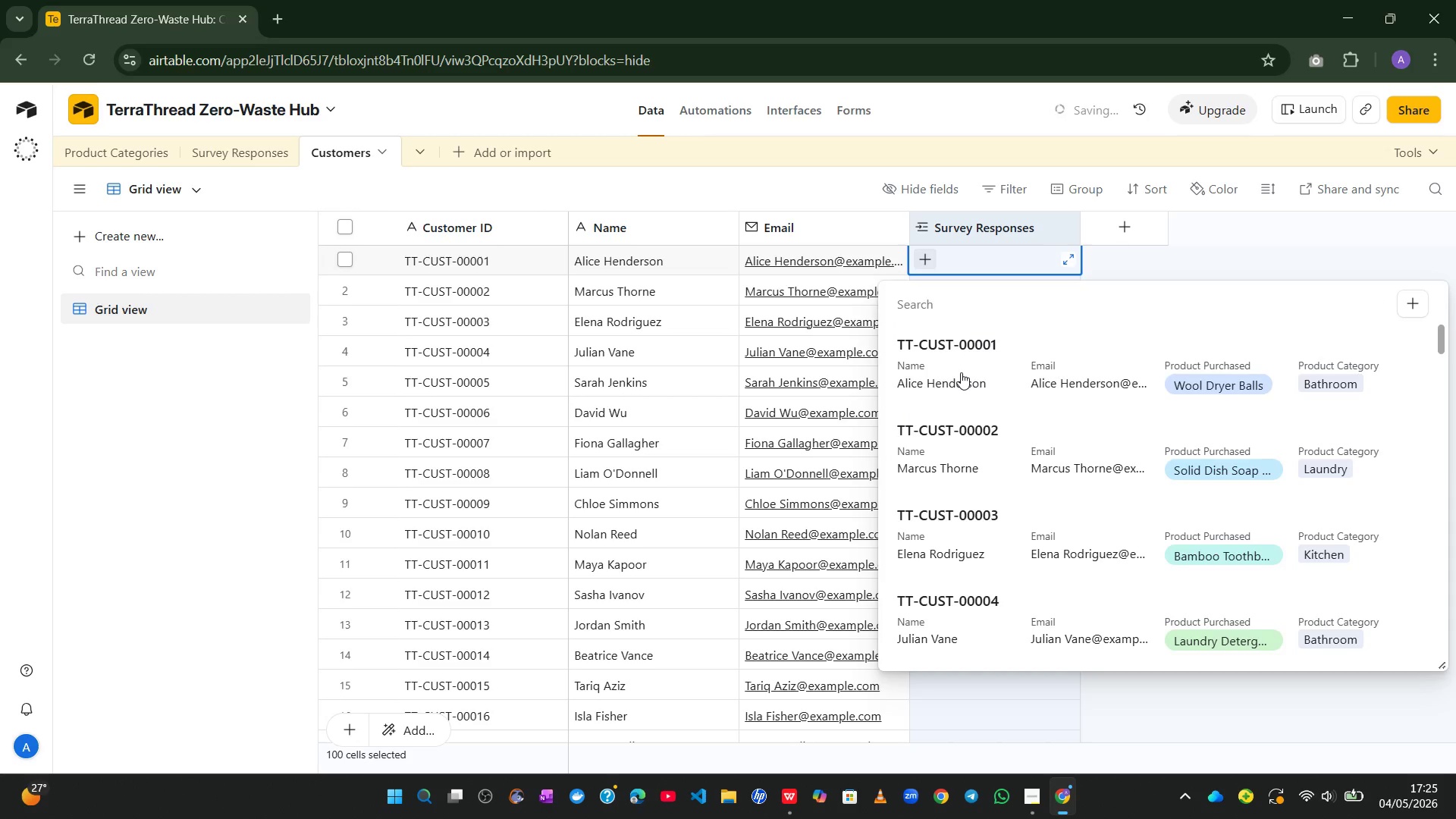 
left_click([961, 372])
 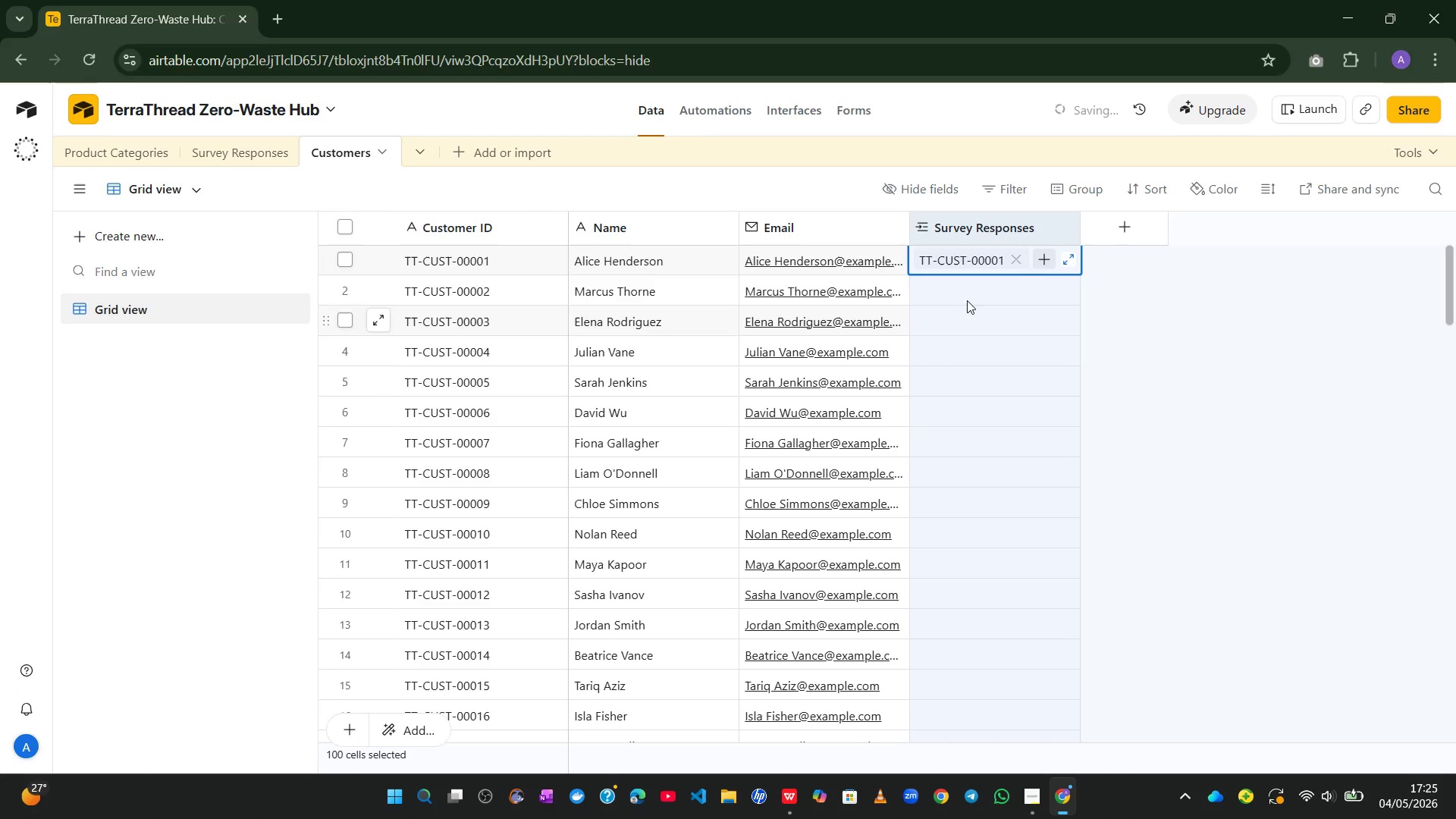 
left_click([962, 291])
 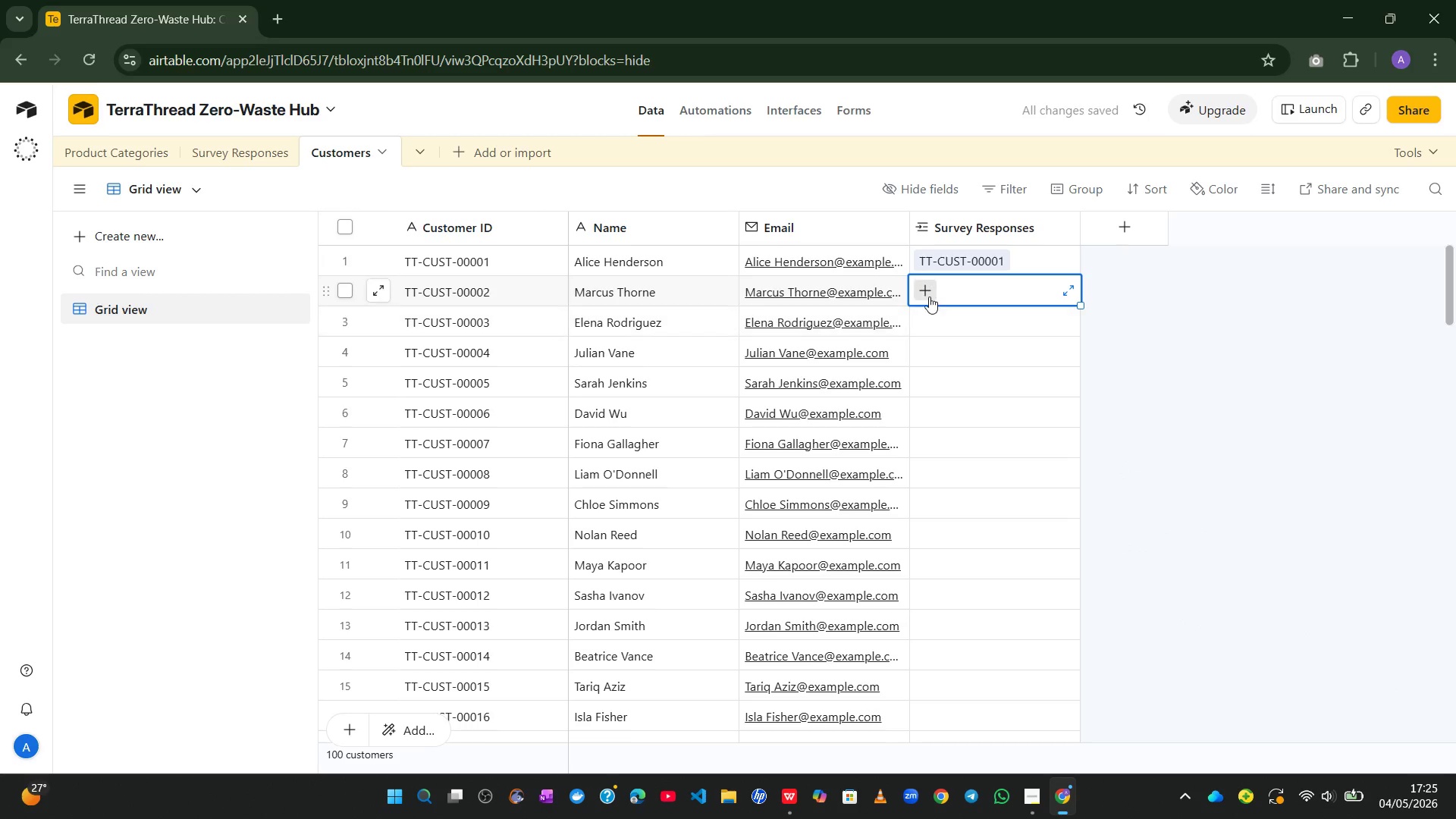 
left_click([929, 297])
 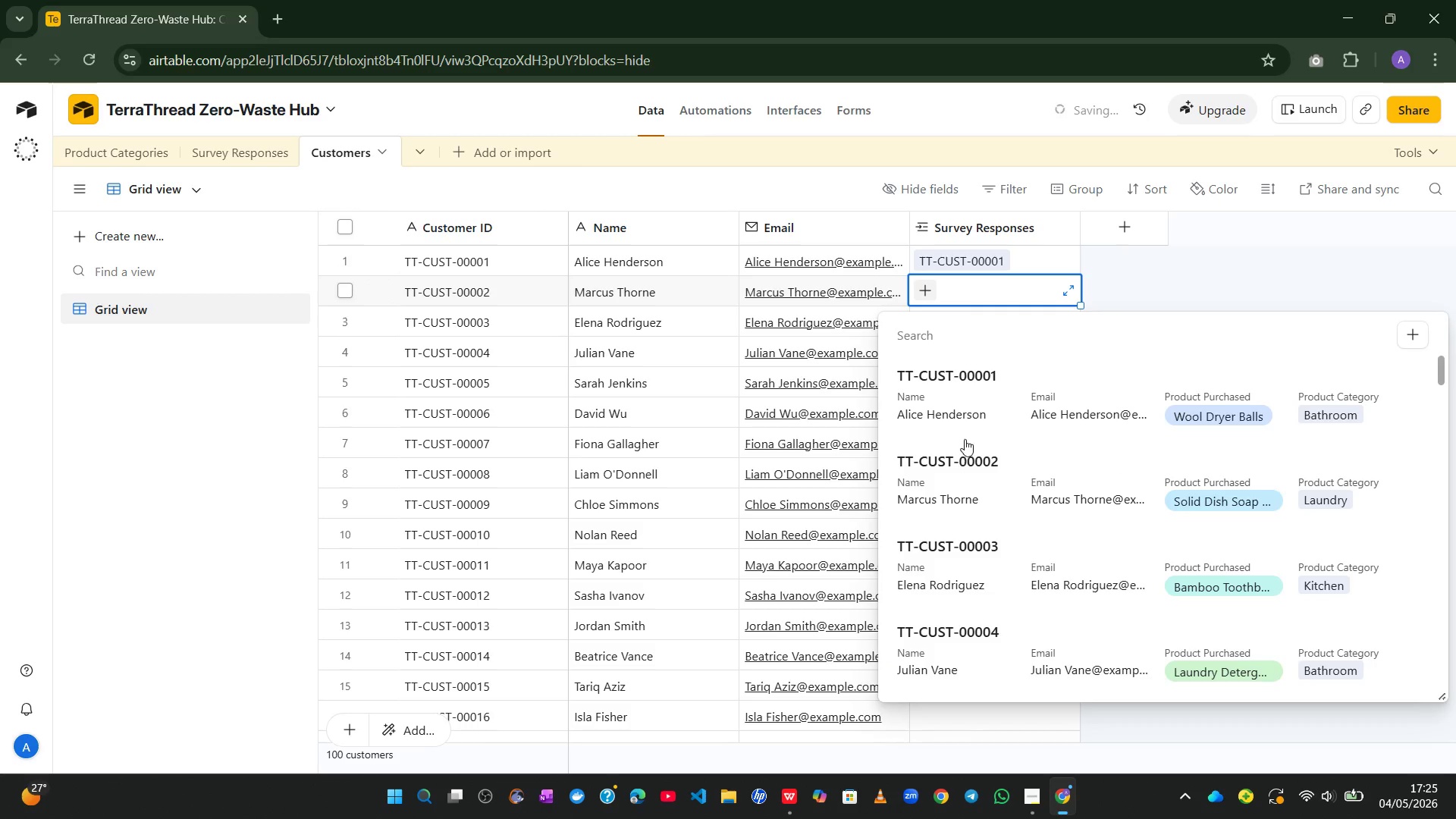 
left_click([962, 473])
 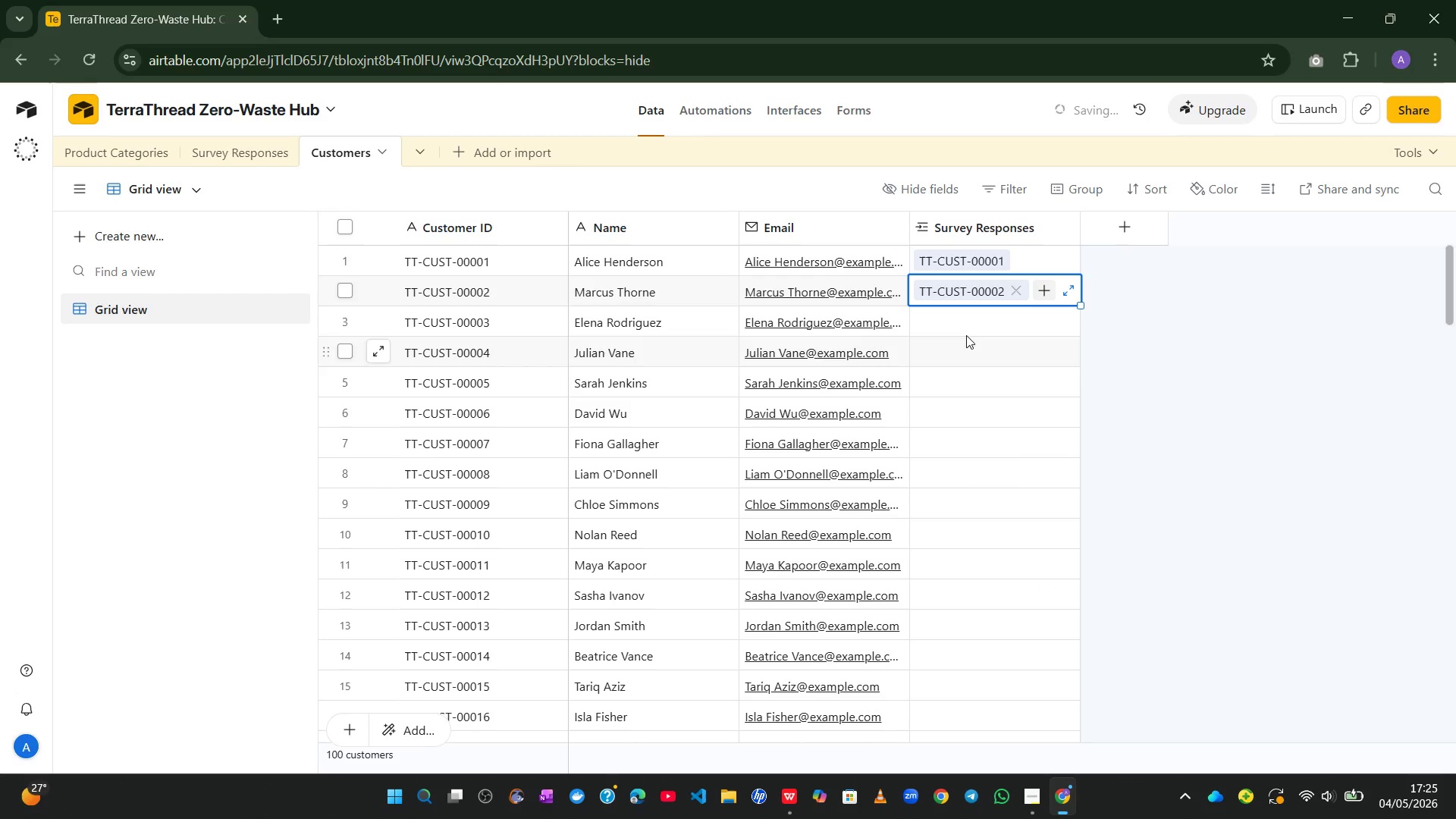 
left_click([960, 321])
 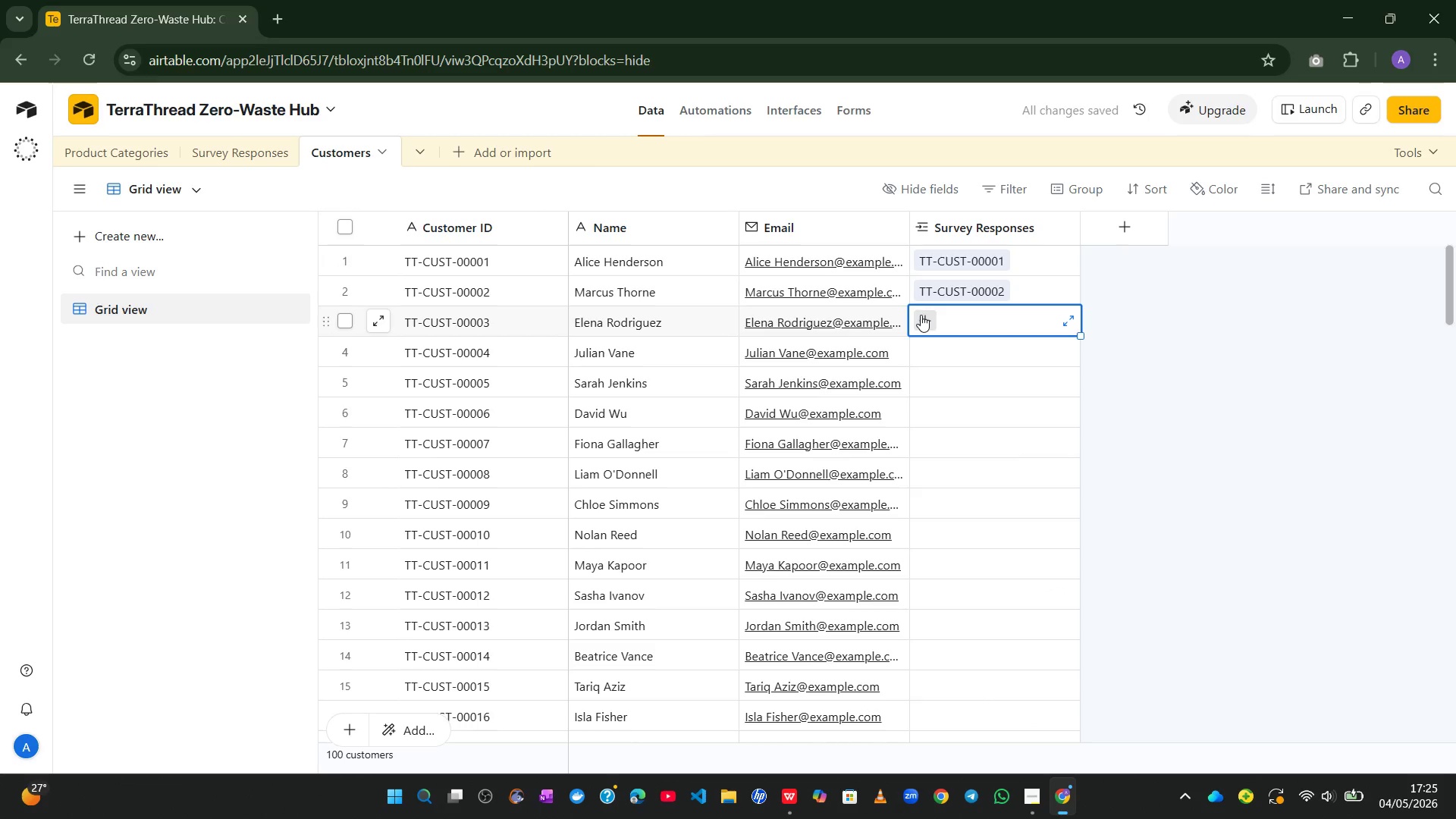 
left_click_drag(start_coordinate=[921, 315], to_coordinate=[921, 325])
 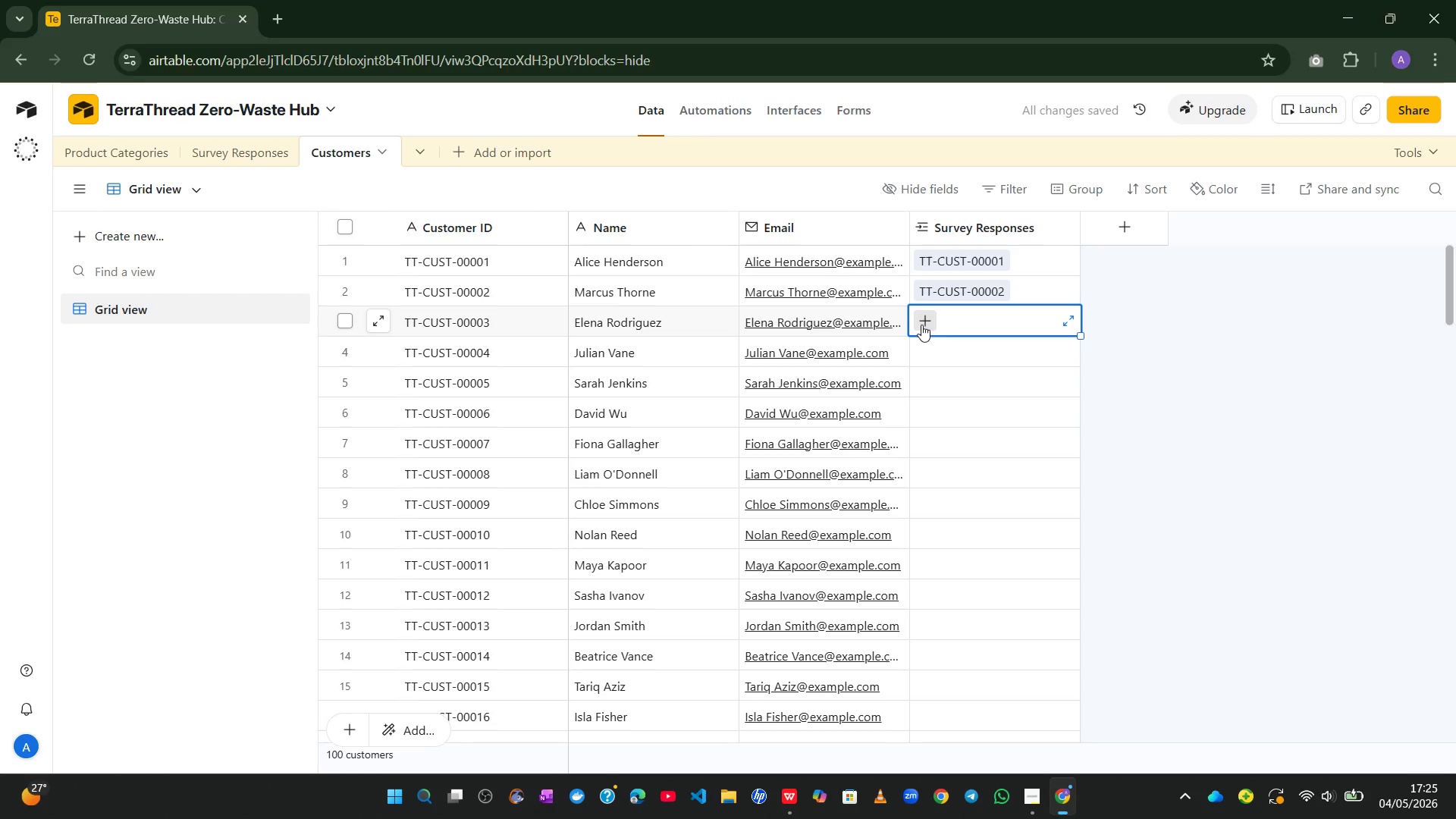 
left_click([921, 325])
 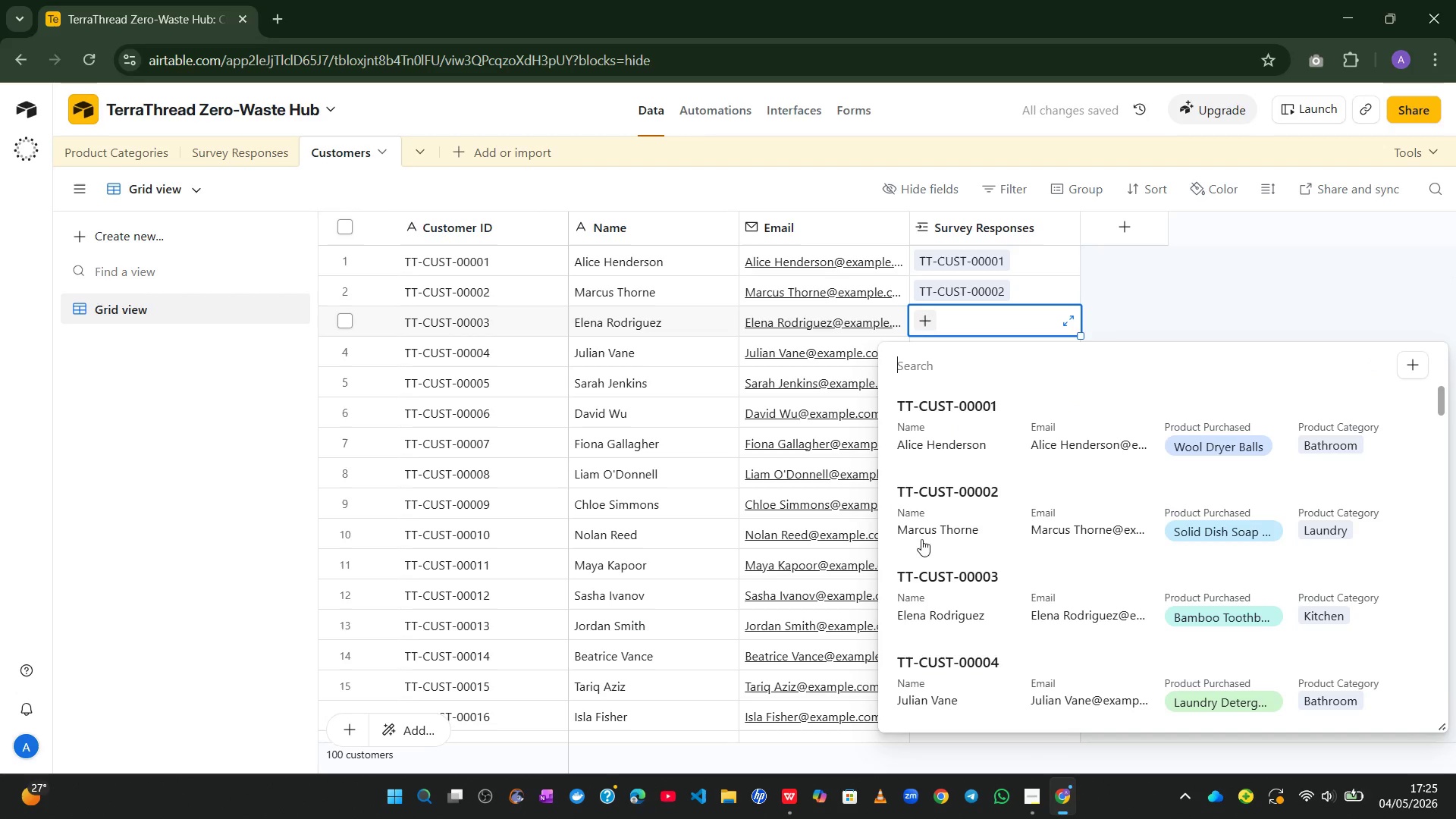 
left_click([913, 587])
 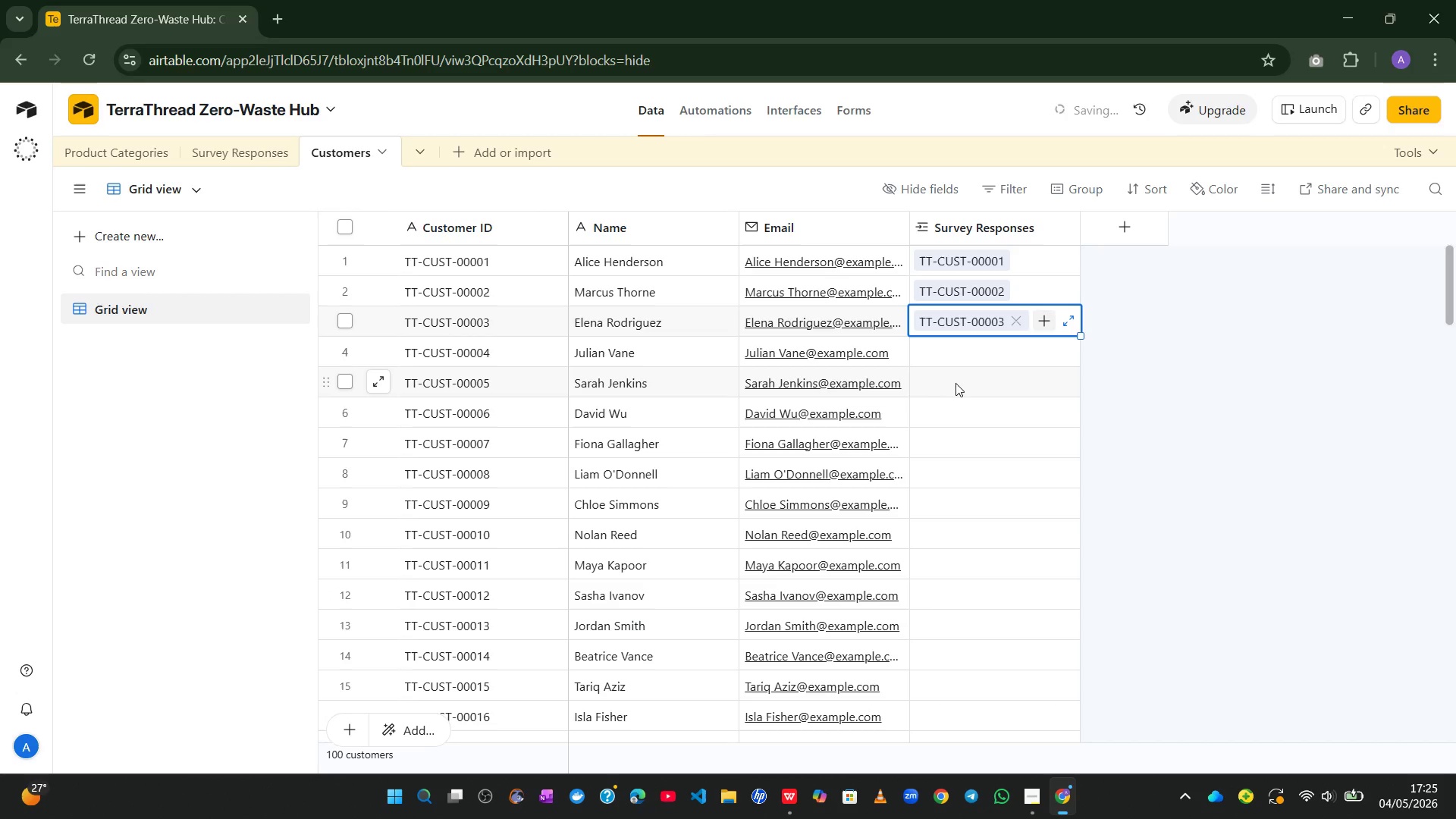 
left_click([957, 372])
 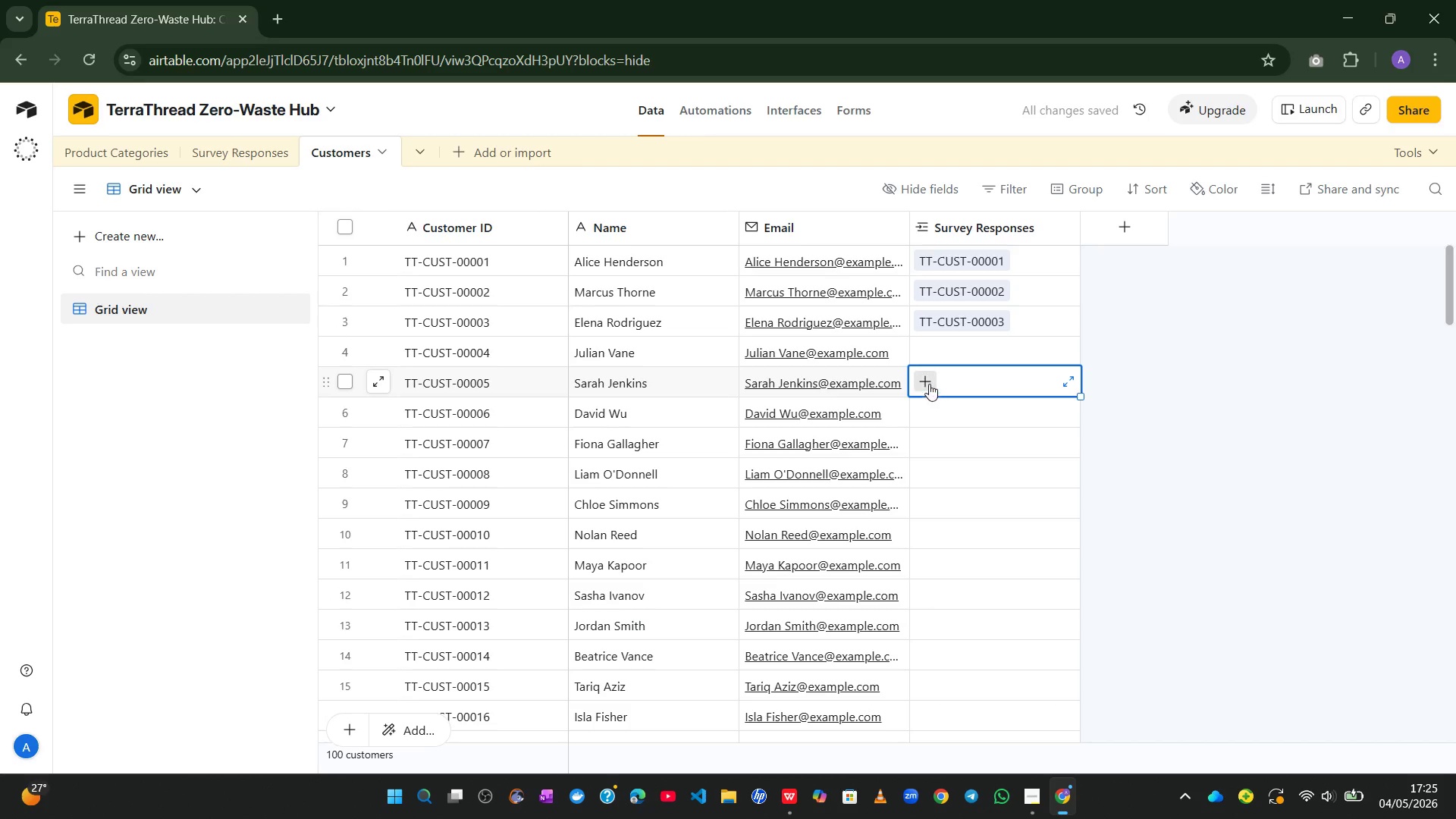 
left_click([927, 379])
 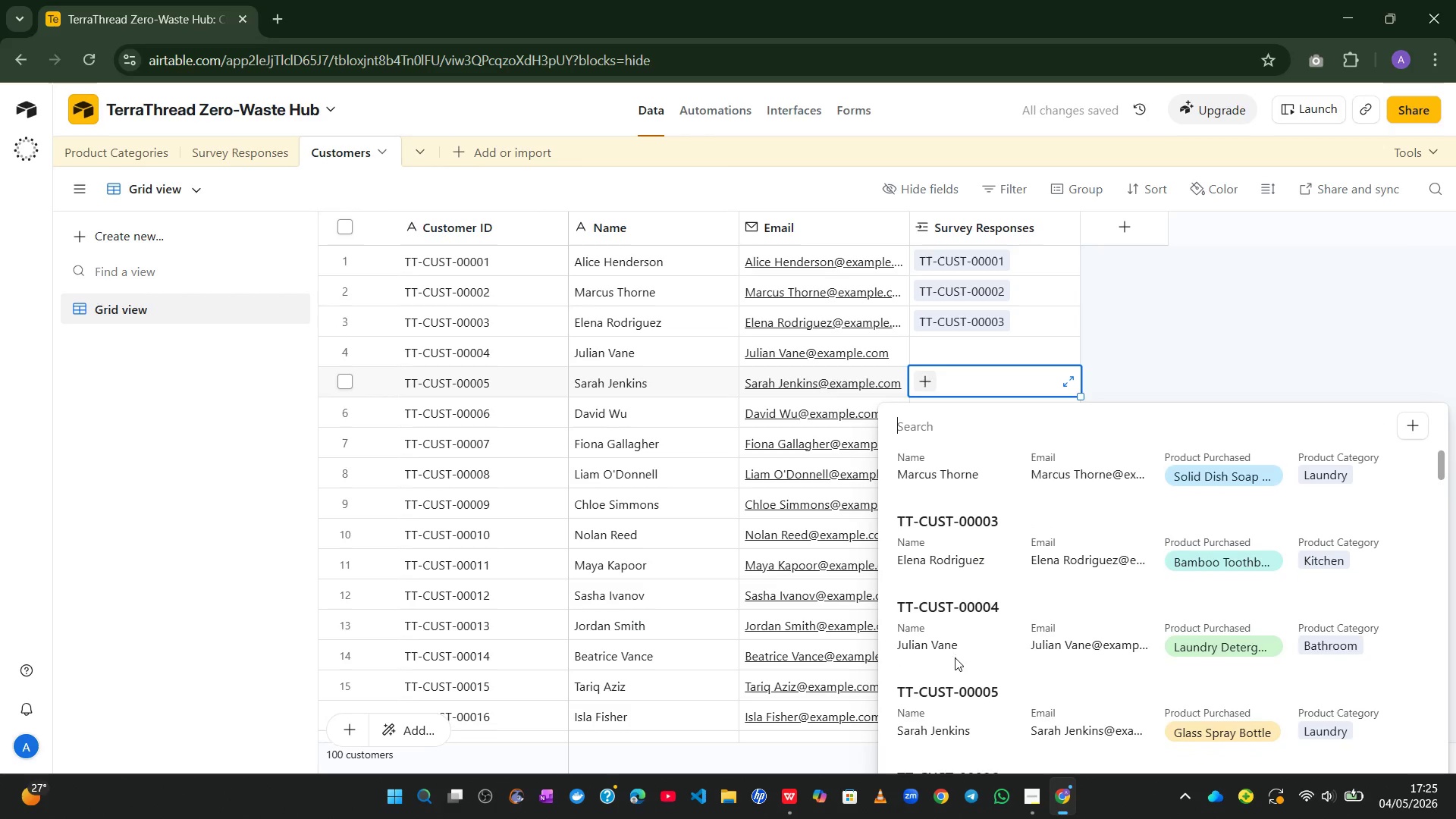 
left_click([949, 696])
 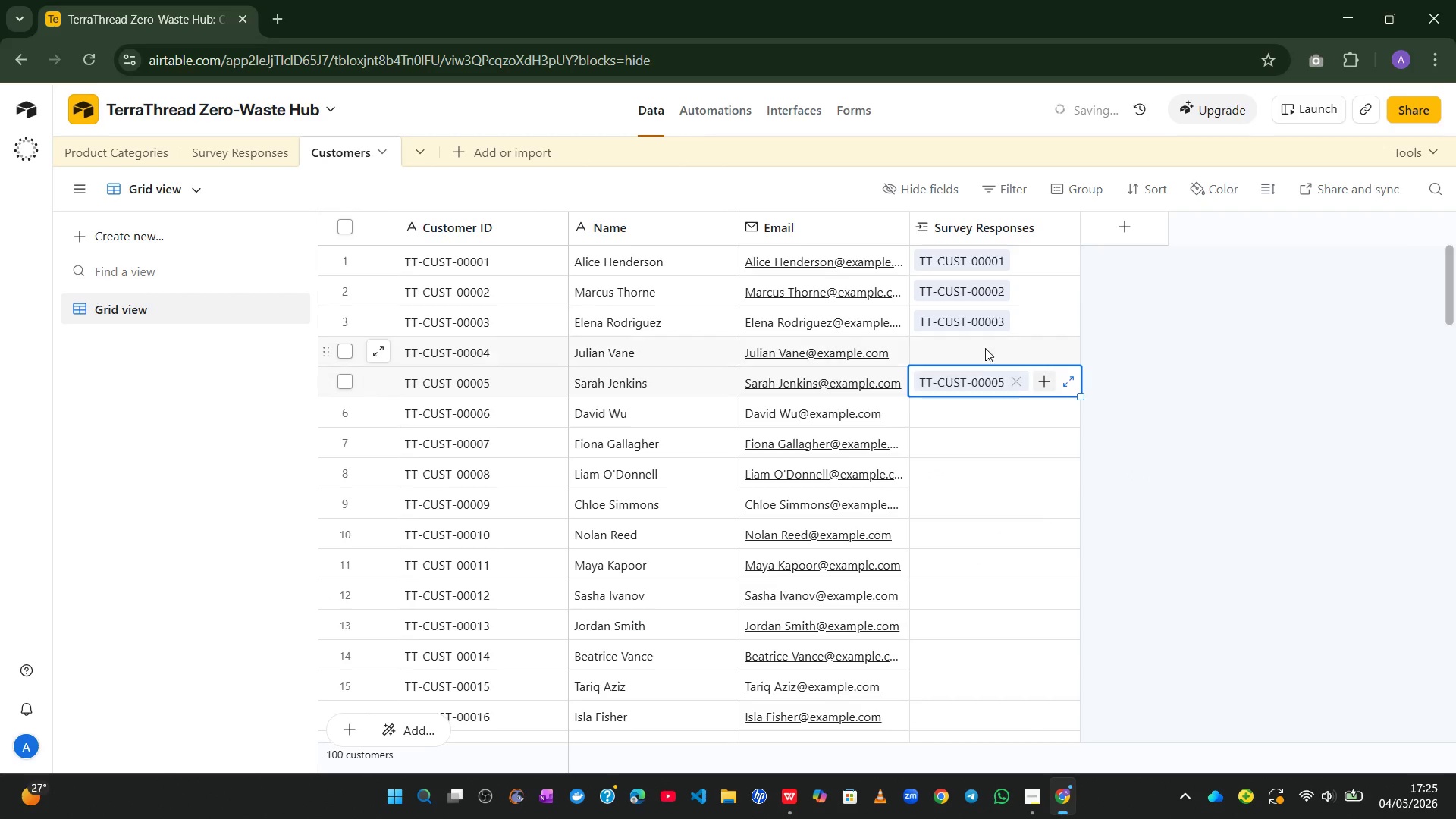 
left_click([983, 343])
 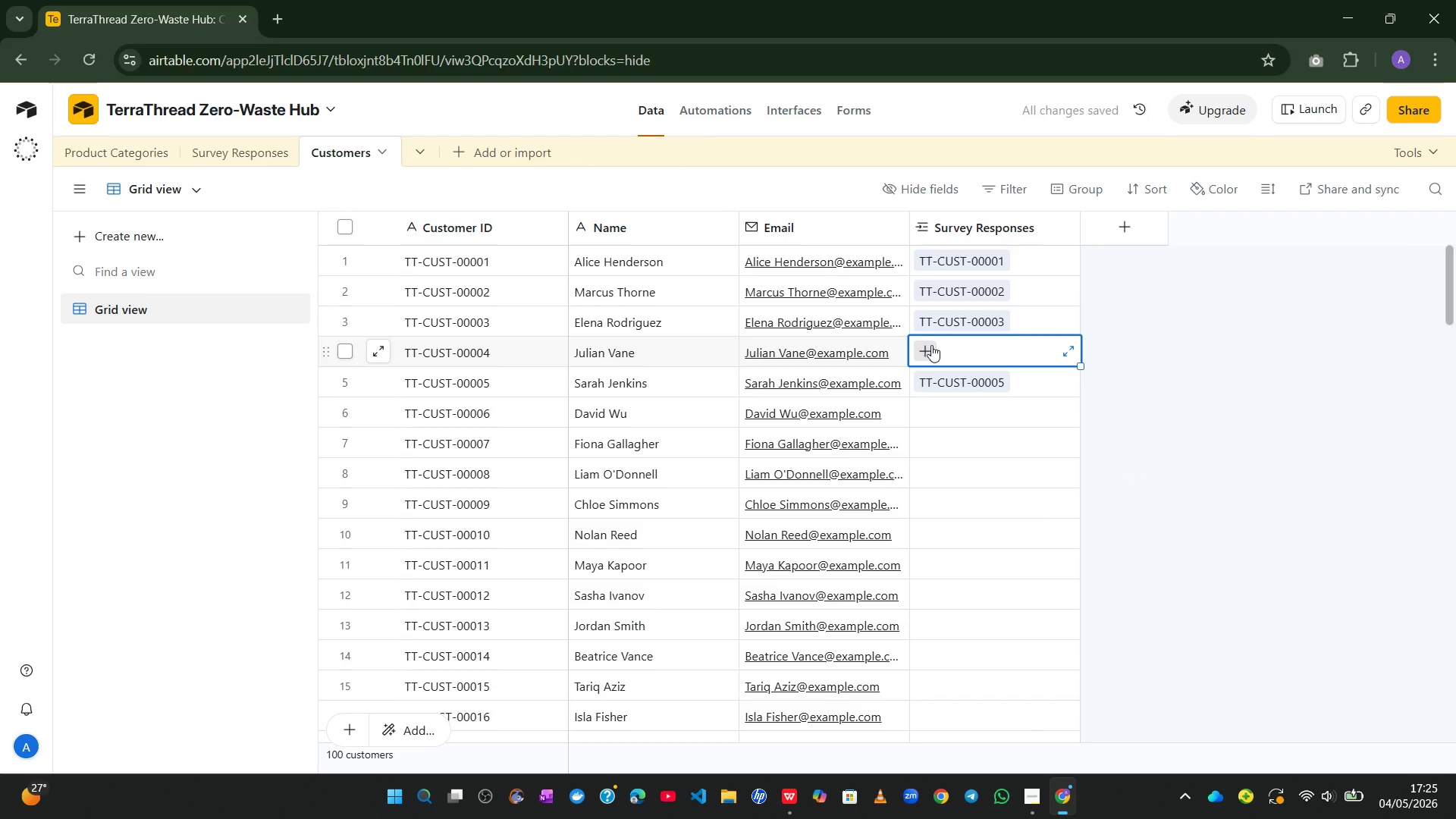 
left_click([926, 349])
 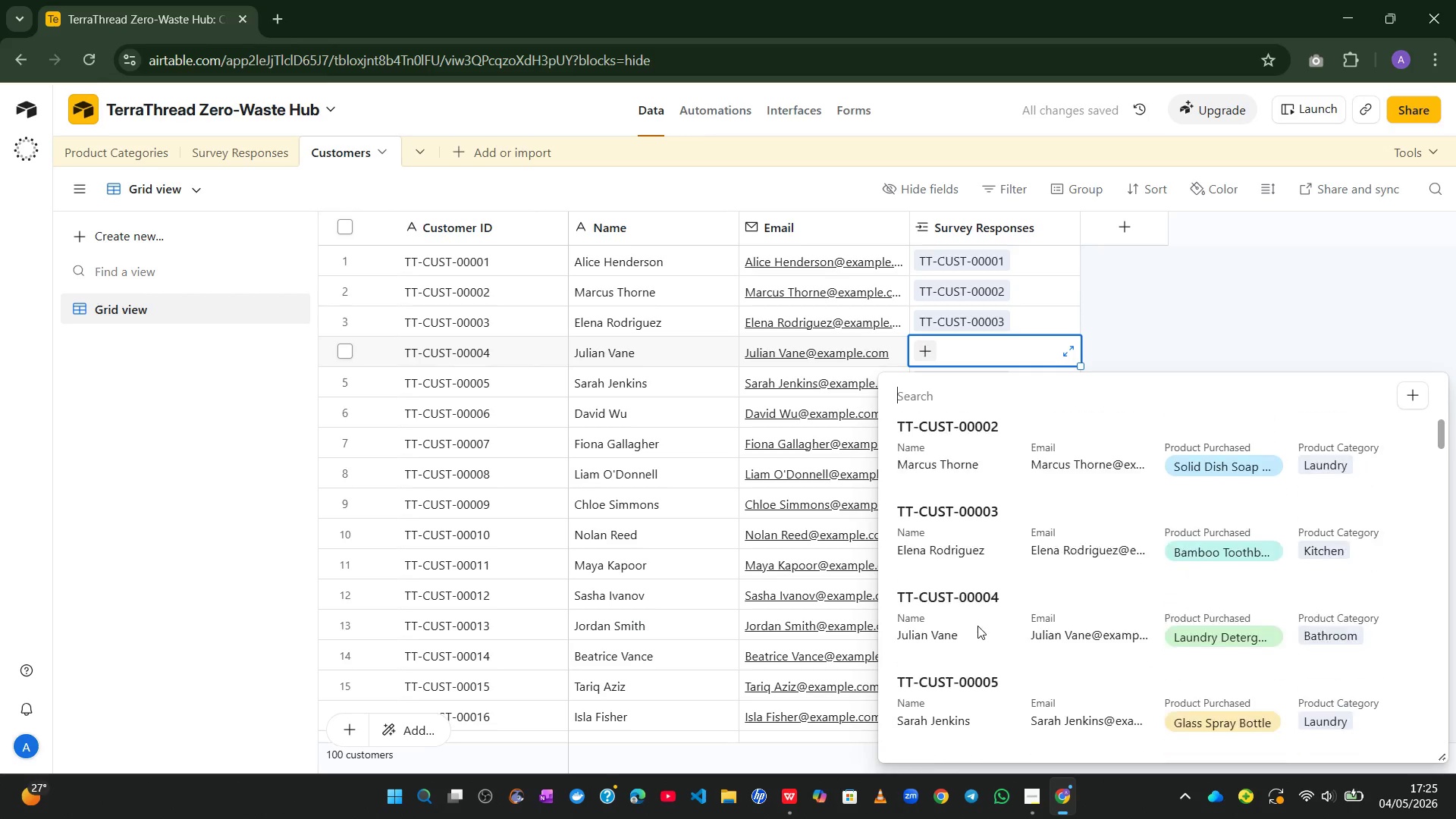 
left_click([980, 611])
 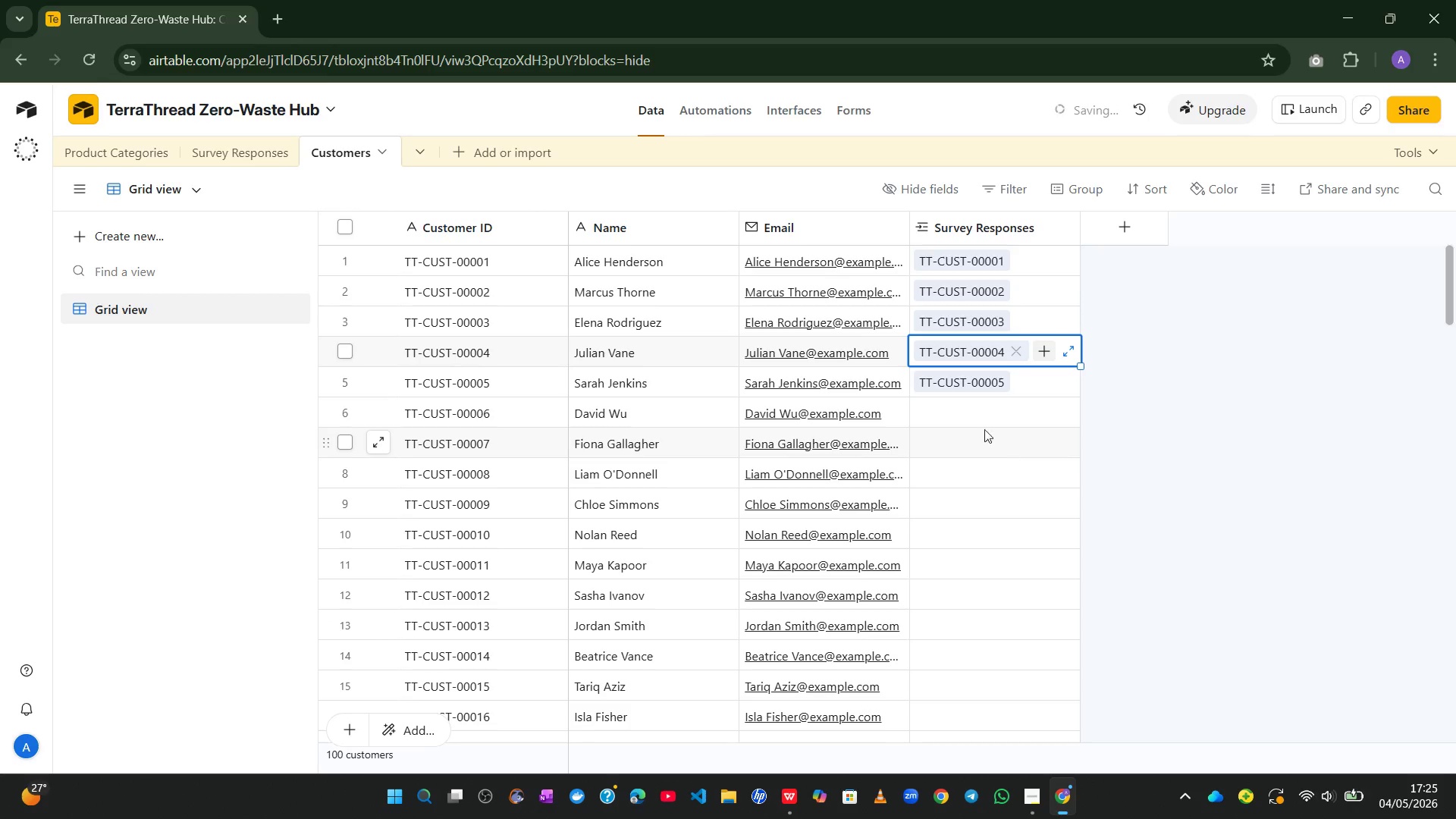 
left_click([977, 418])
 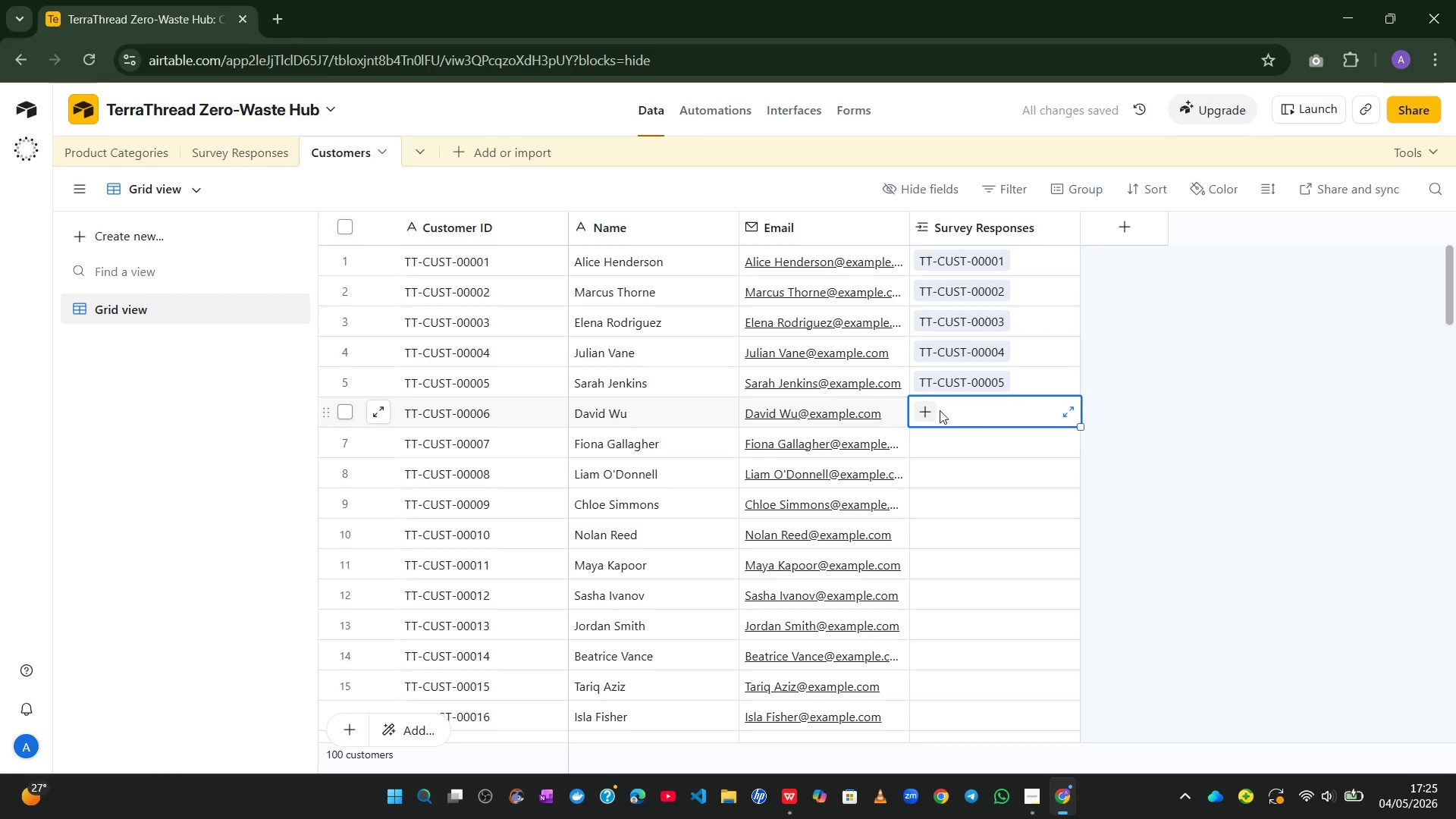 
left_click([930, 405])
 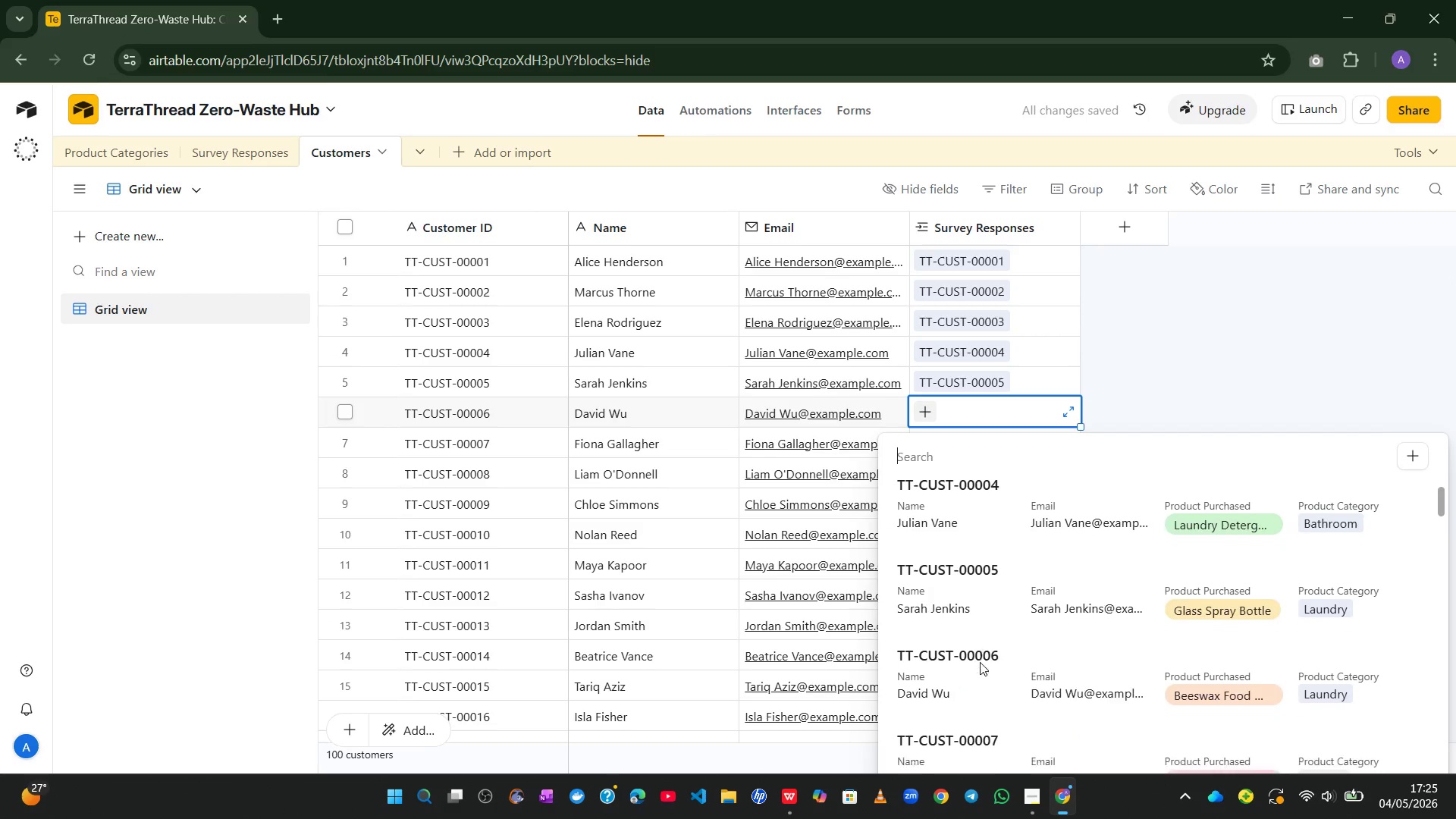 
left_click([980, 655])
 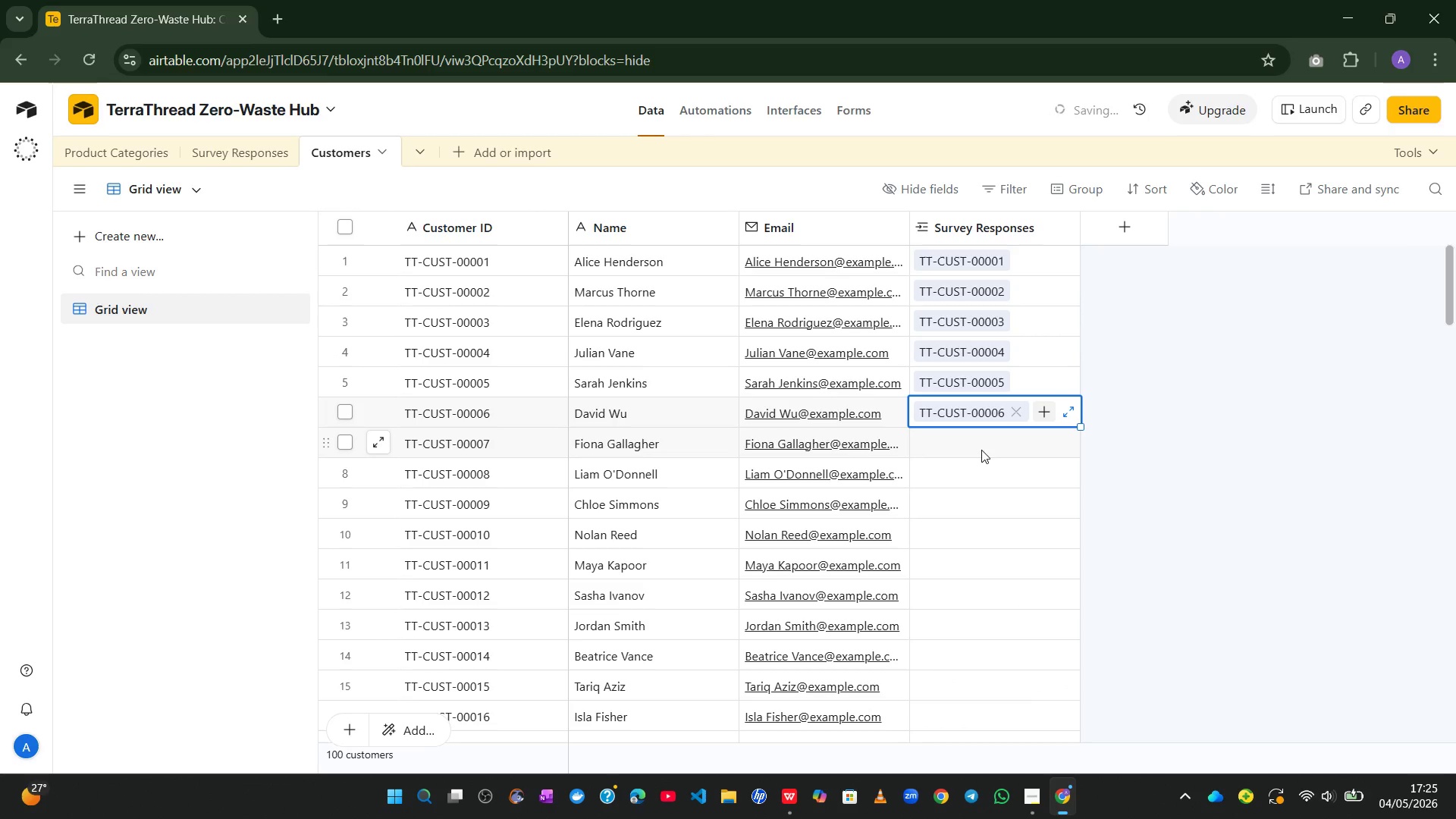 
left_click([973, 440])
 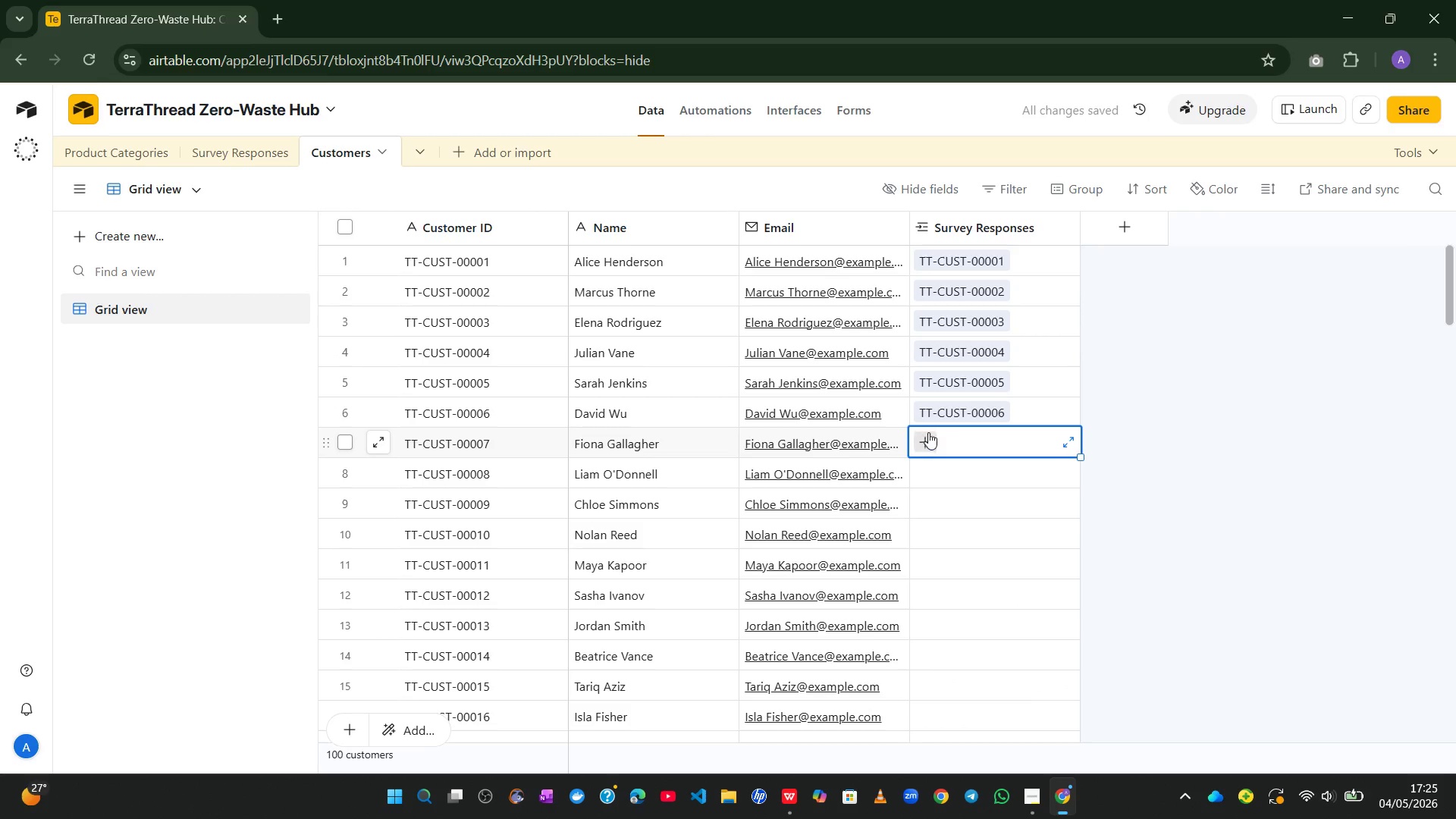 
left_click([927, 436])
 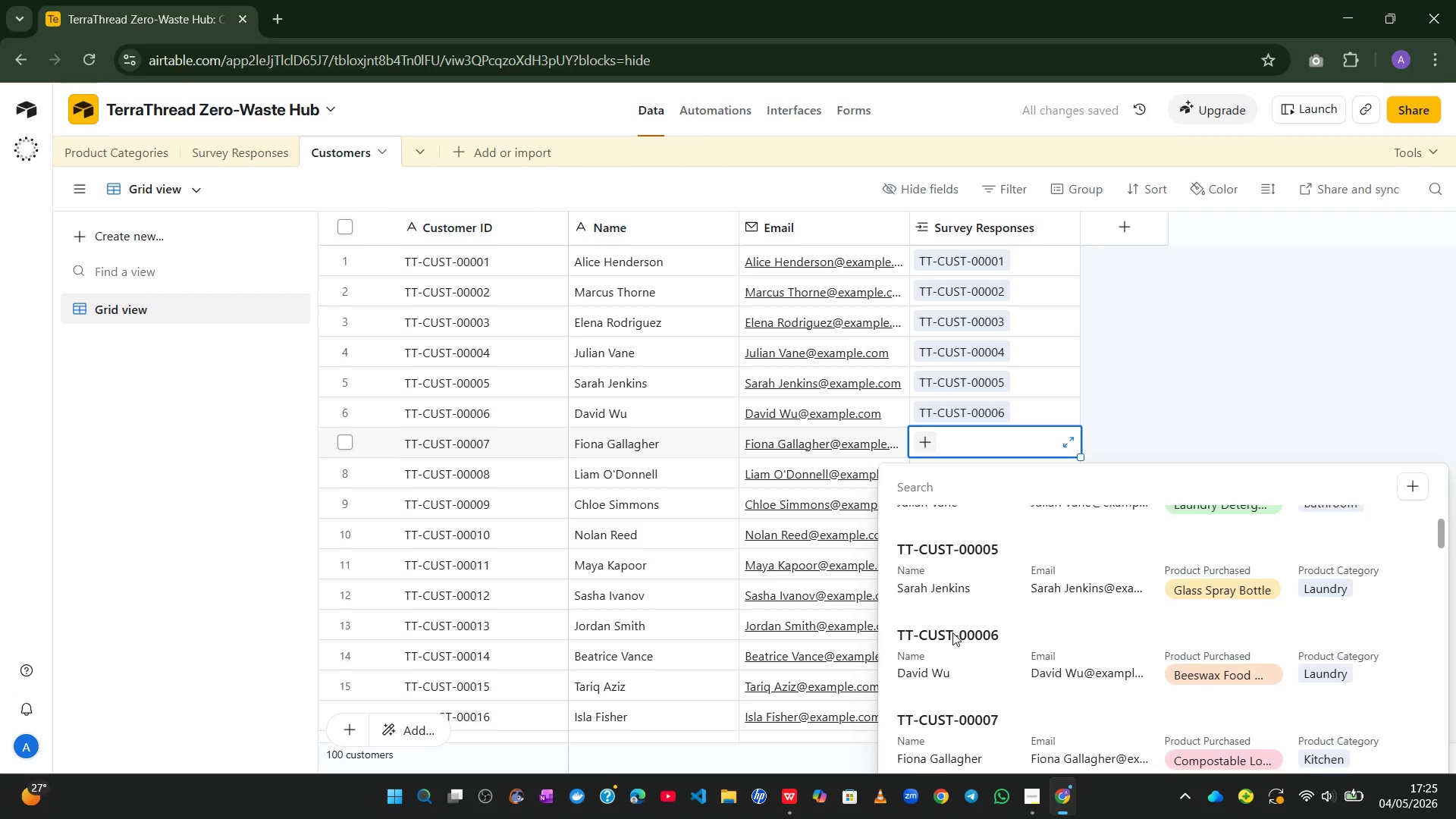 
left_click([954, 515])
 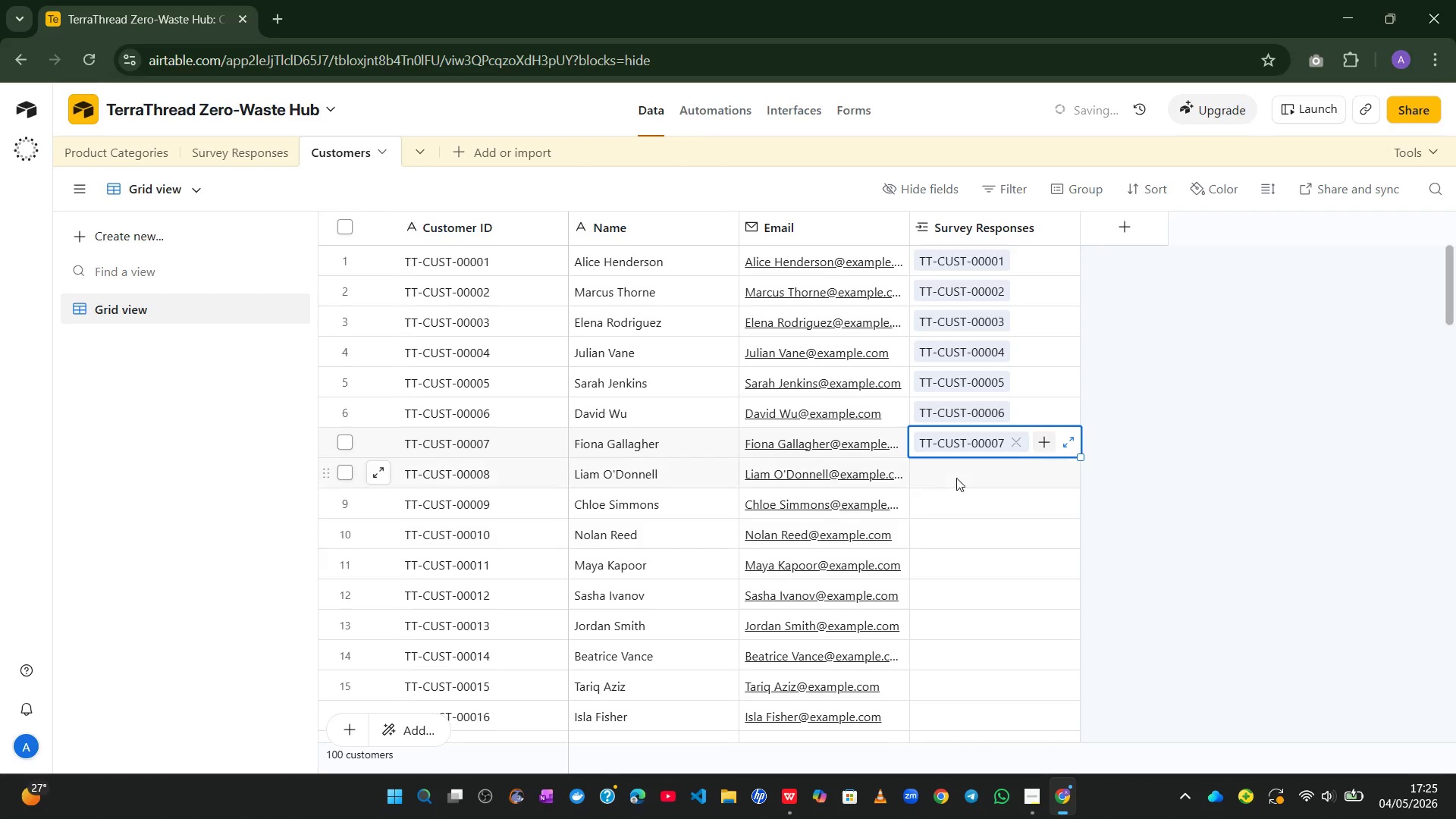 
left_click([956, 477])
 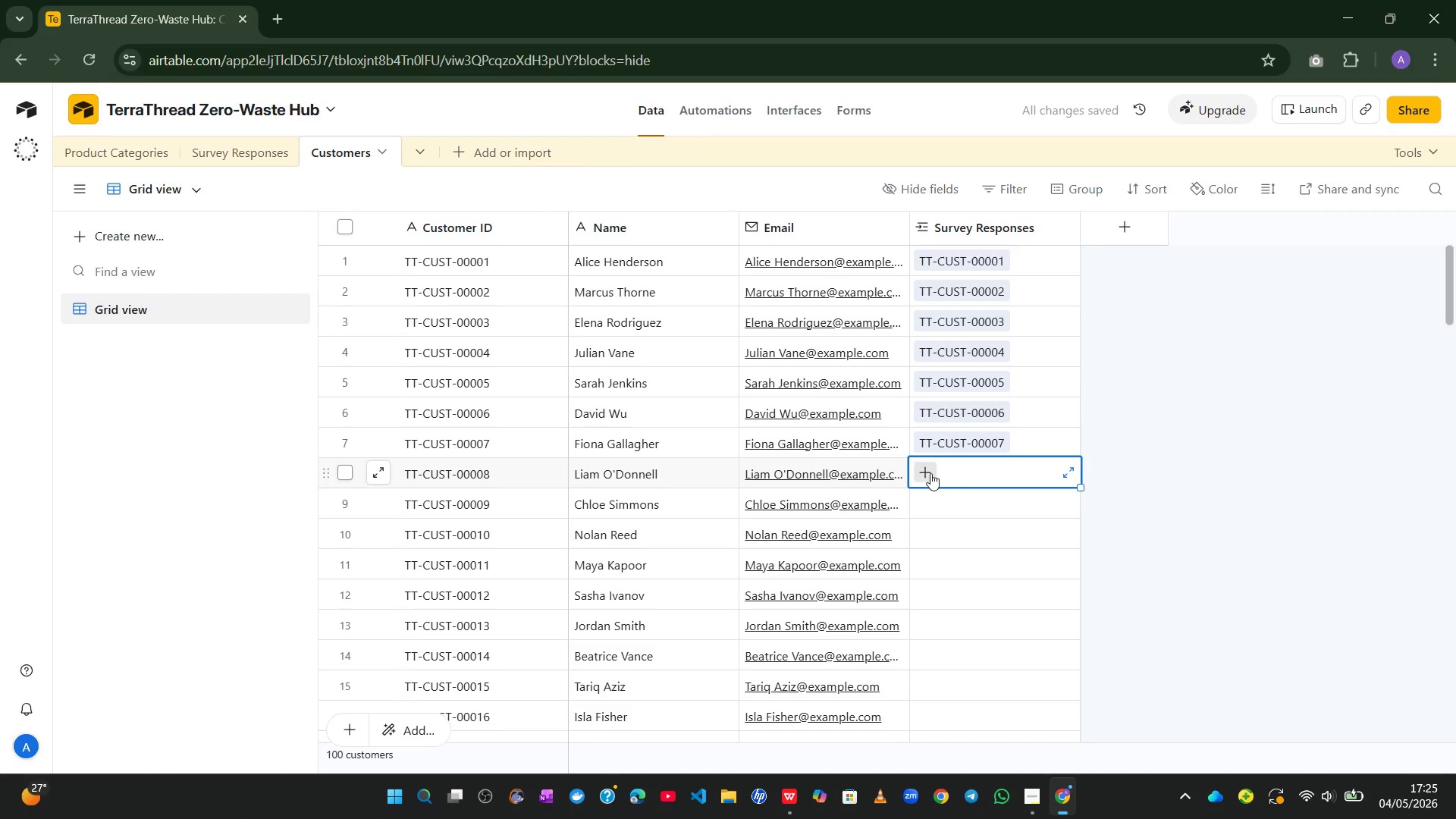 
left_click([930, 473])
 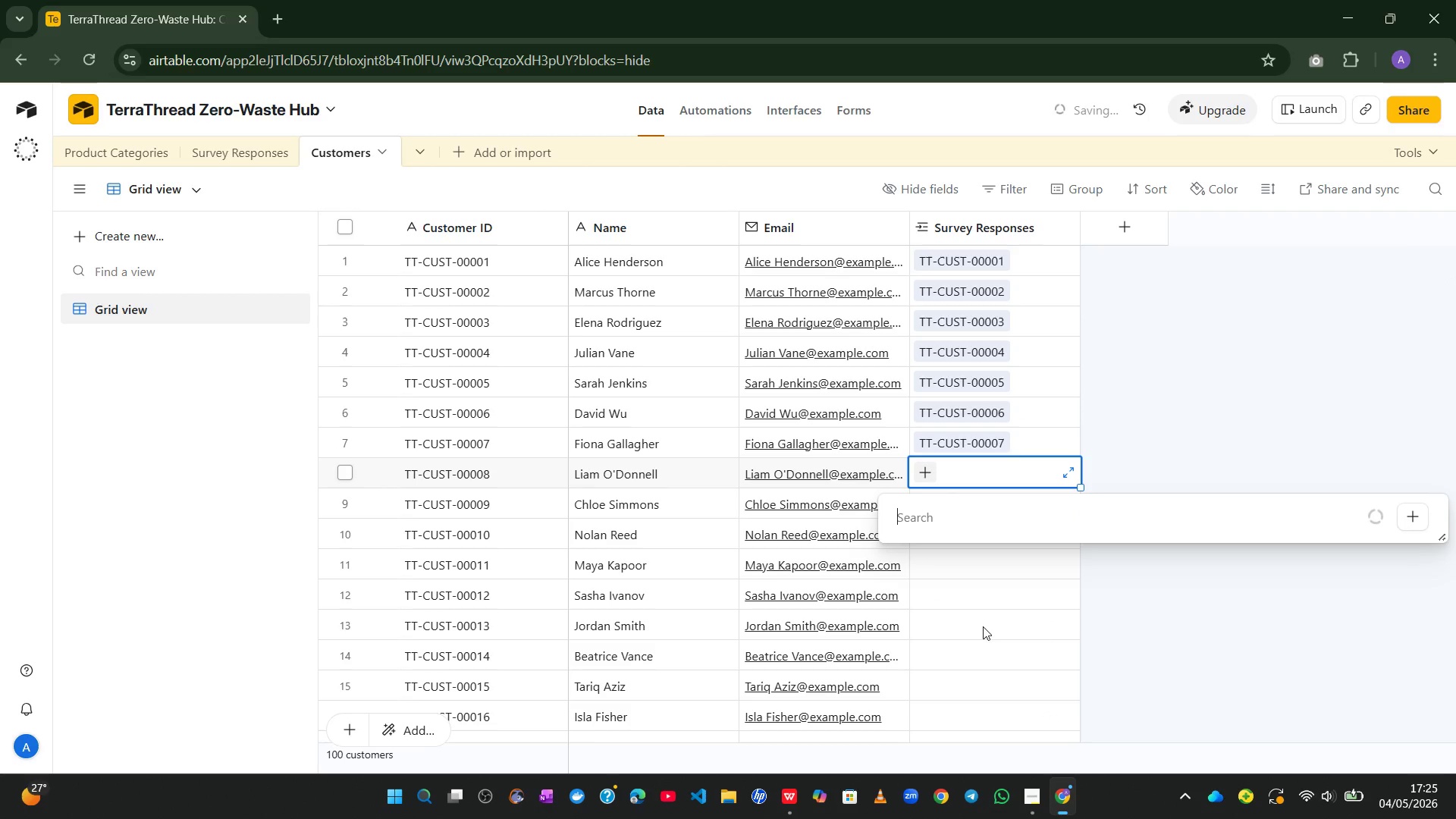 
mouse_move([988, 628])
 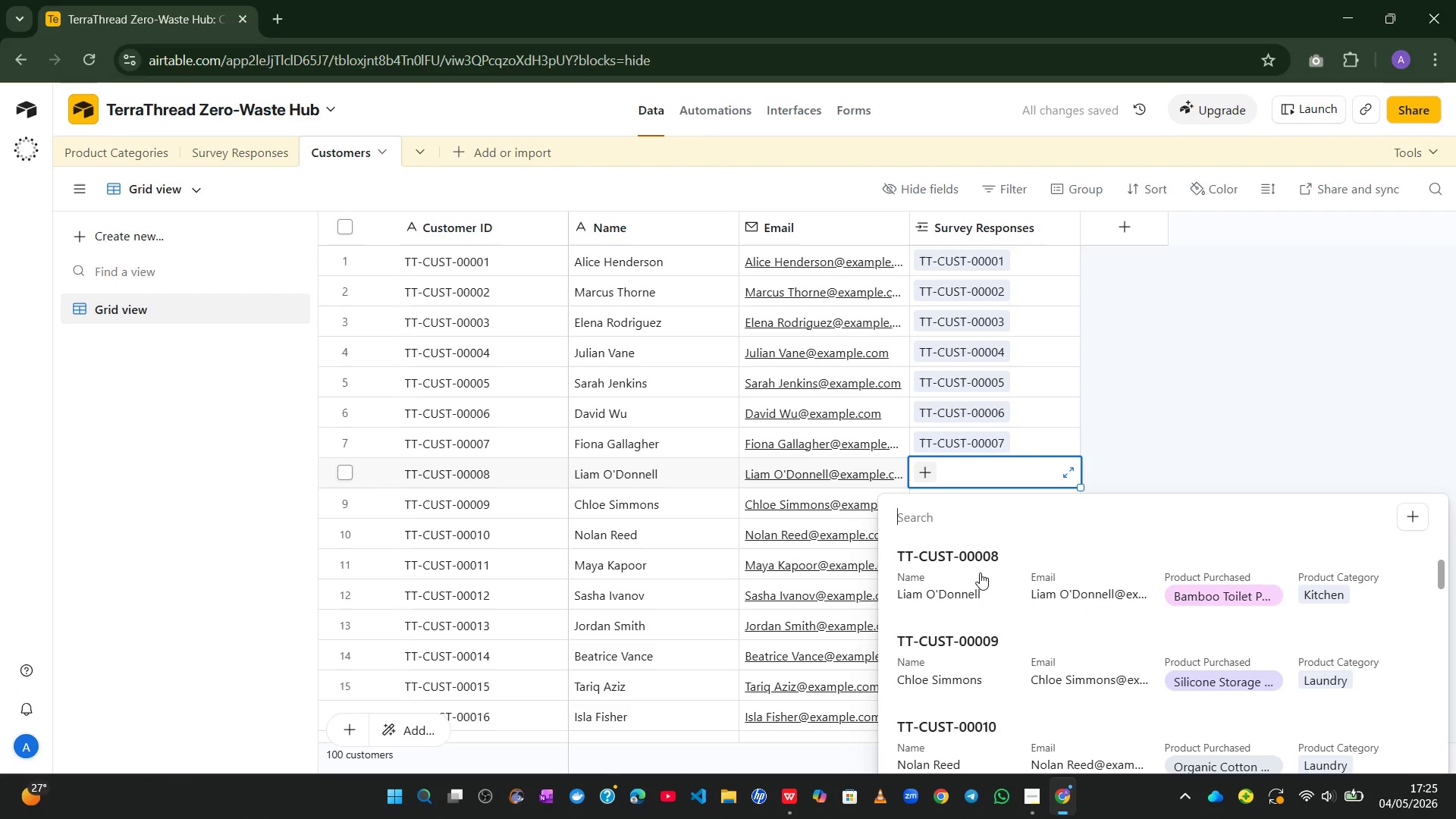 
left_click([980, 573])
 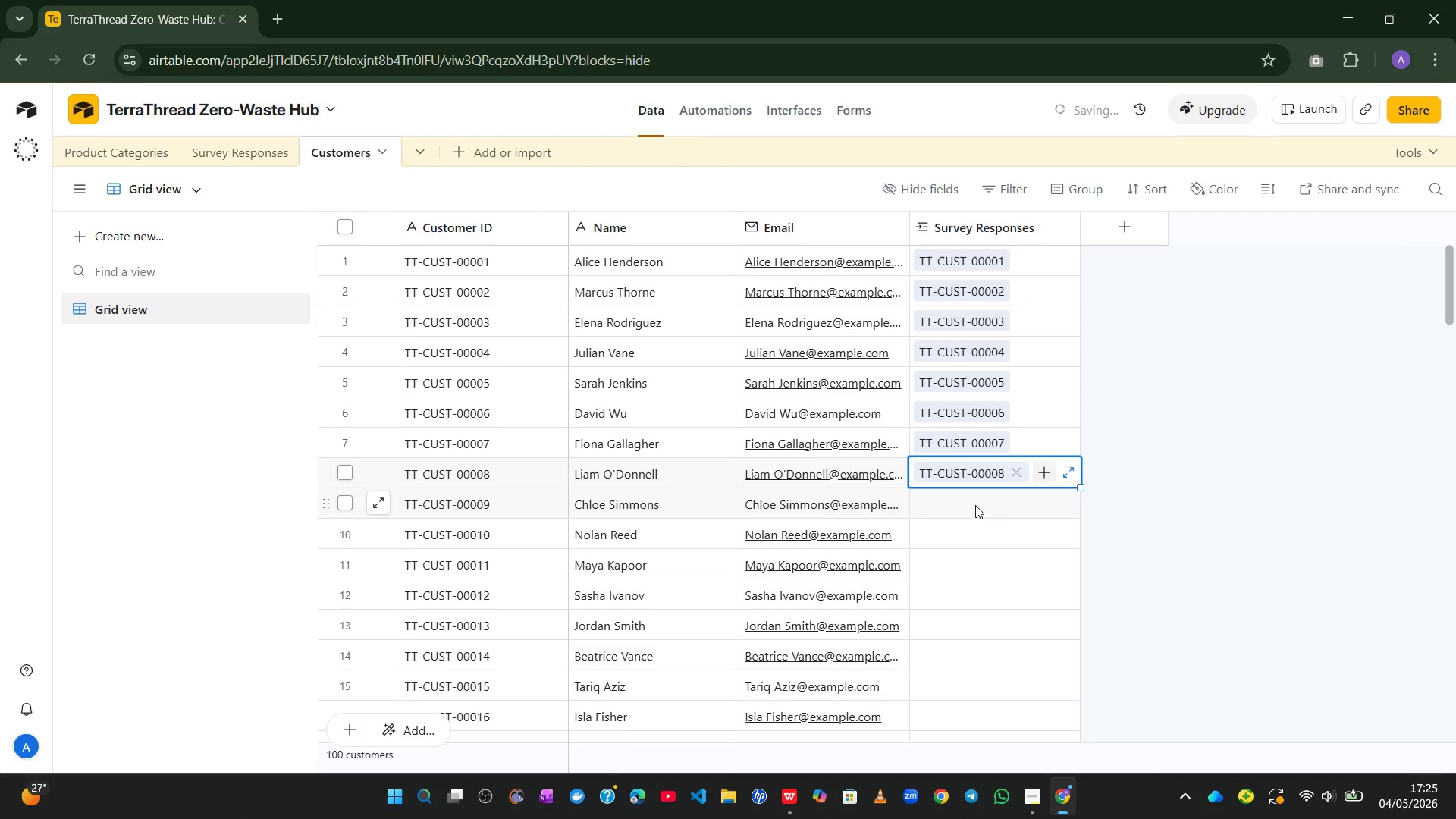 
left_click([975, 505])
 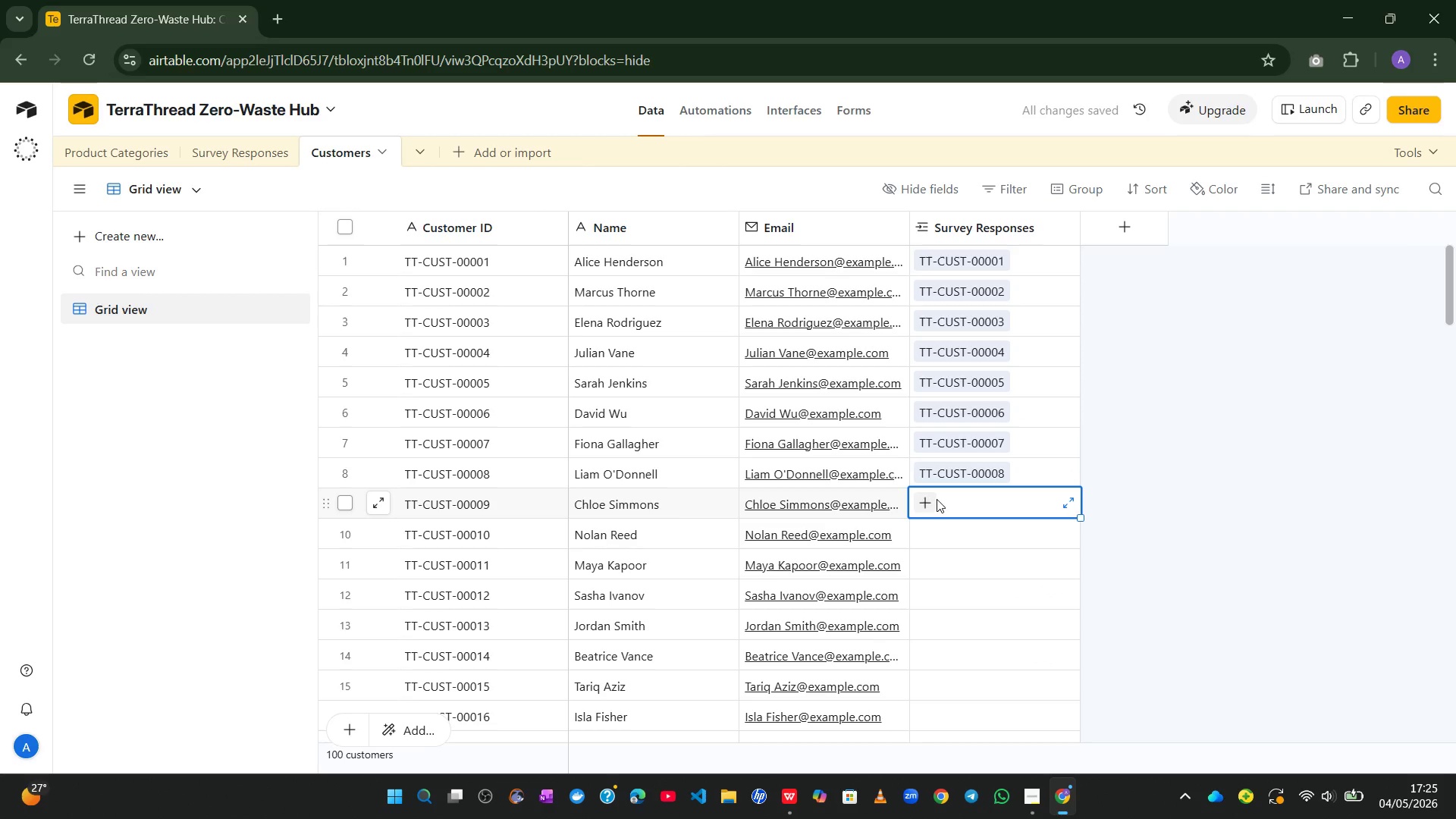 
left_click([934, 499])
 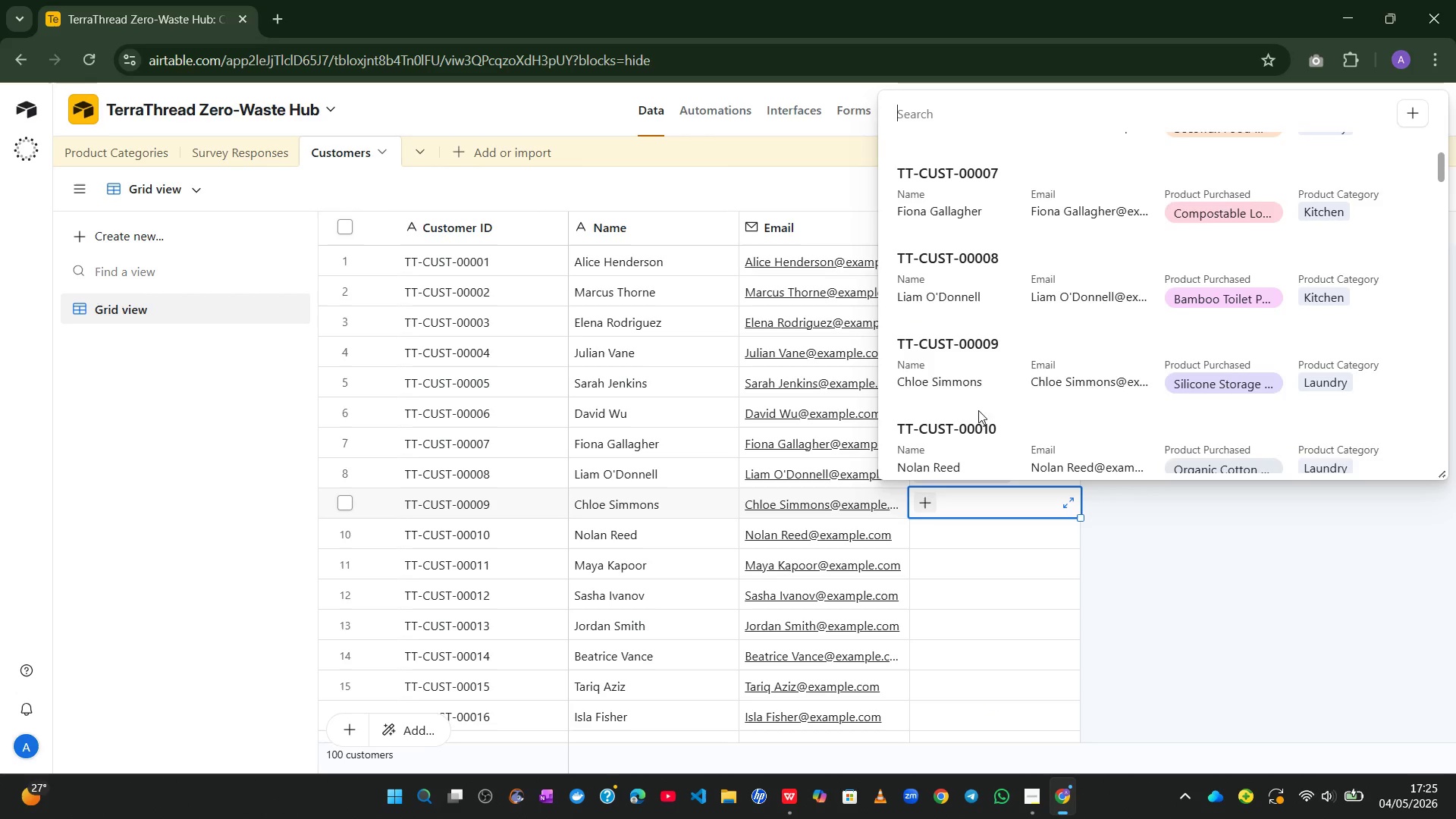 
left_click([974, 362])
 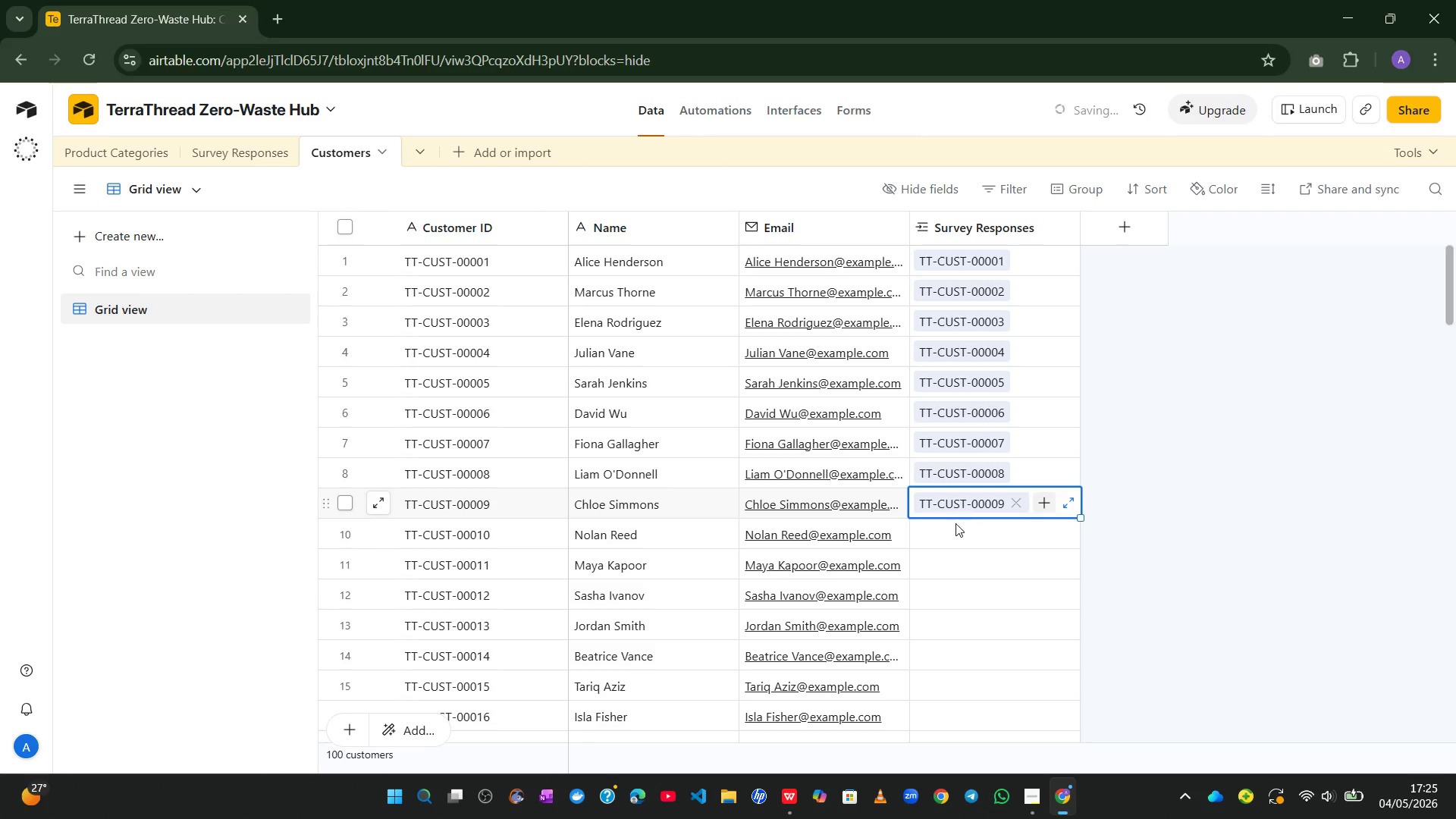 
left_click([954, 534])
 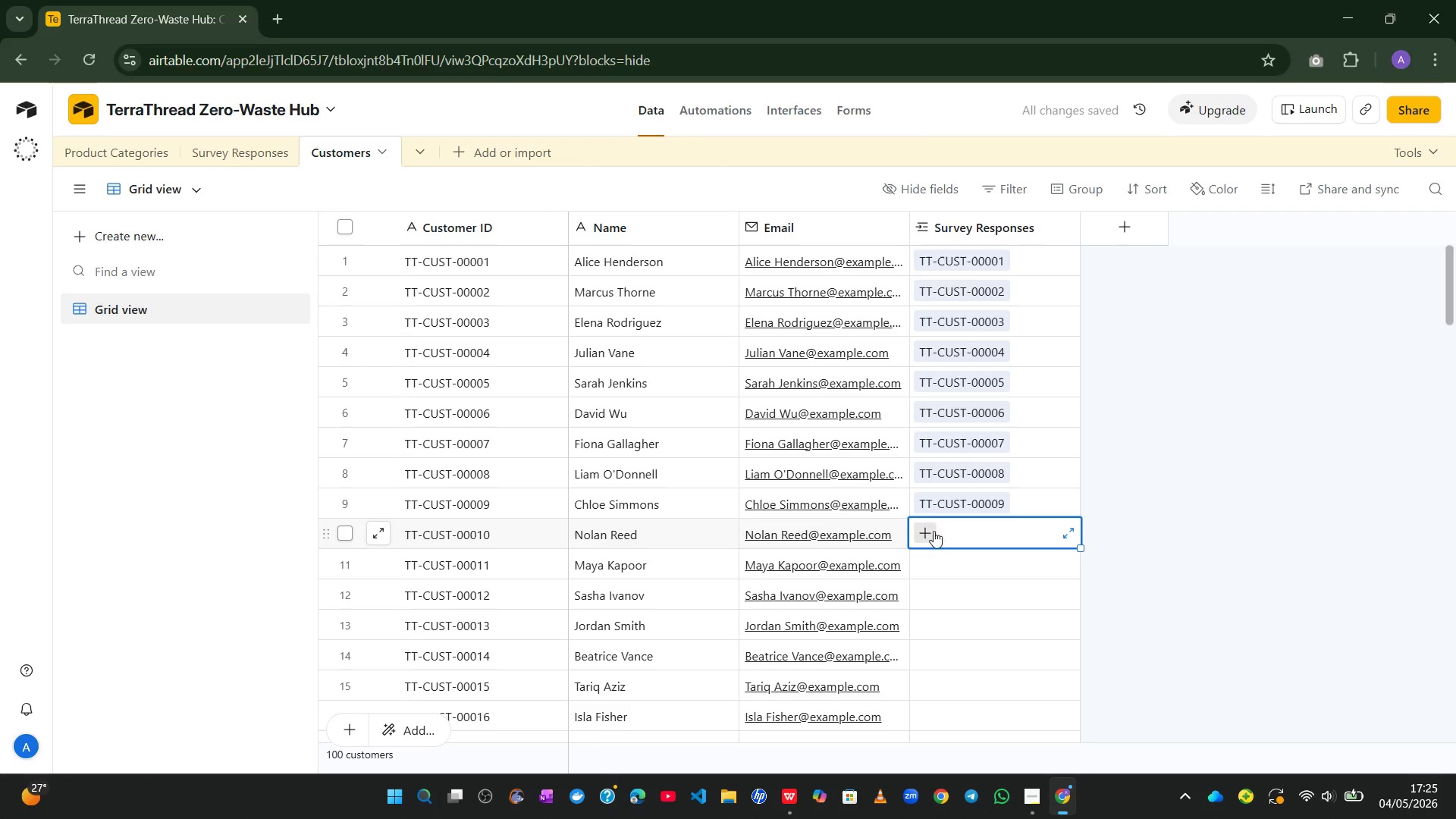 
left_click([931, 529])
 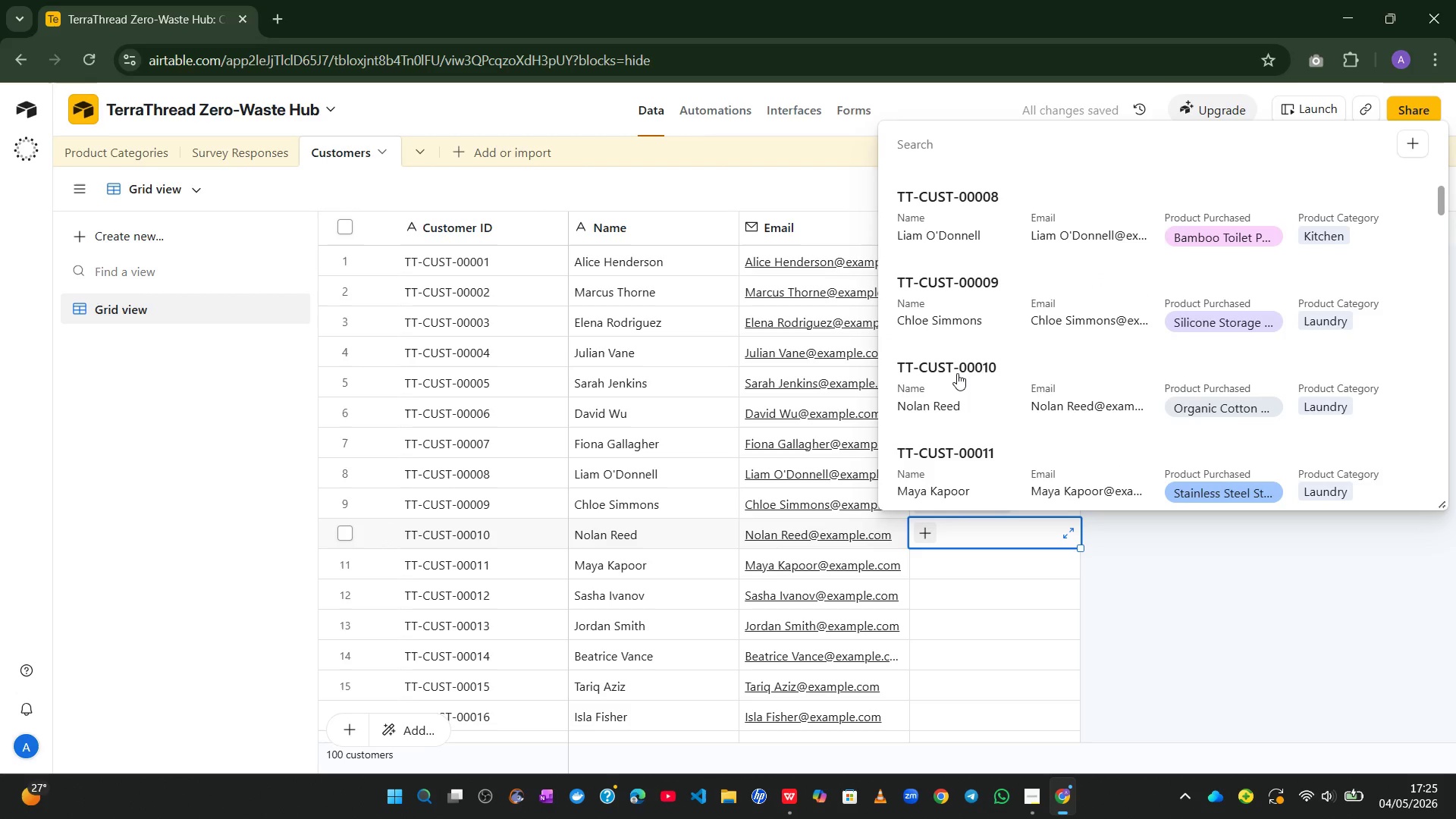 
left_click([952, 378])
 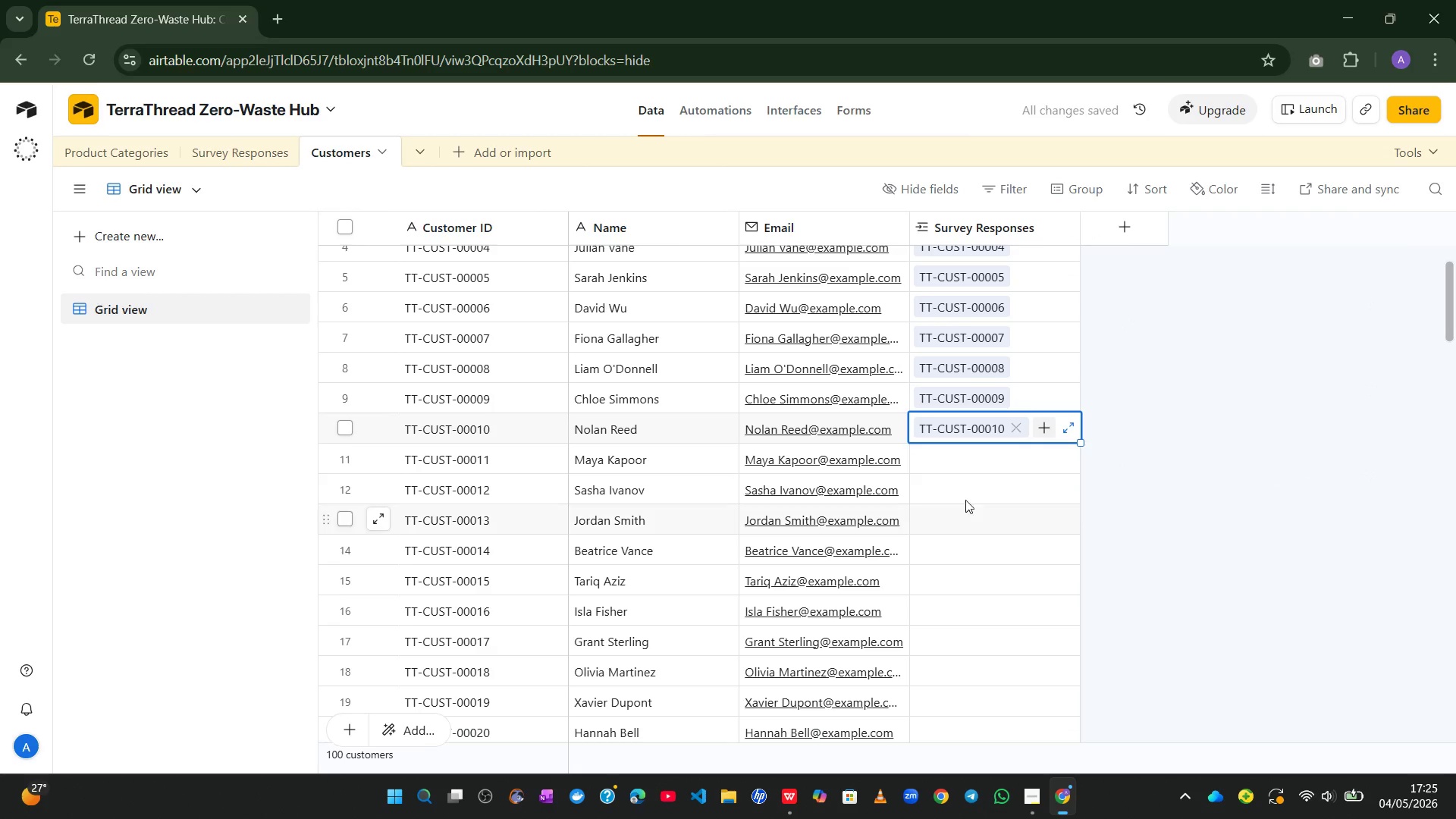 
left_click([960, 453])
 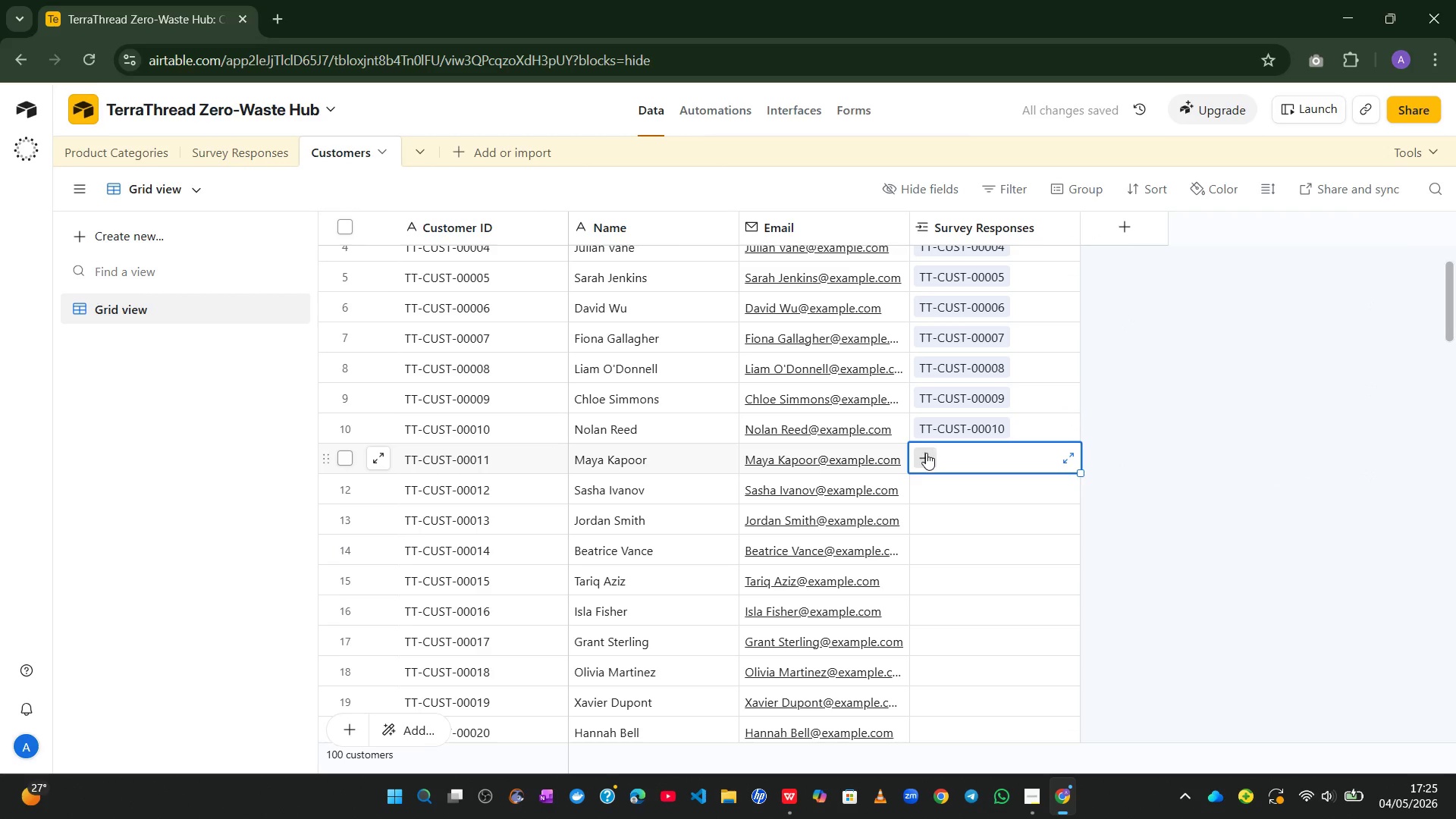 
left_click([926, 453])
 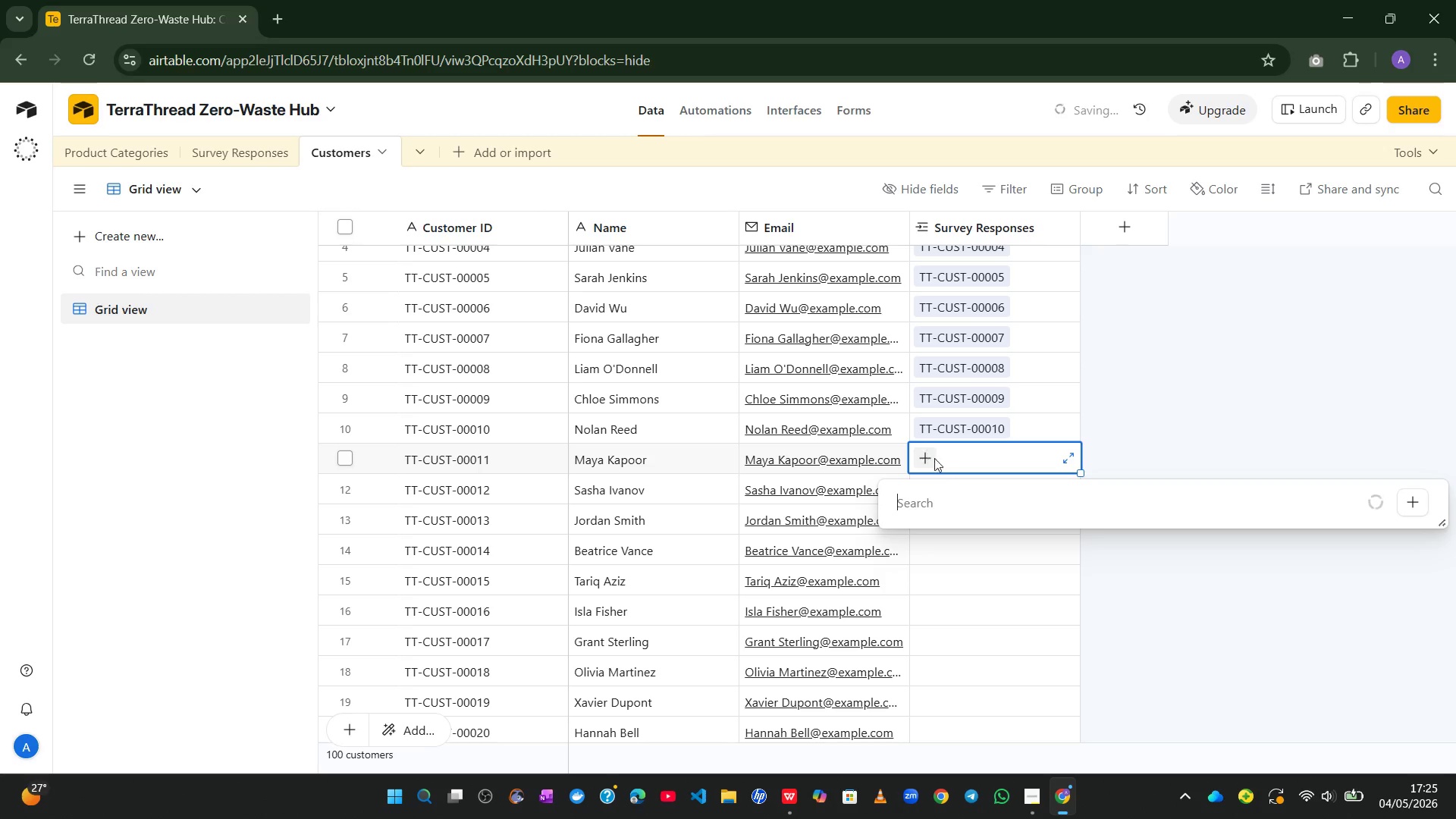 
mouse_move([948, 484])
 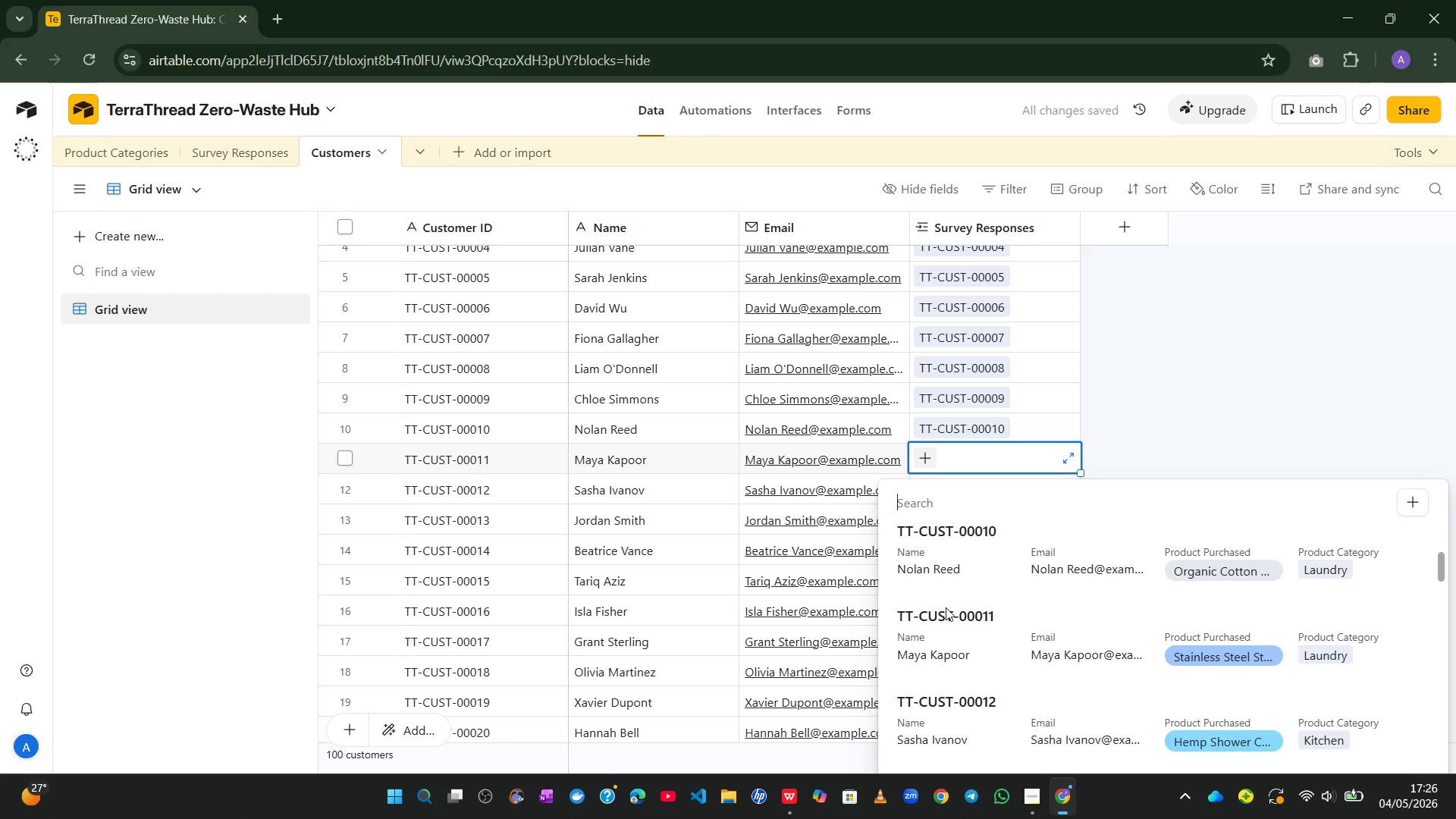 
left_click([943, 623])
 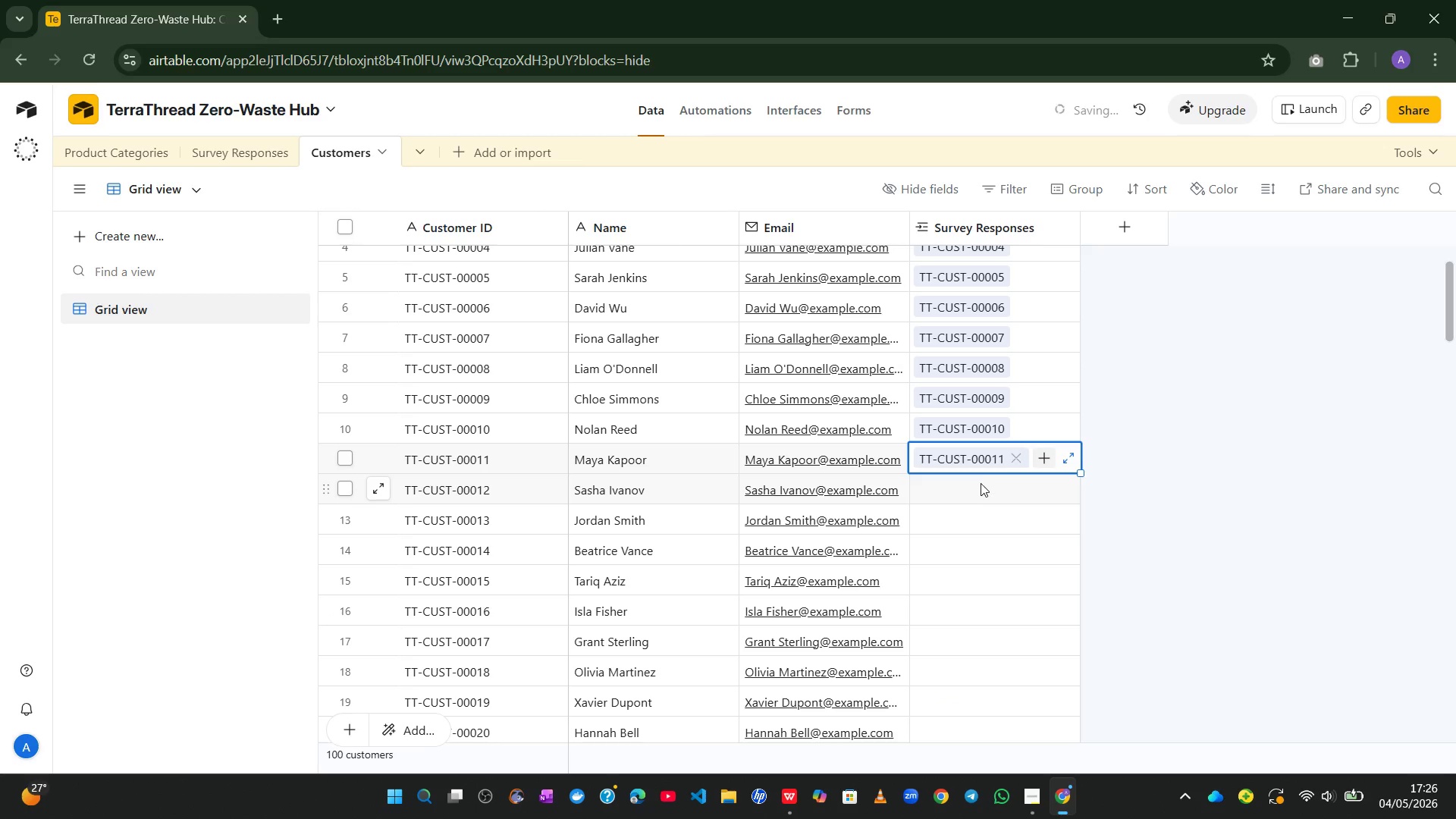 
left_click([978, 485])
 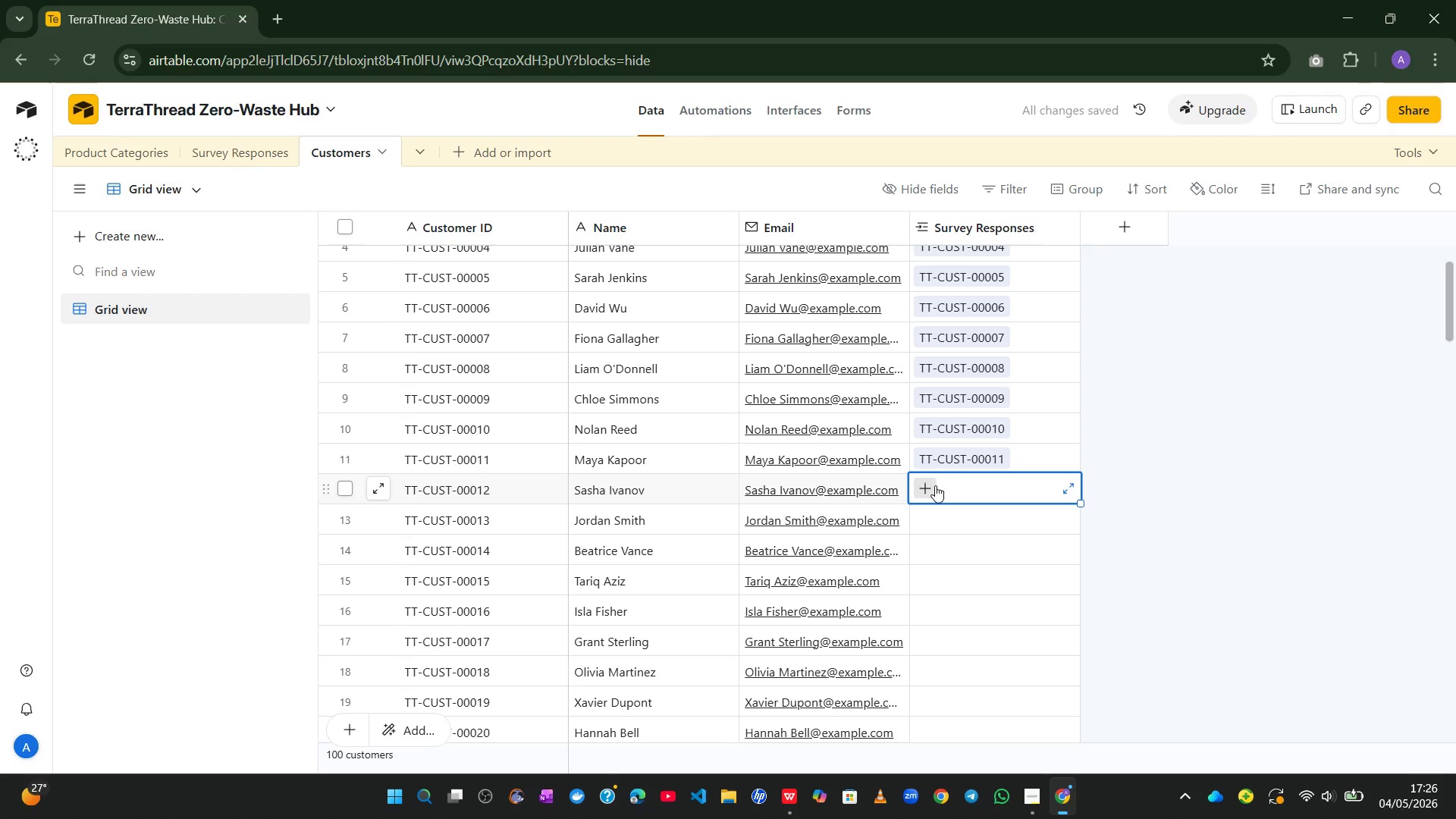 
left_click([935, 485])
 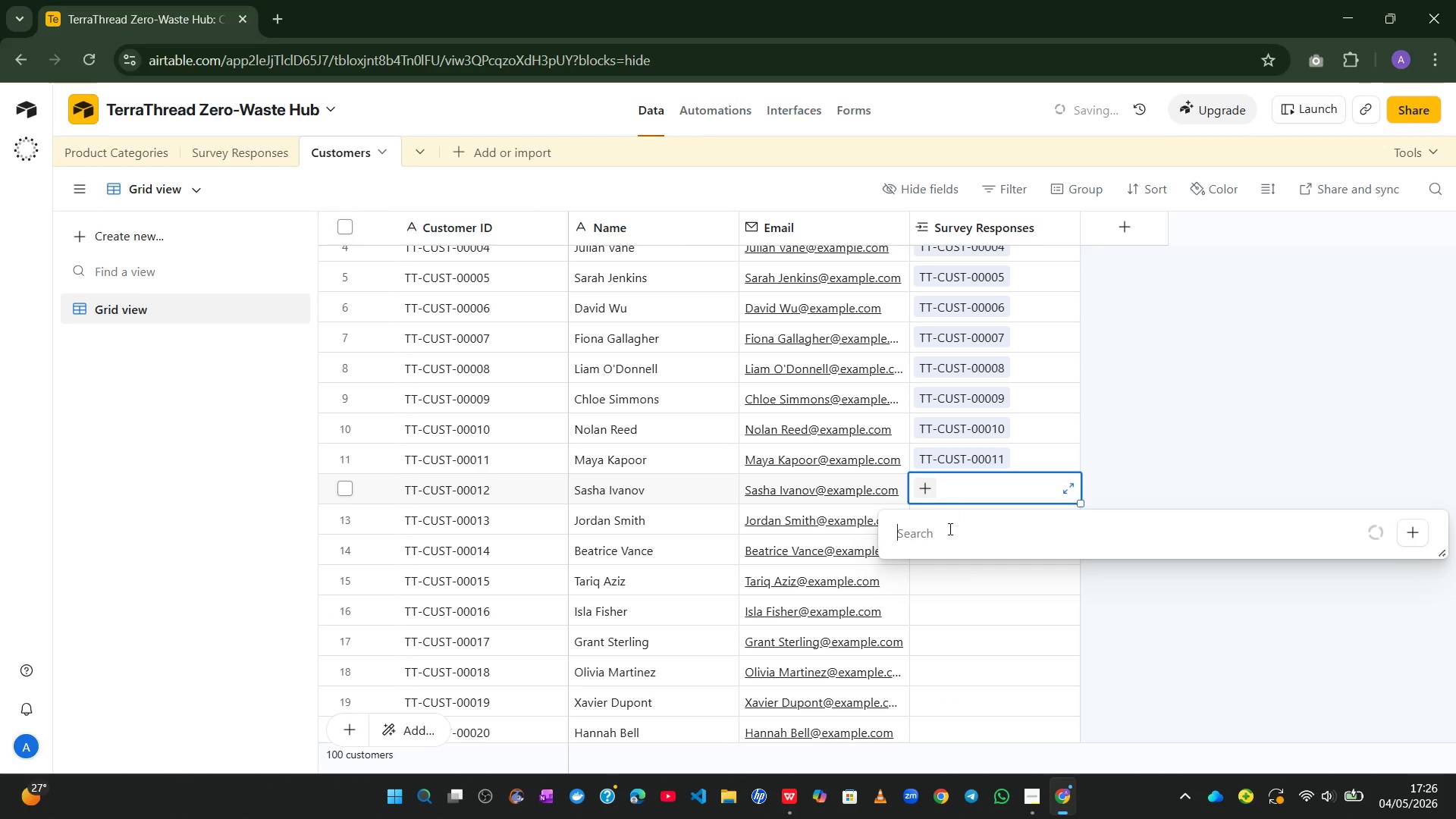 
mouse_move([965, 595])
 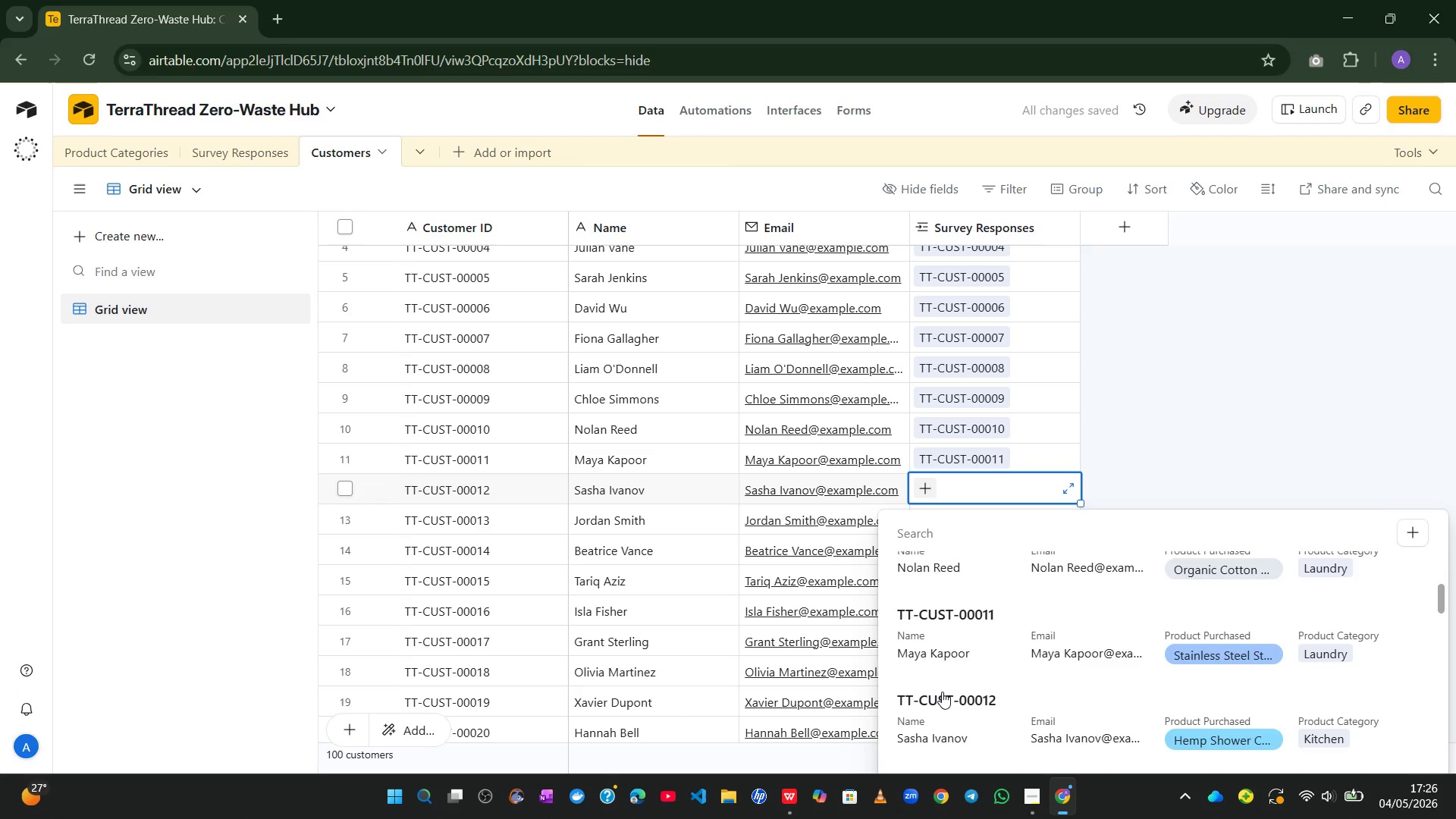 
left_click([942, 692])
 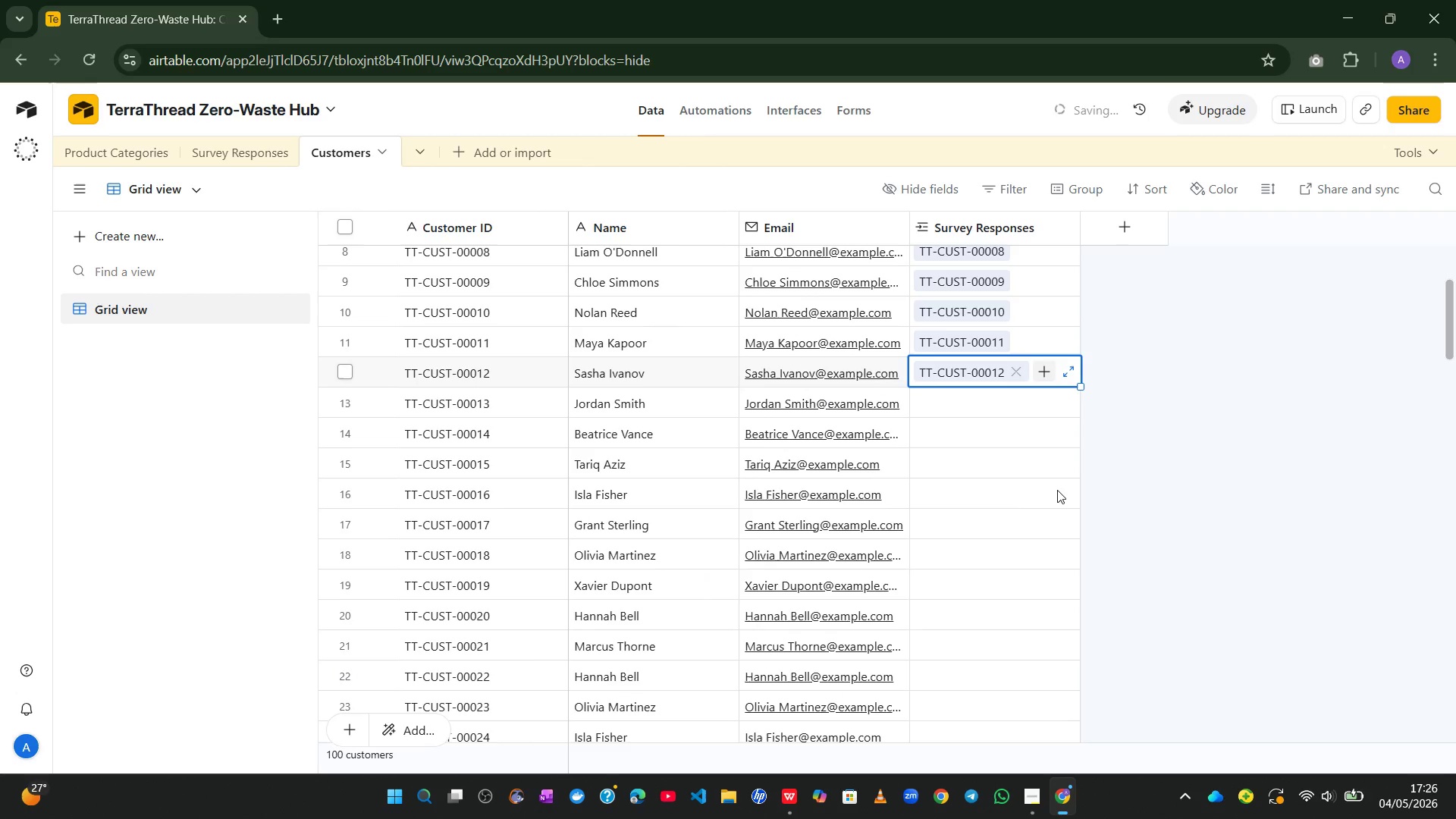 
left_click([1003, 411])
 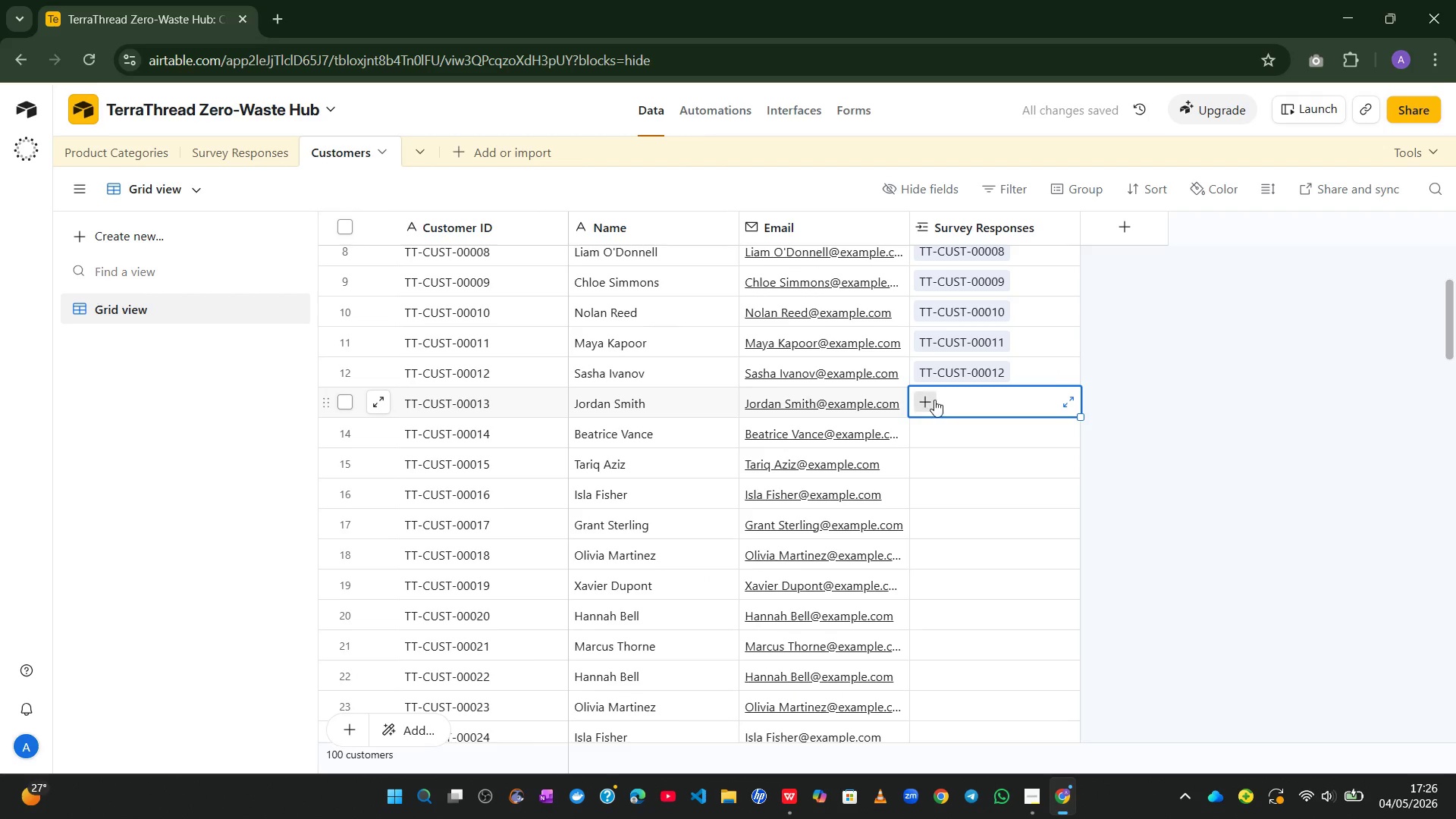 
left_click([930, 400])
 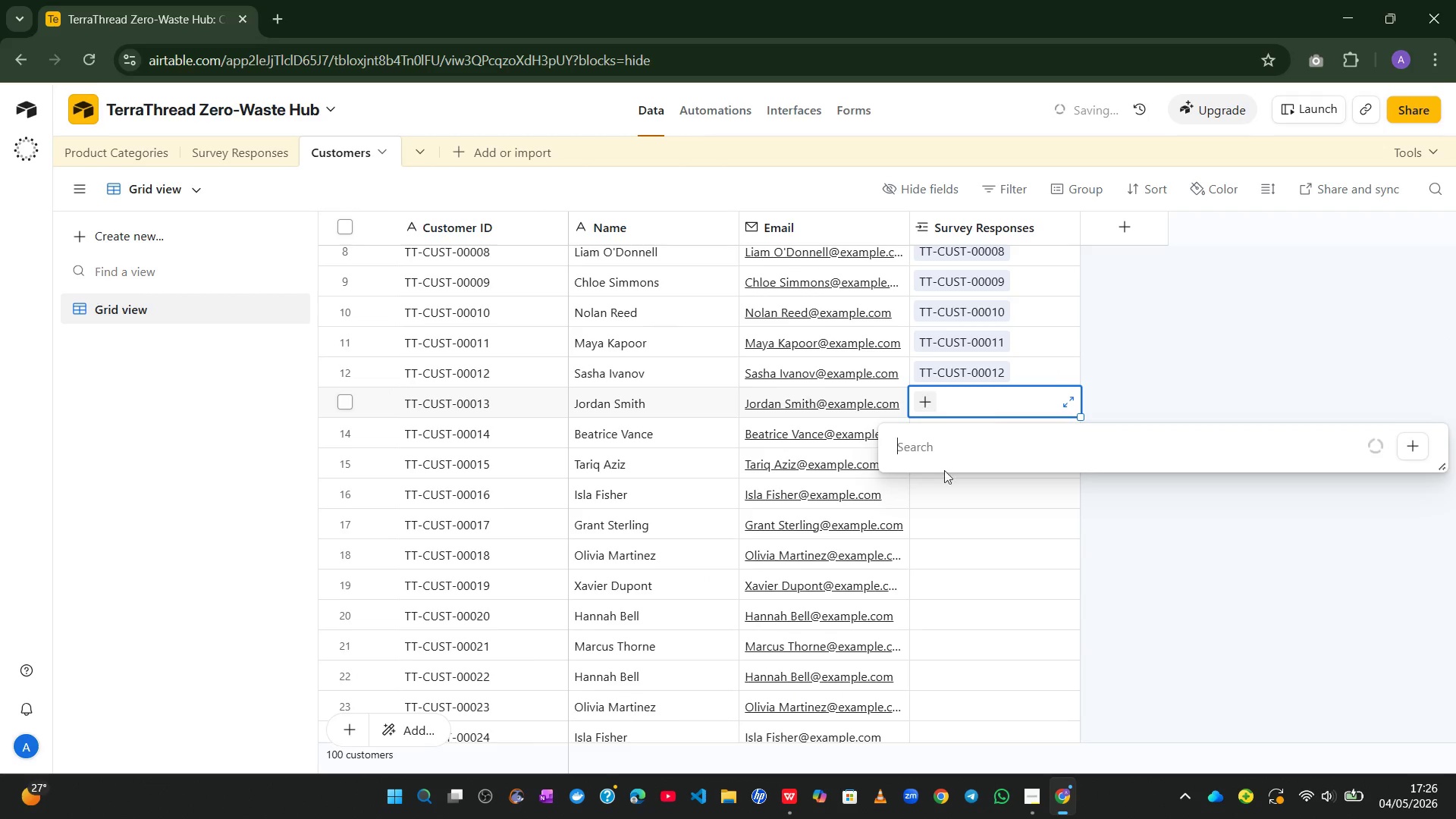 
mouse_move([965, 573])
 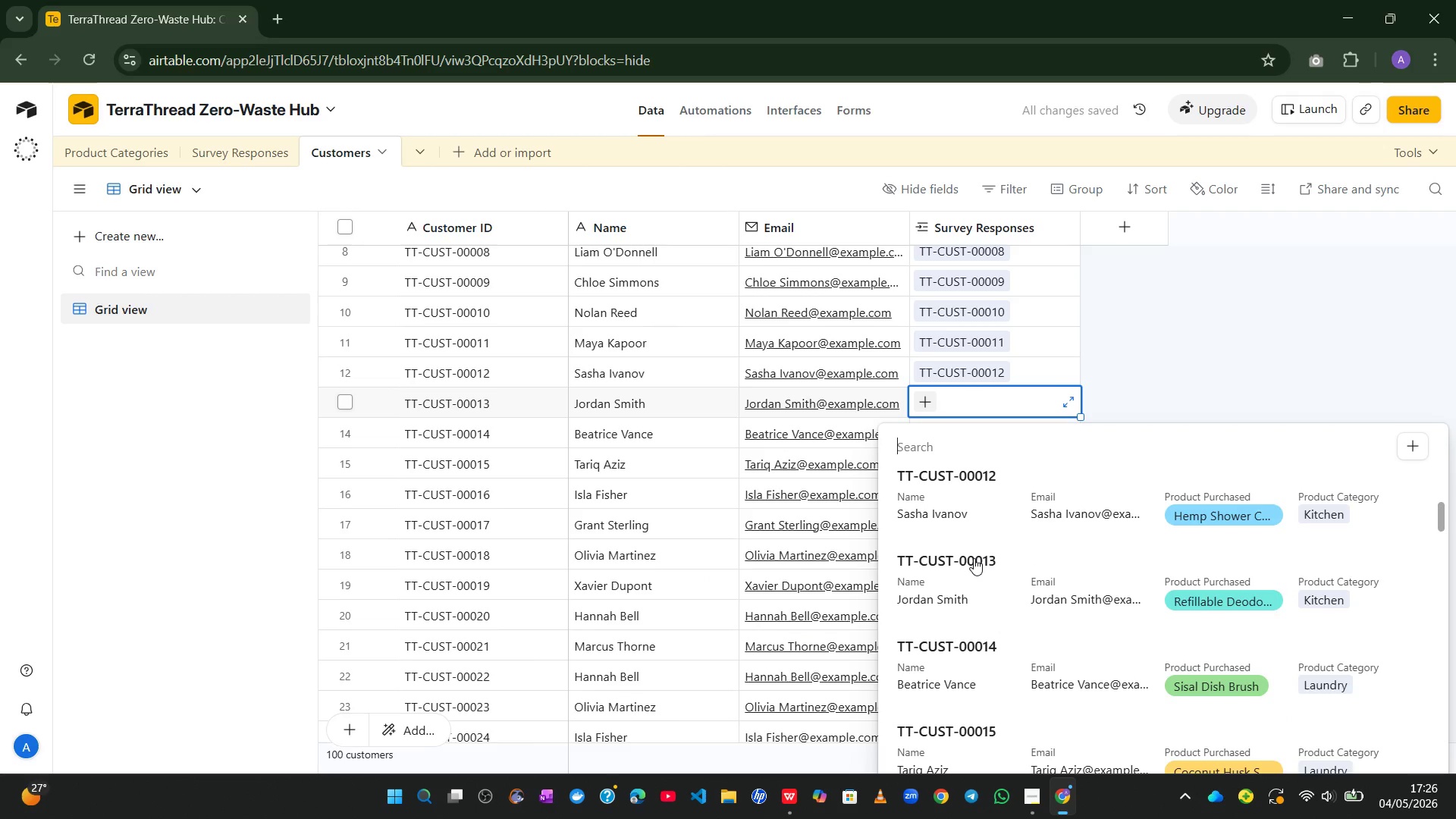 
left_click([972, 566])
 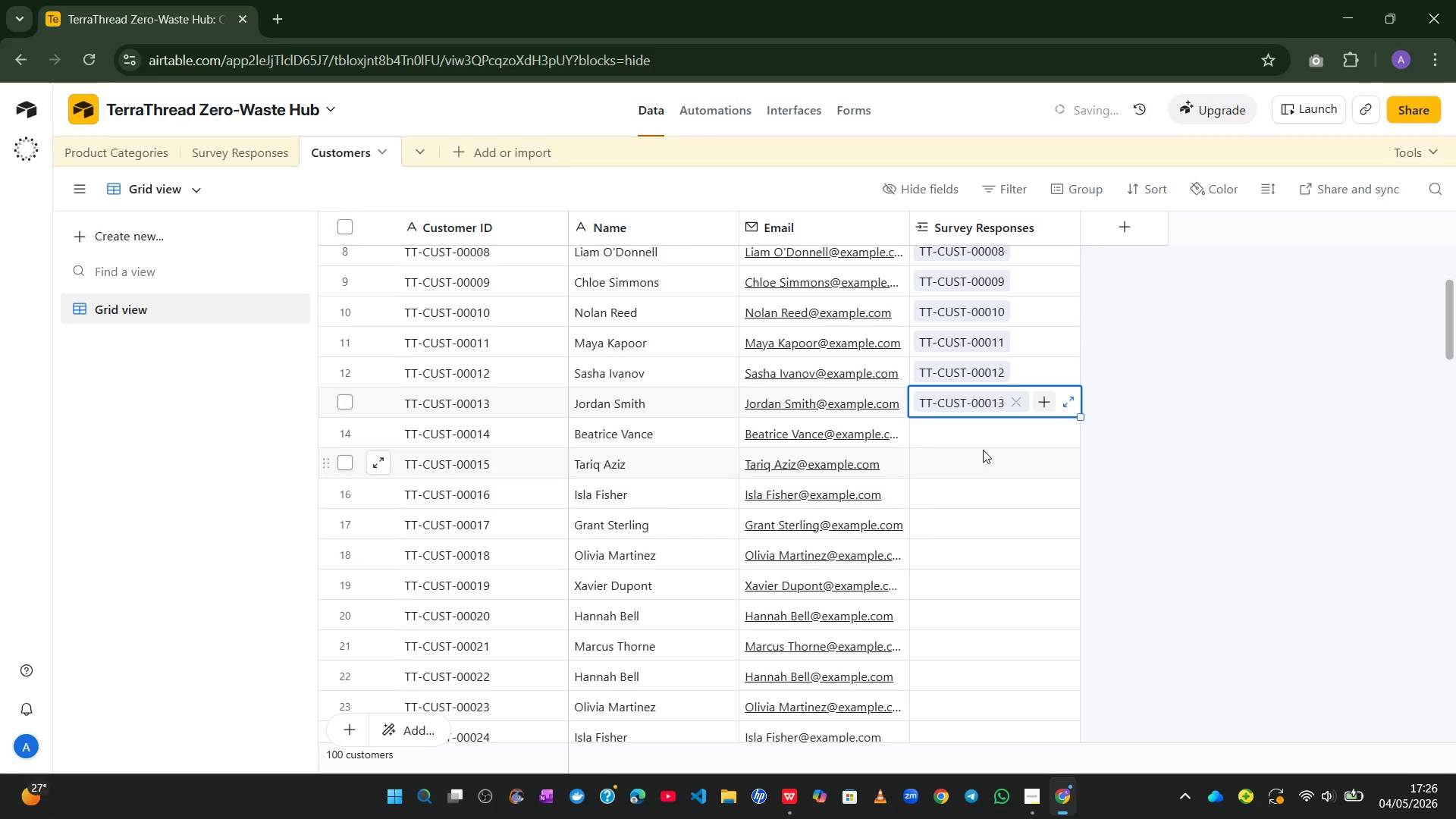 
left_click([977, 438])
 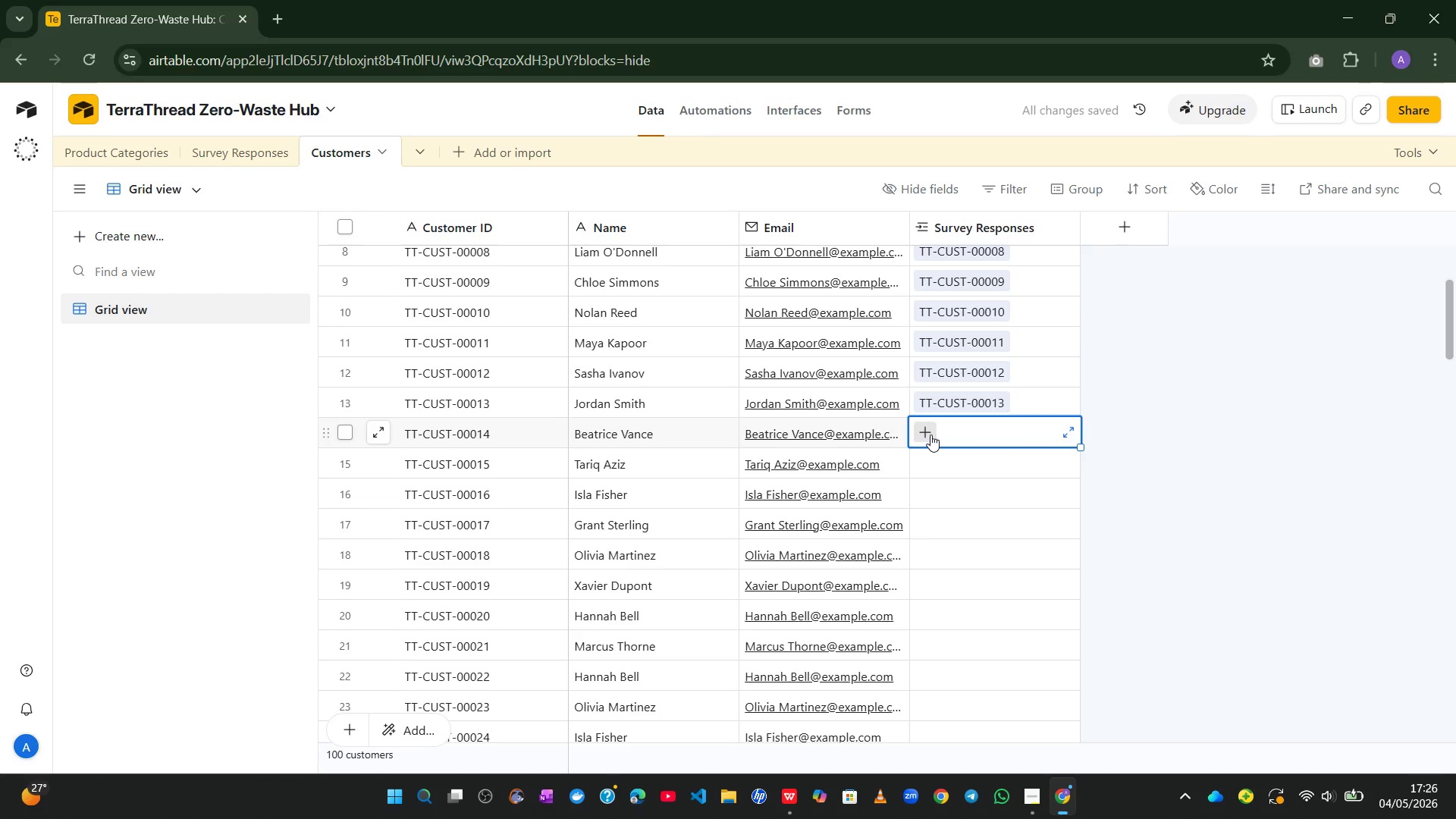 
left_click([930, 435])
 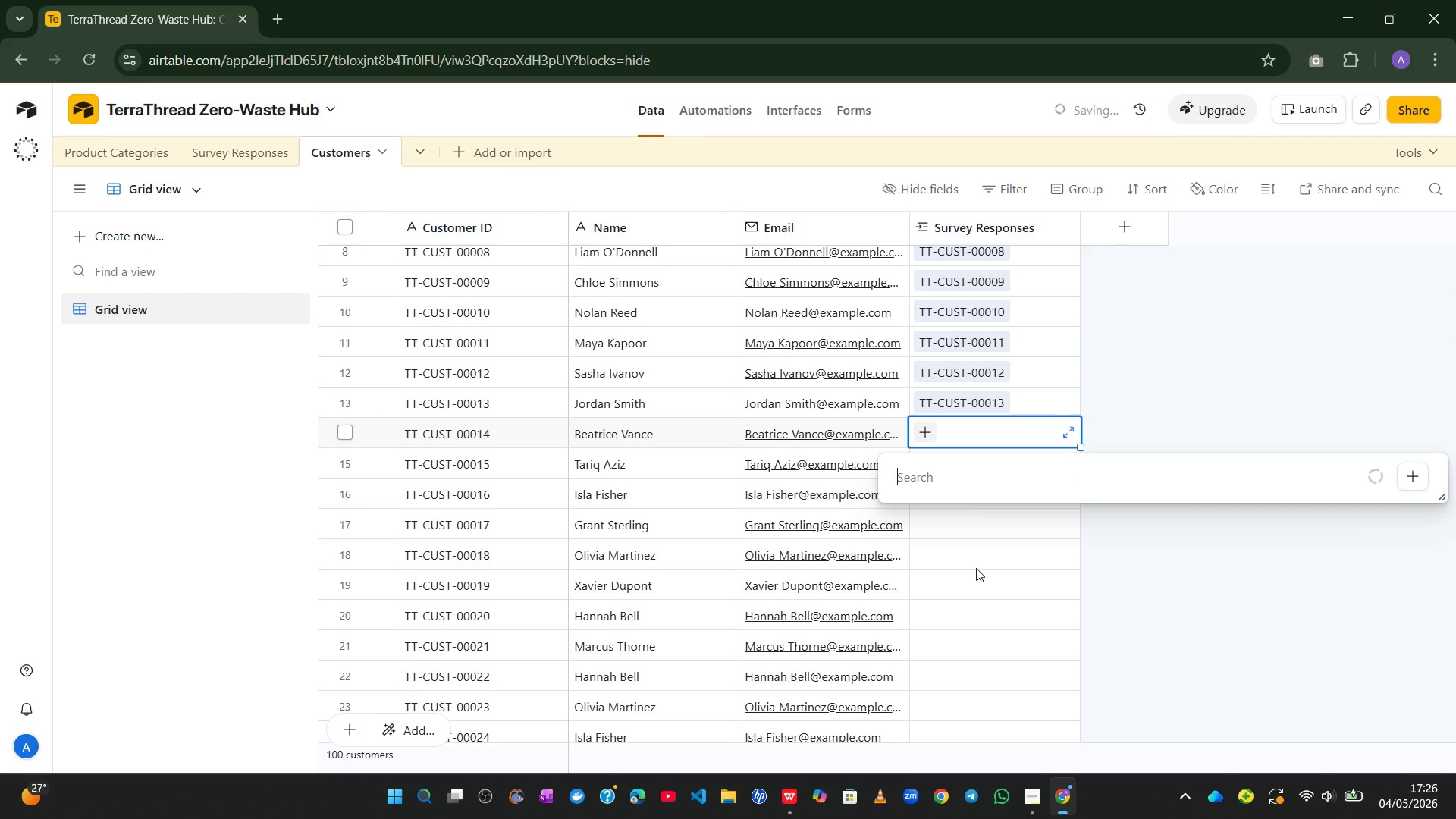 
mouse_move([988, 620])
 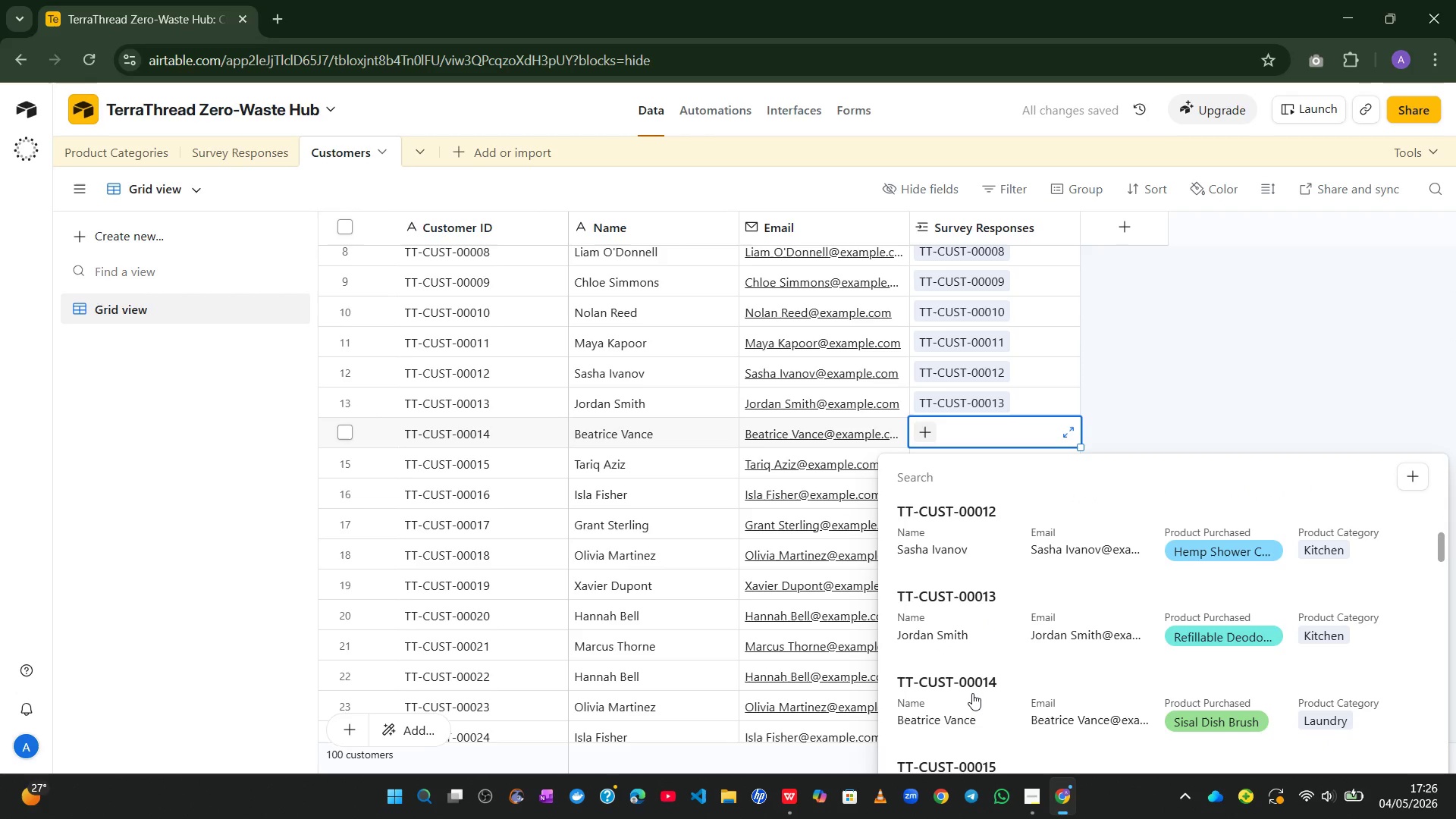 
left_click([972, 693])
 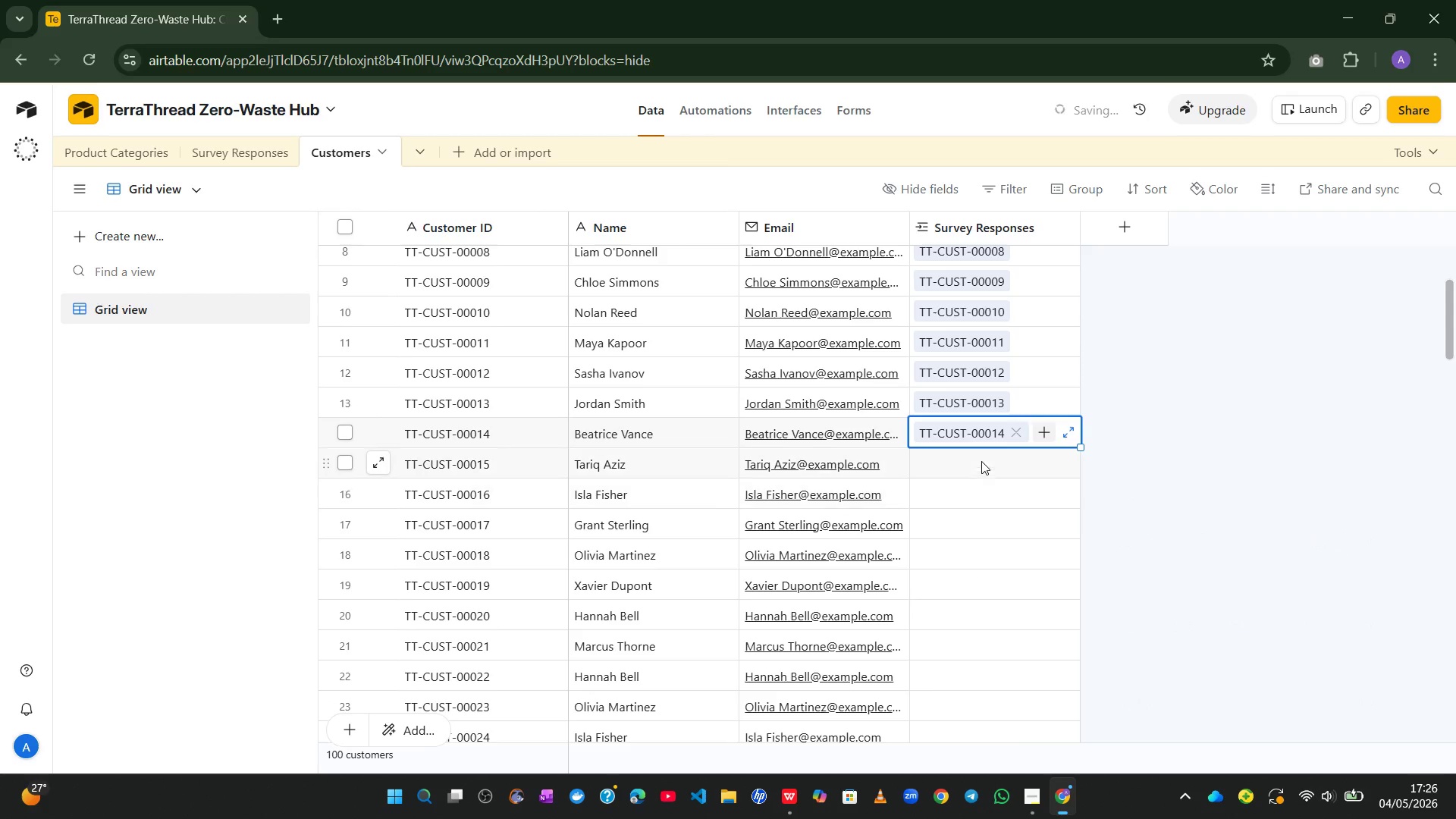 
left_click([978, 458])
 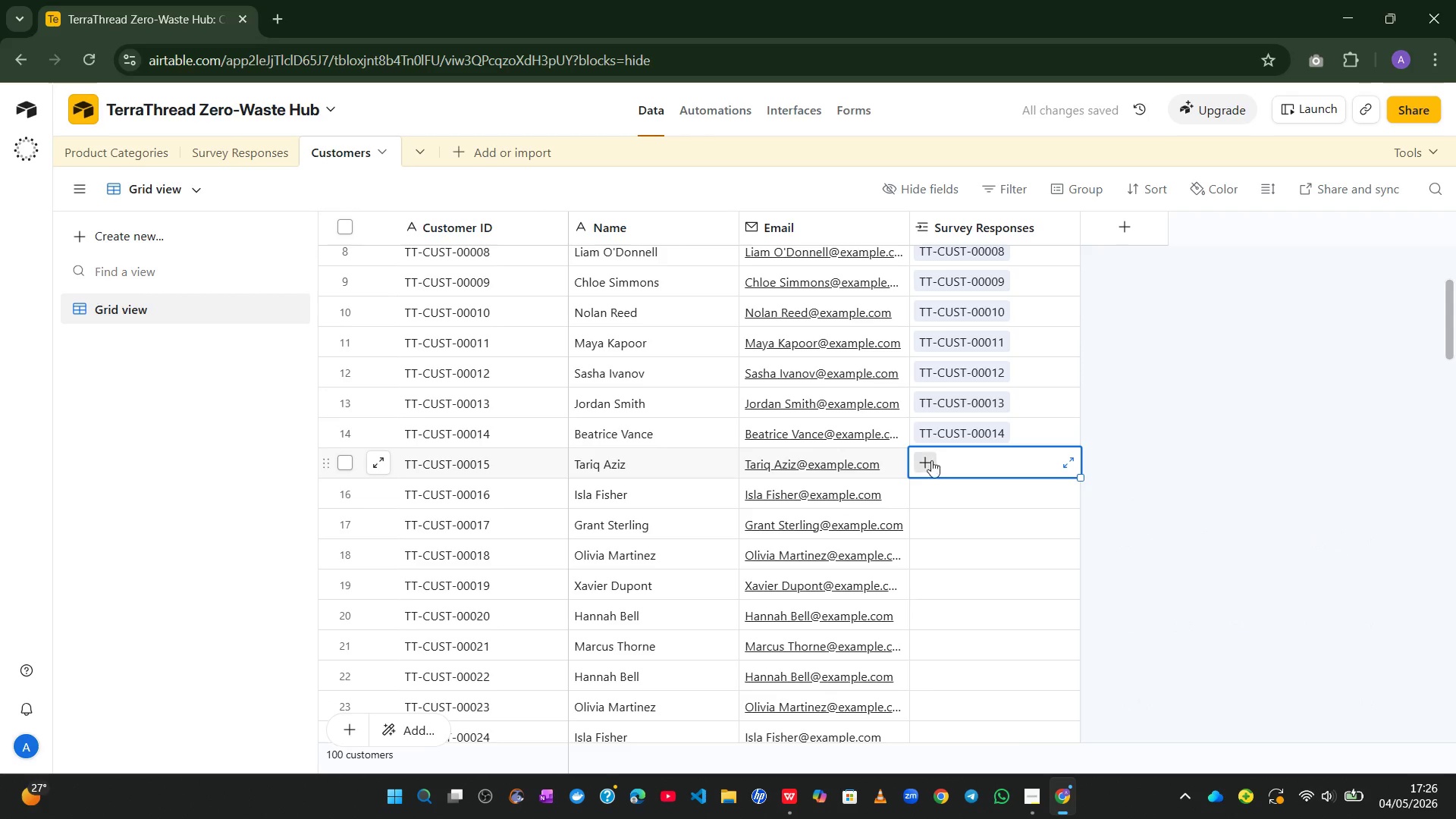 
left_click([930, 460])
 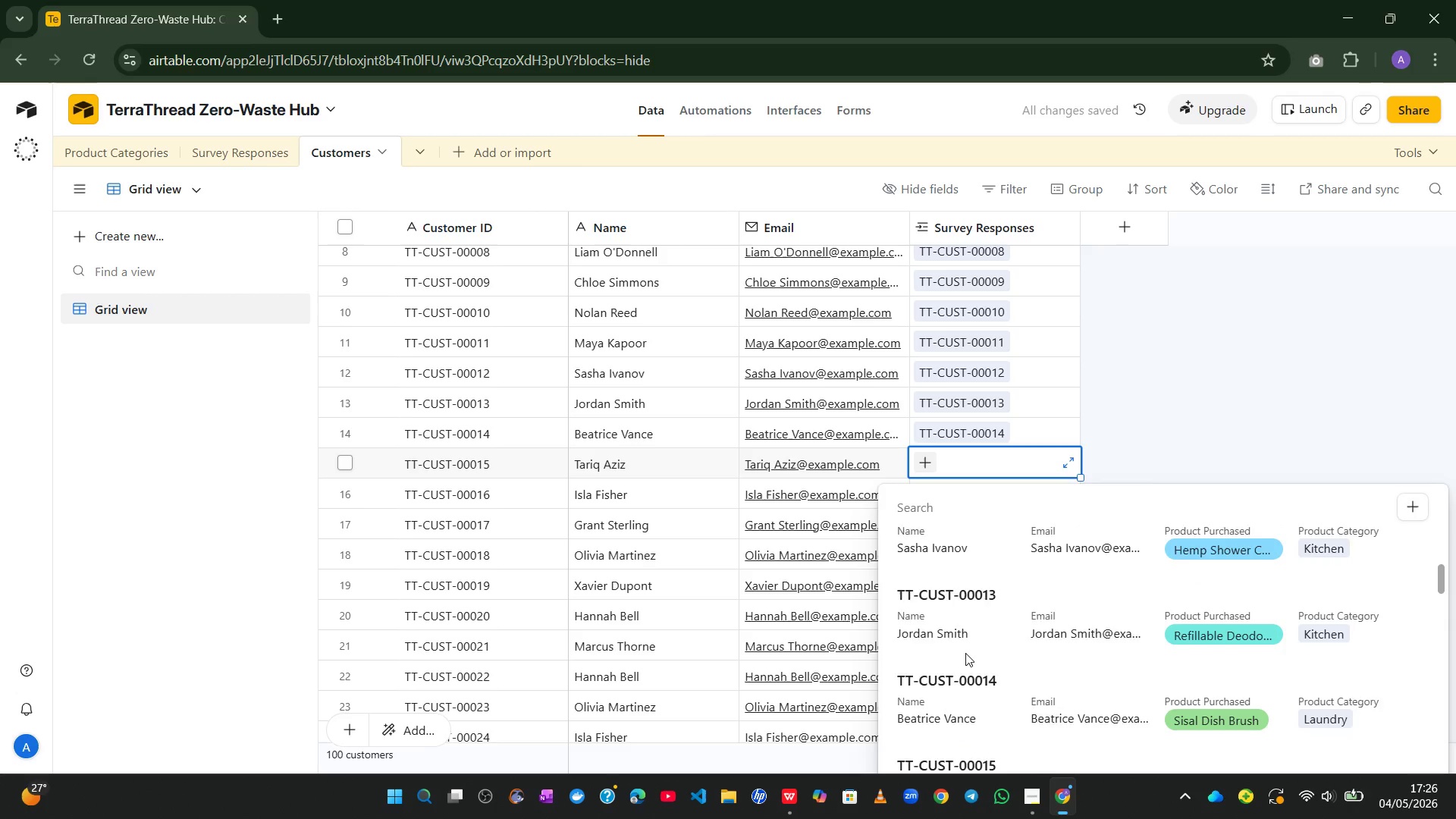 
left_click([949, 720])
 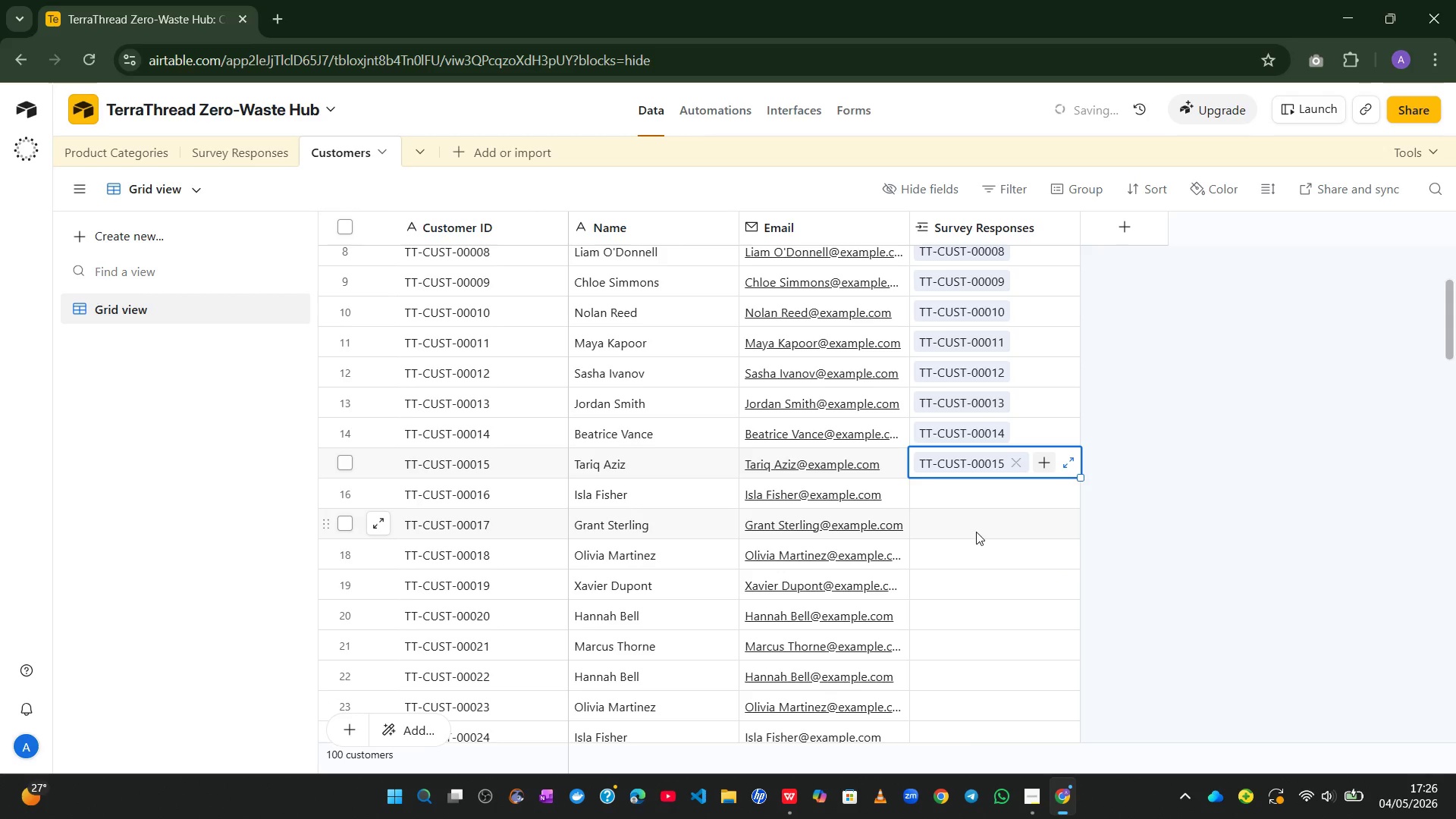 
left_click([977, 507])
 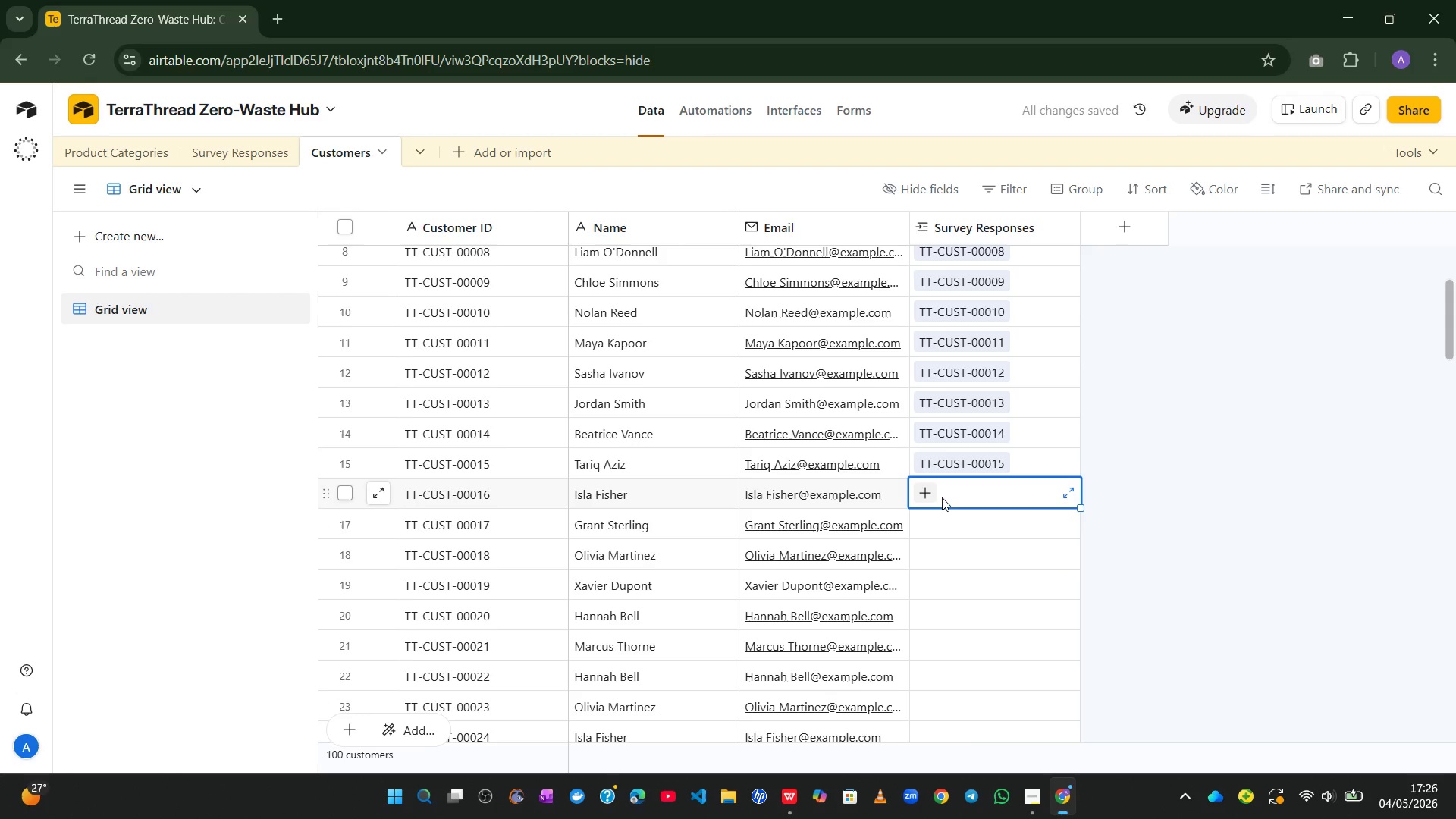 
left_click([940, 497])
 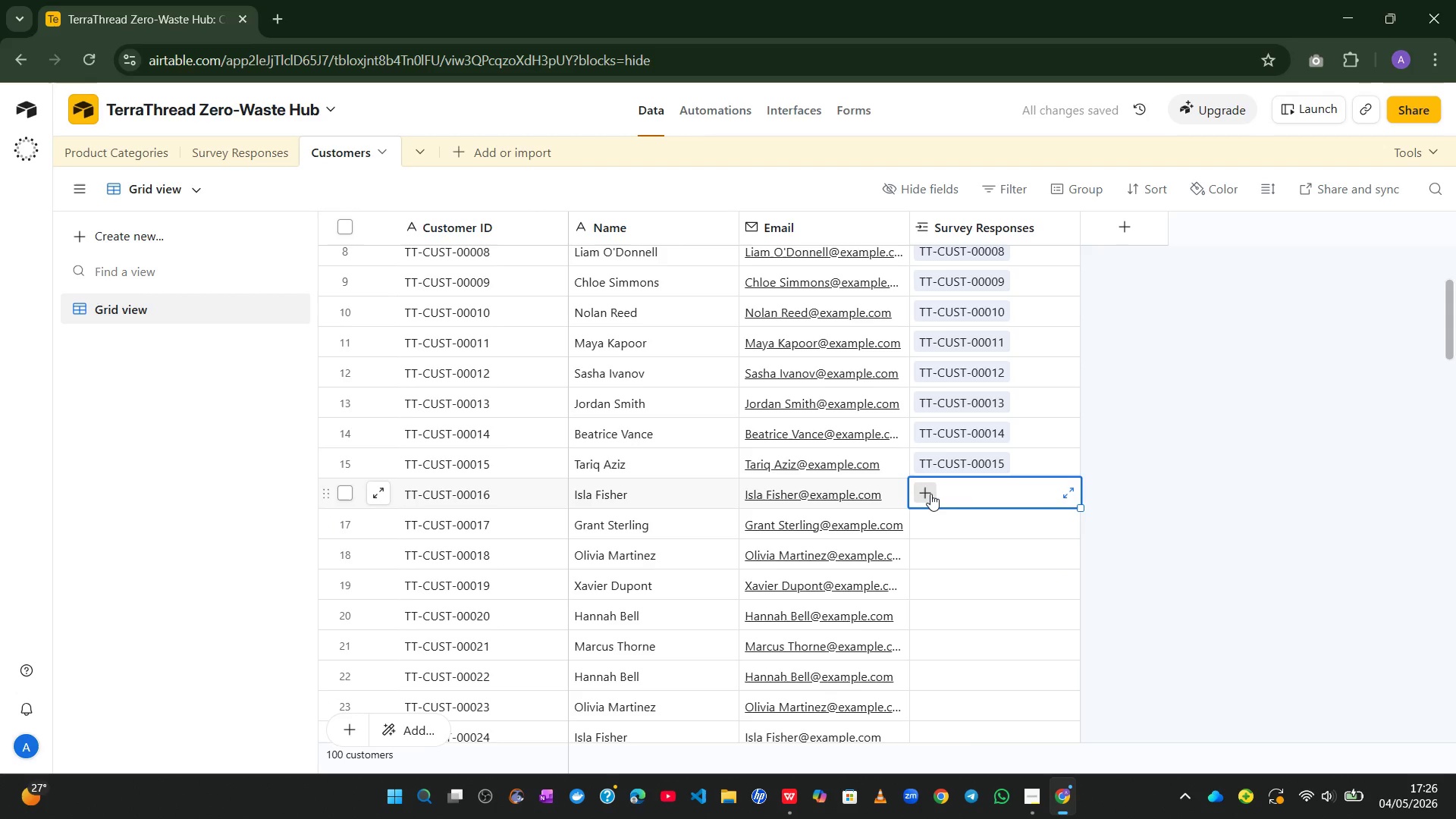 
left_click([930, 494])
 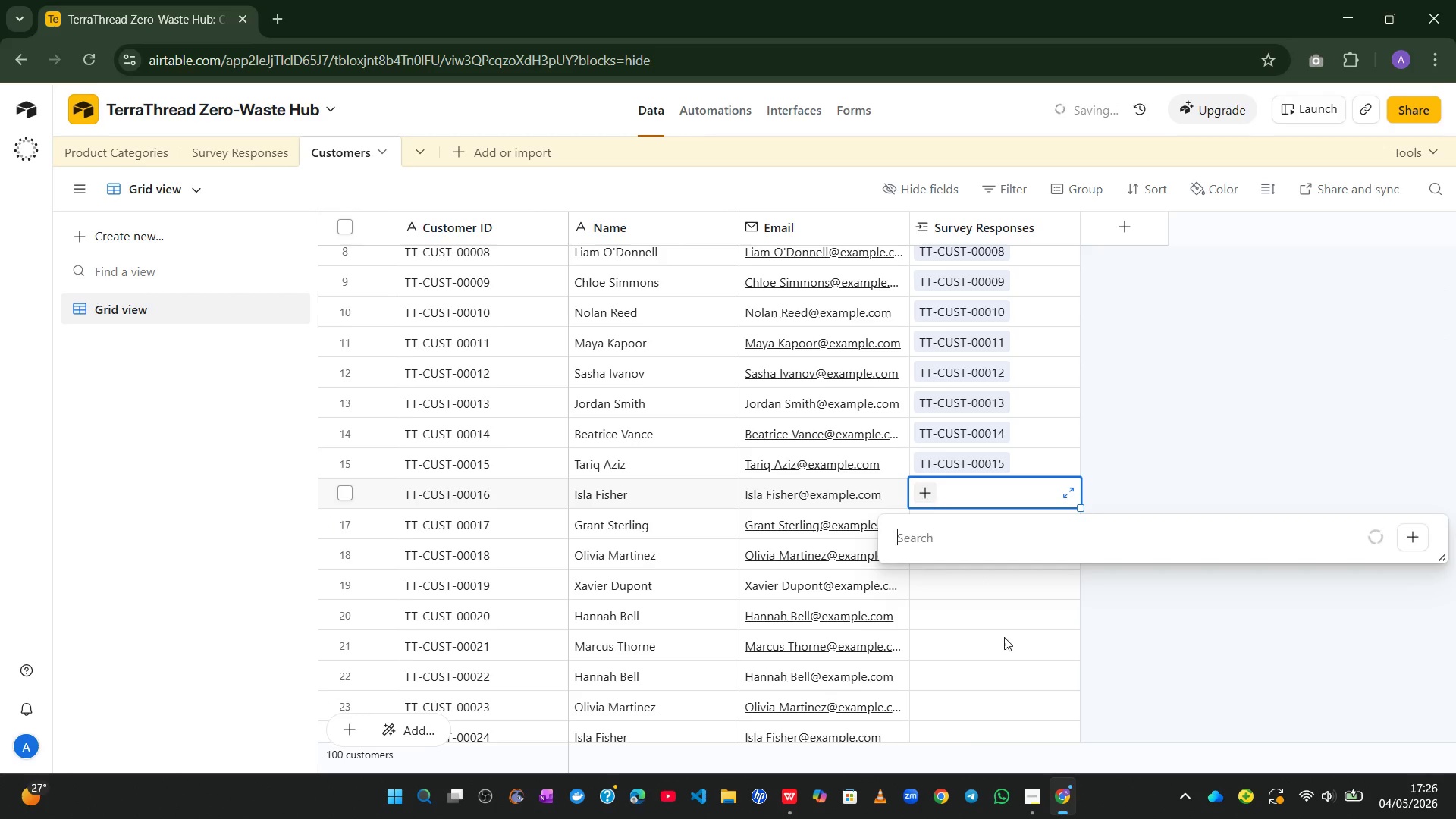 
mouse_move([999, 645])
 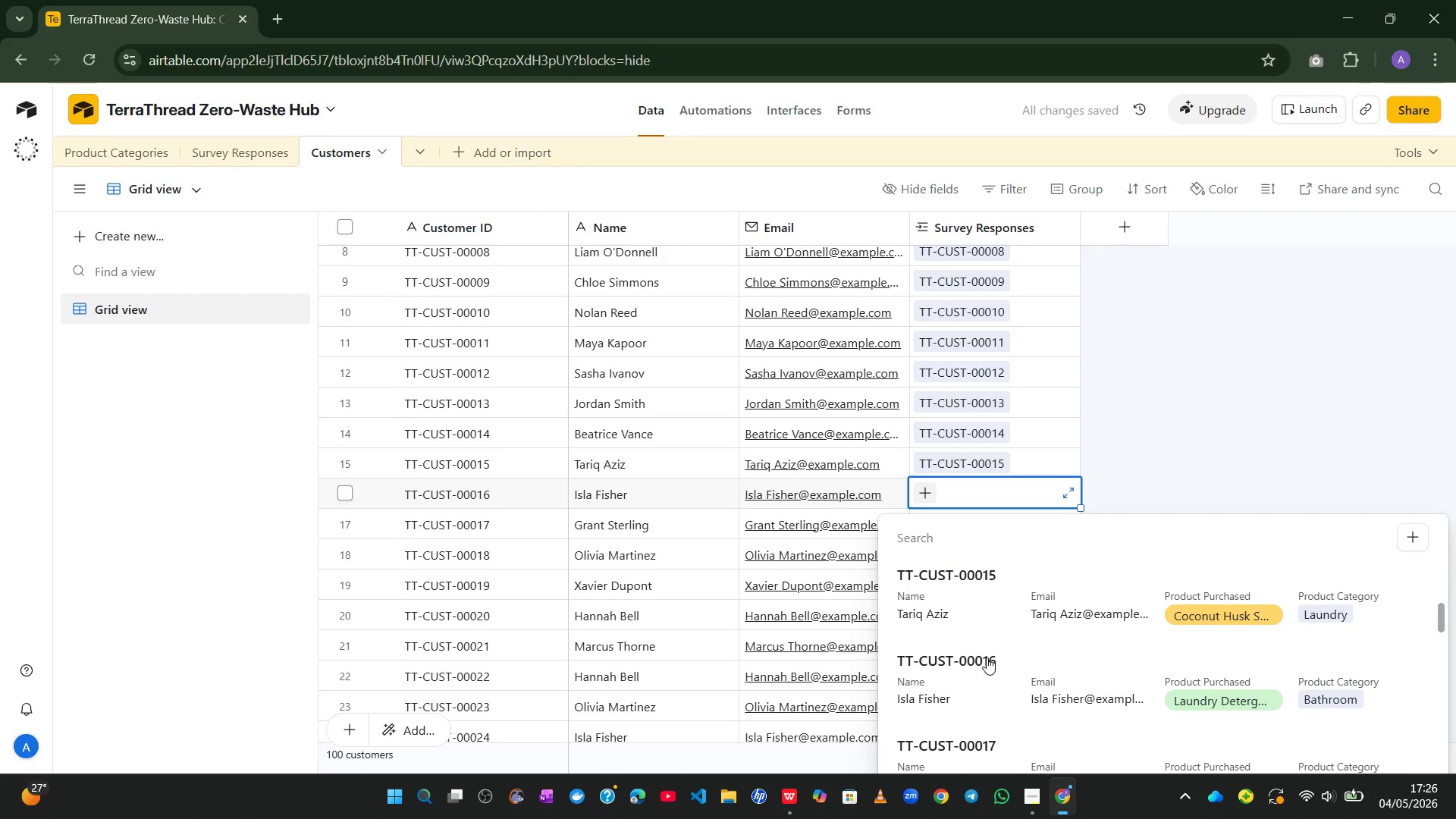 
left_click([987, 657])
 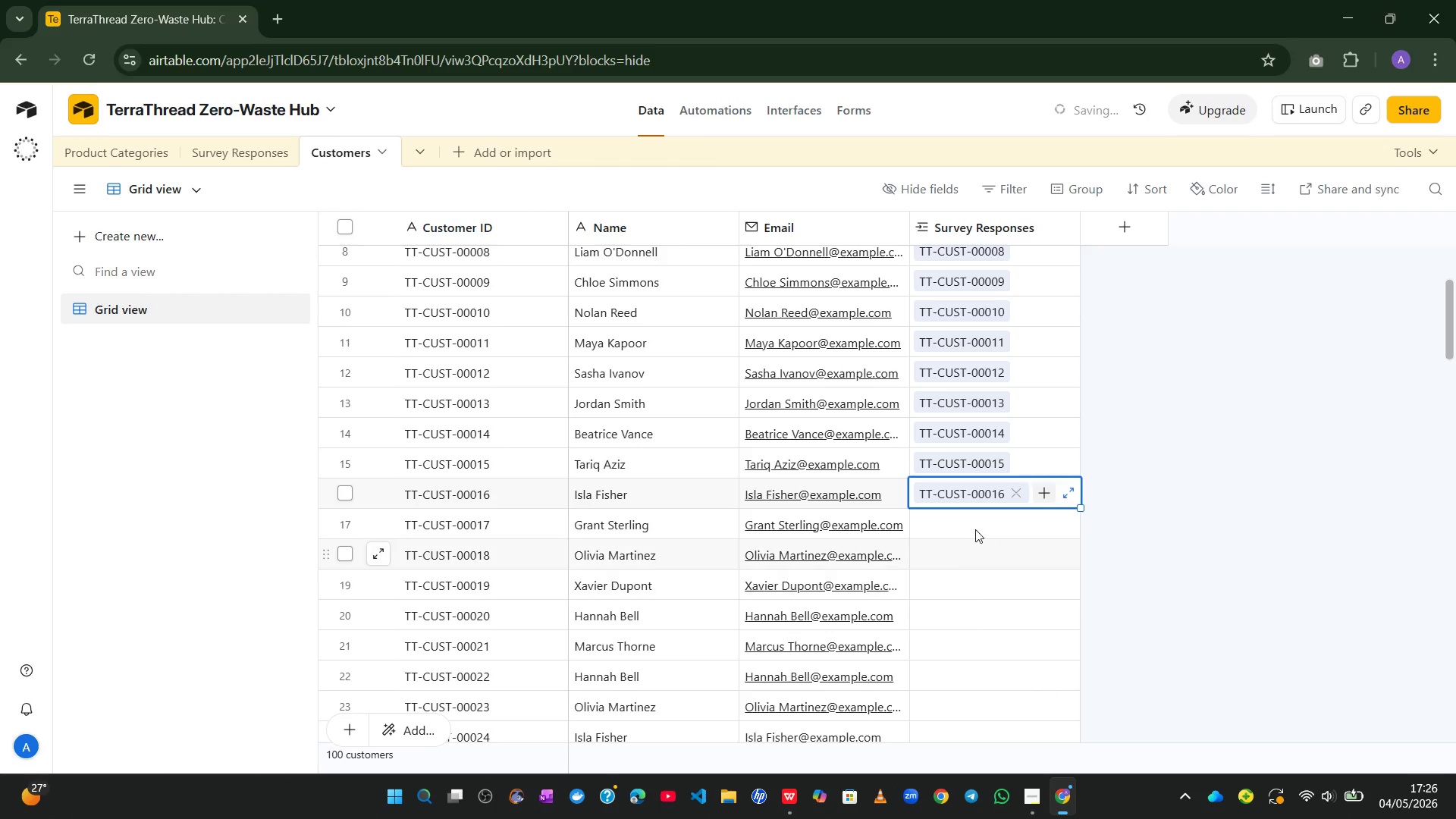 
left_click([971, 522])
 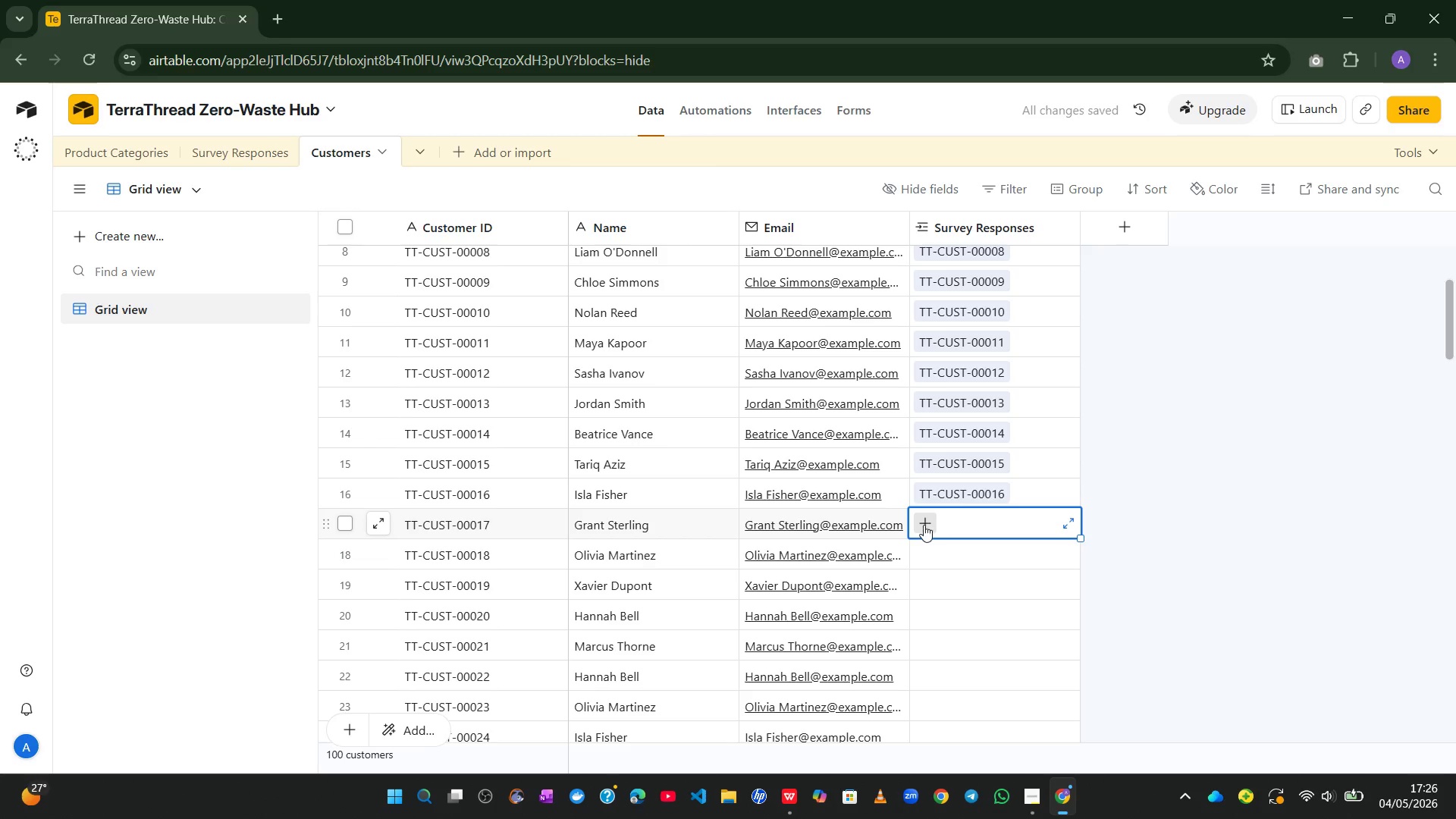 
left_click([924, 525])
 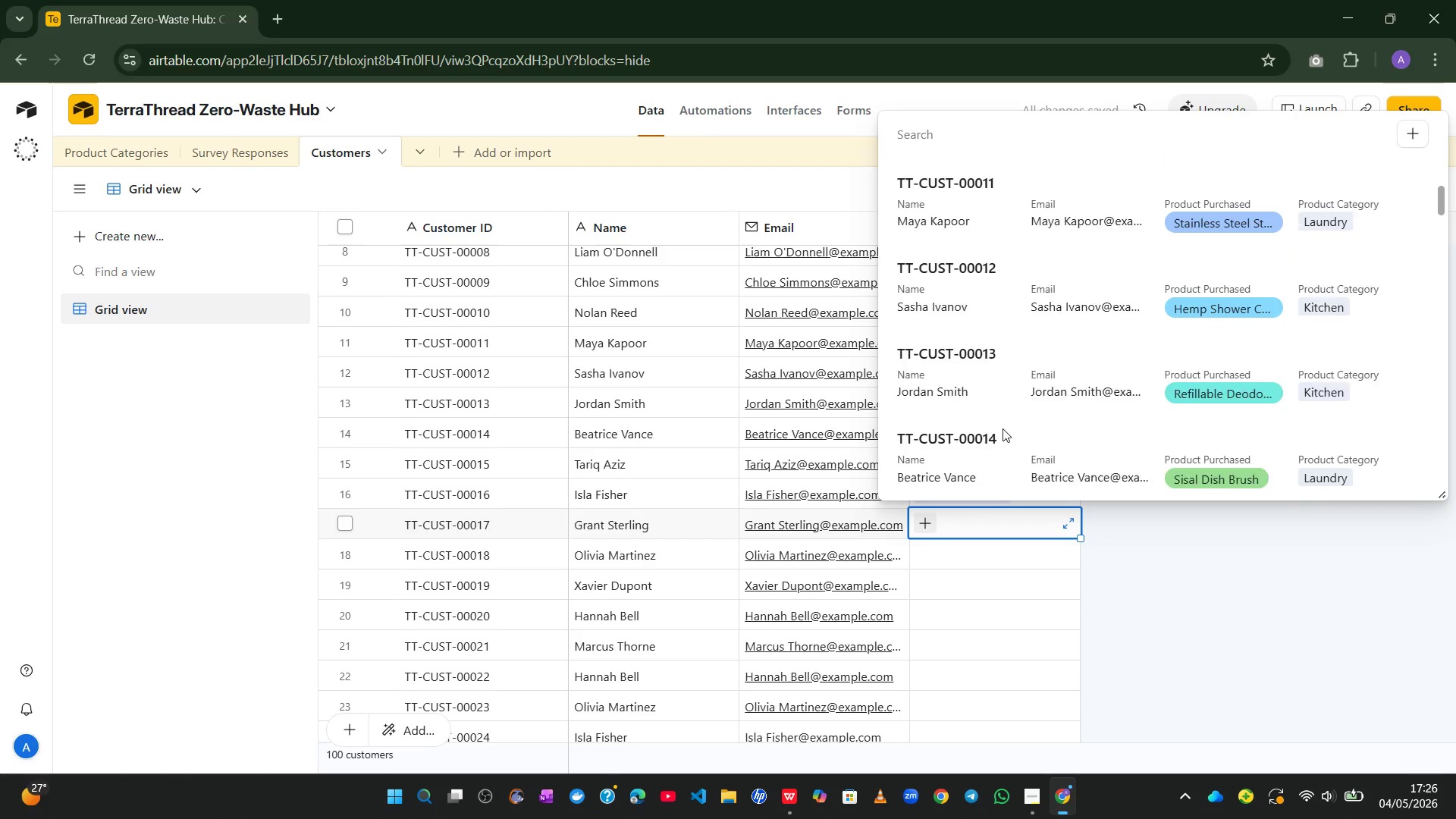 
wait(6.95)
 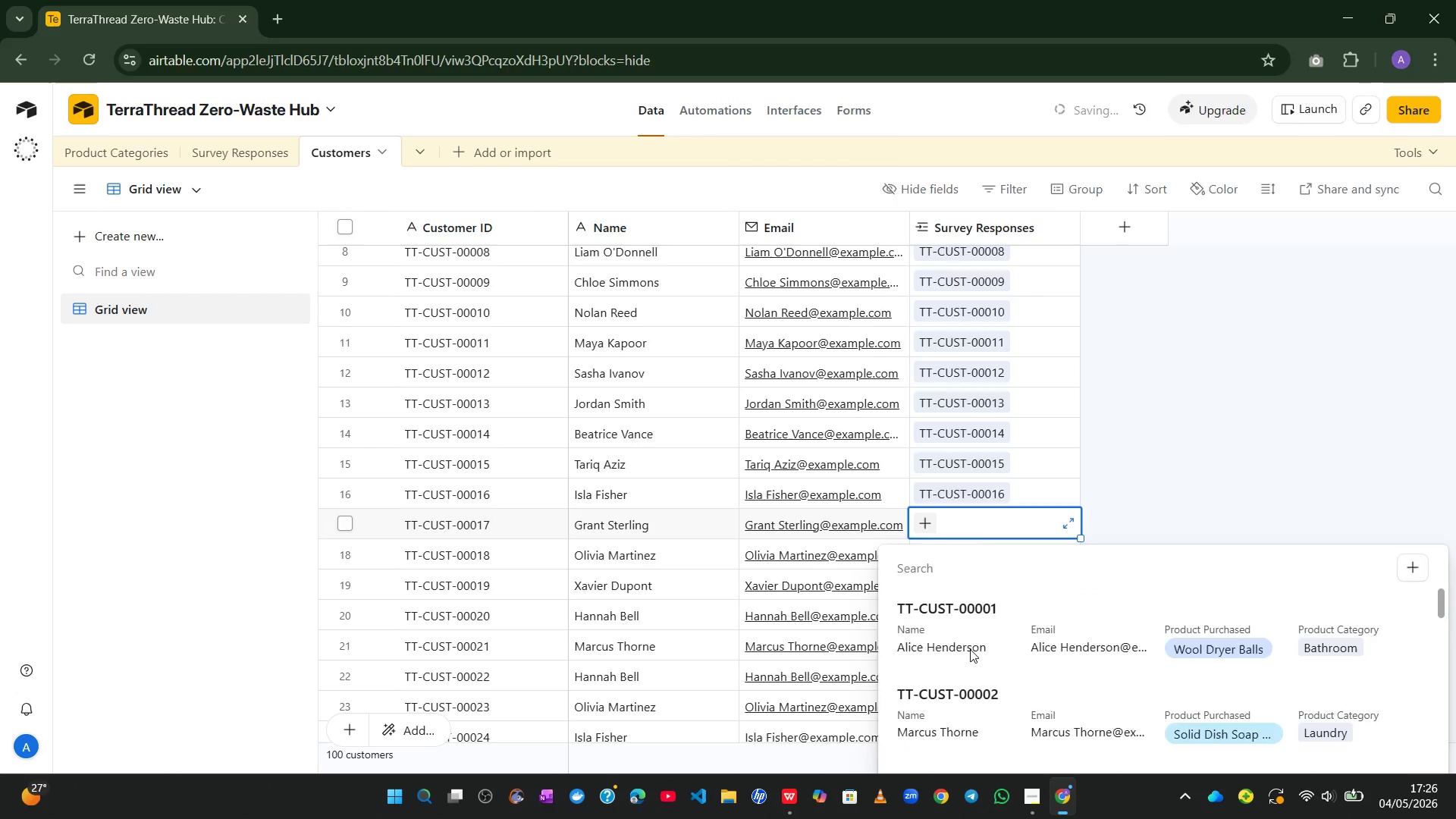 
left_click([974, 418])
 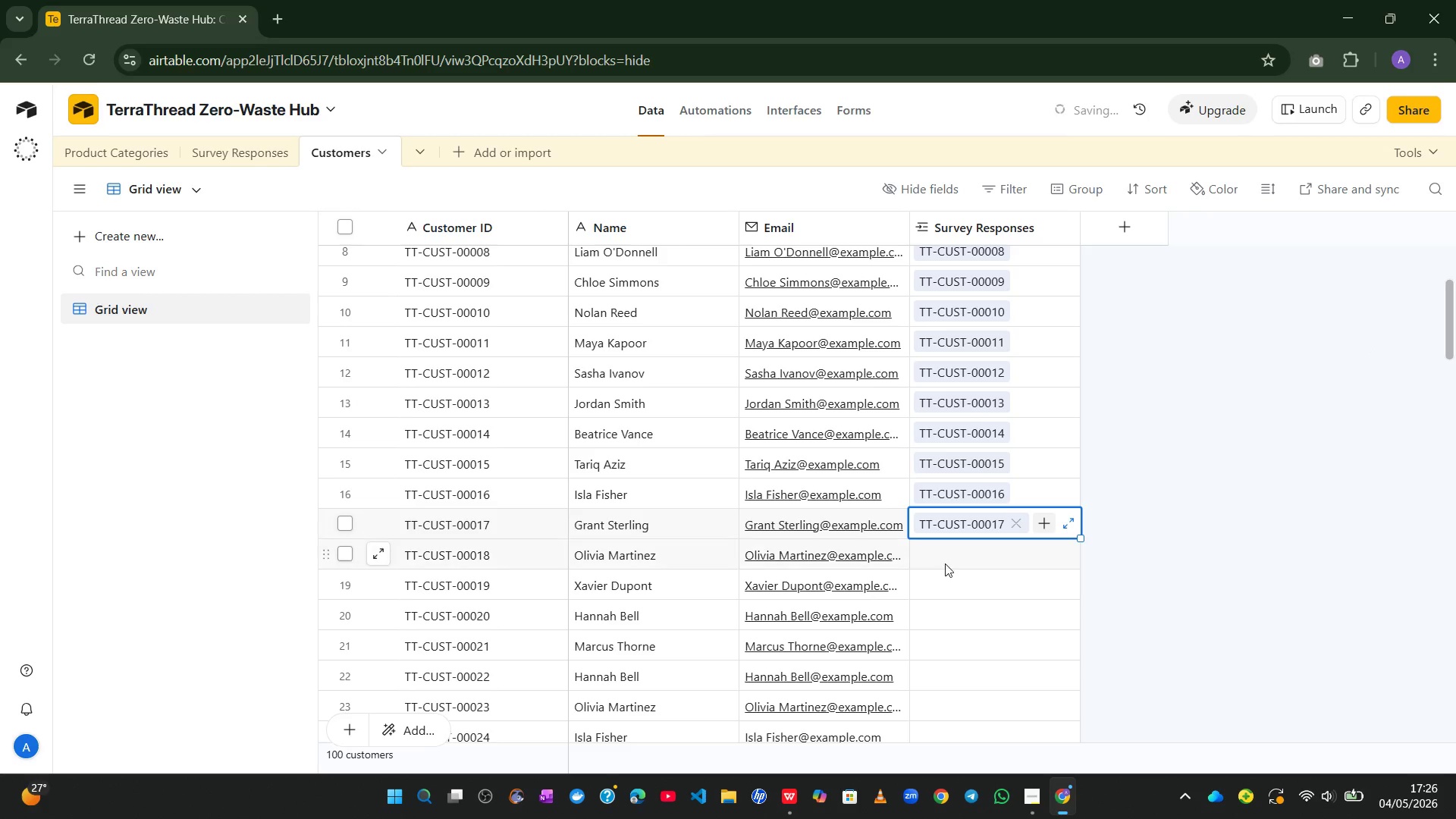 
left_click([941, 566])
 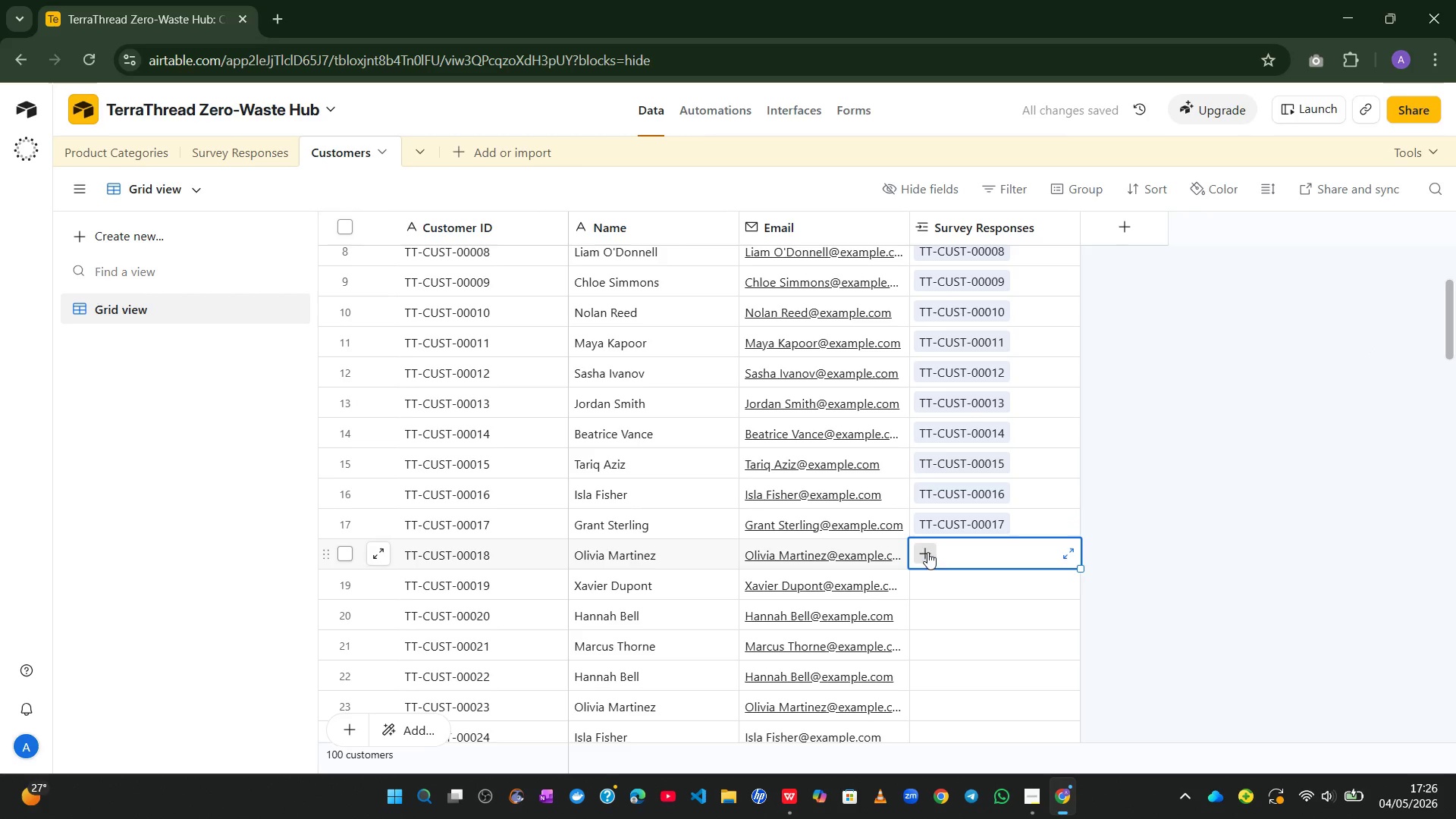 
left_click([927, 552])
 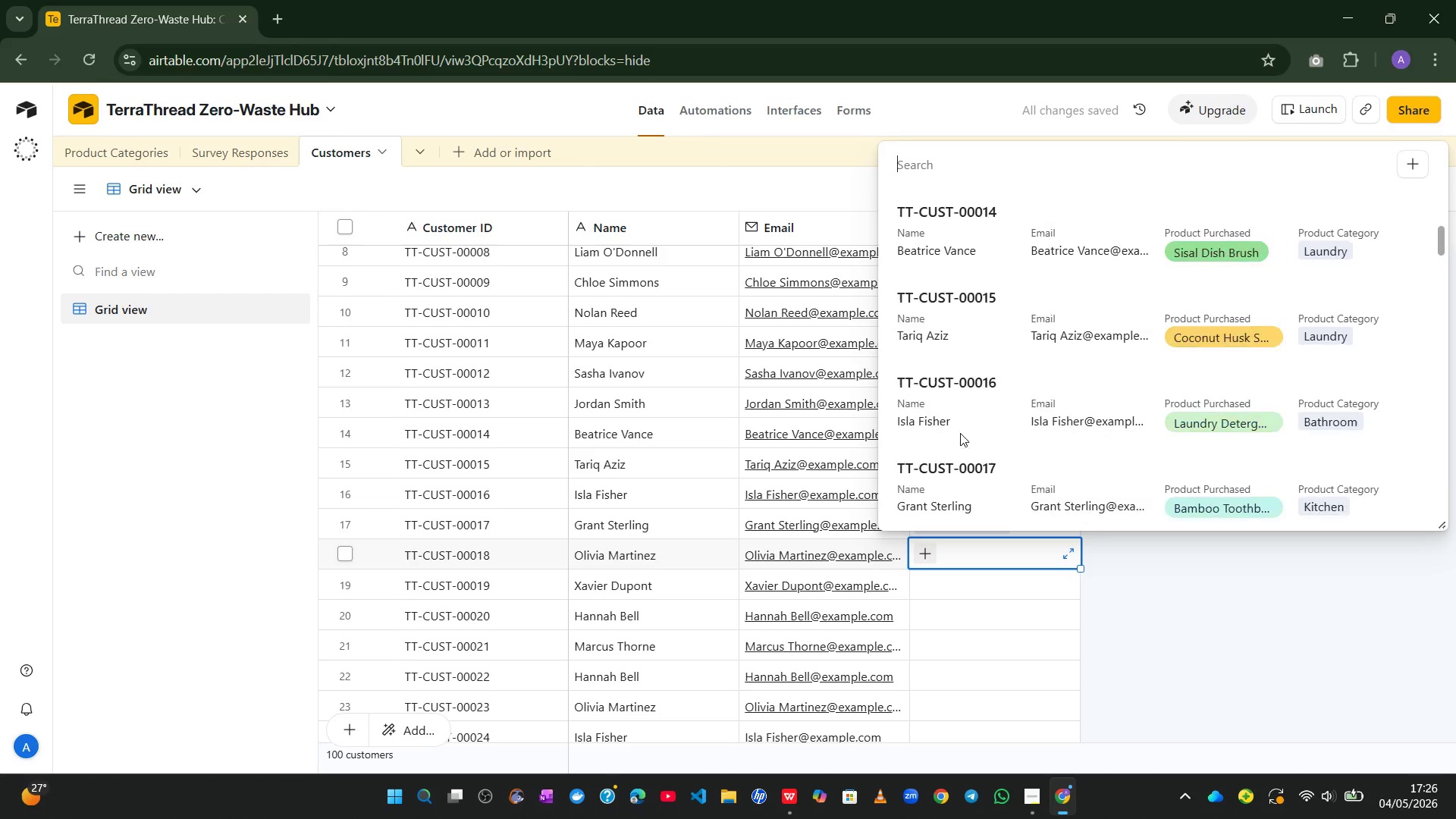 
wait(5.14)
 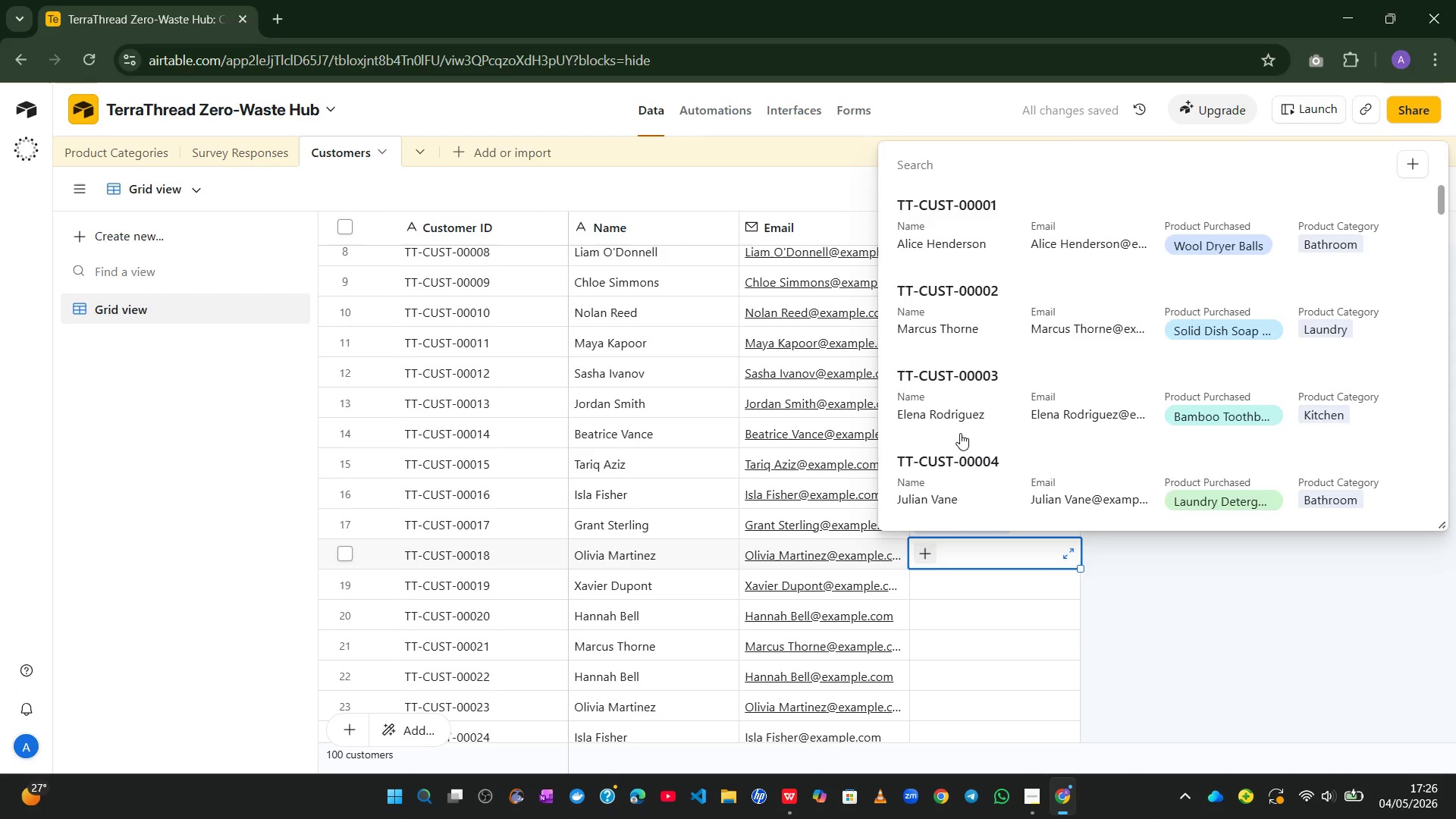 
left_click([957, 418])
 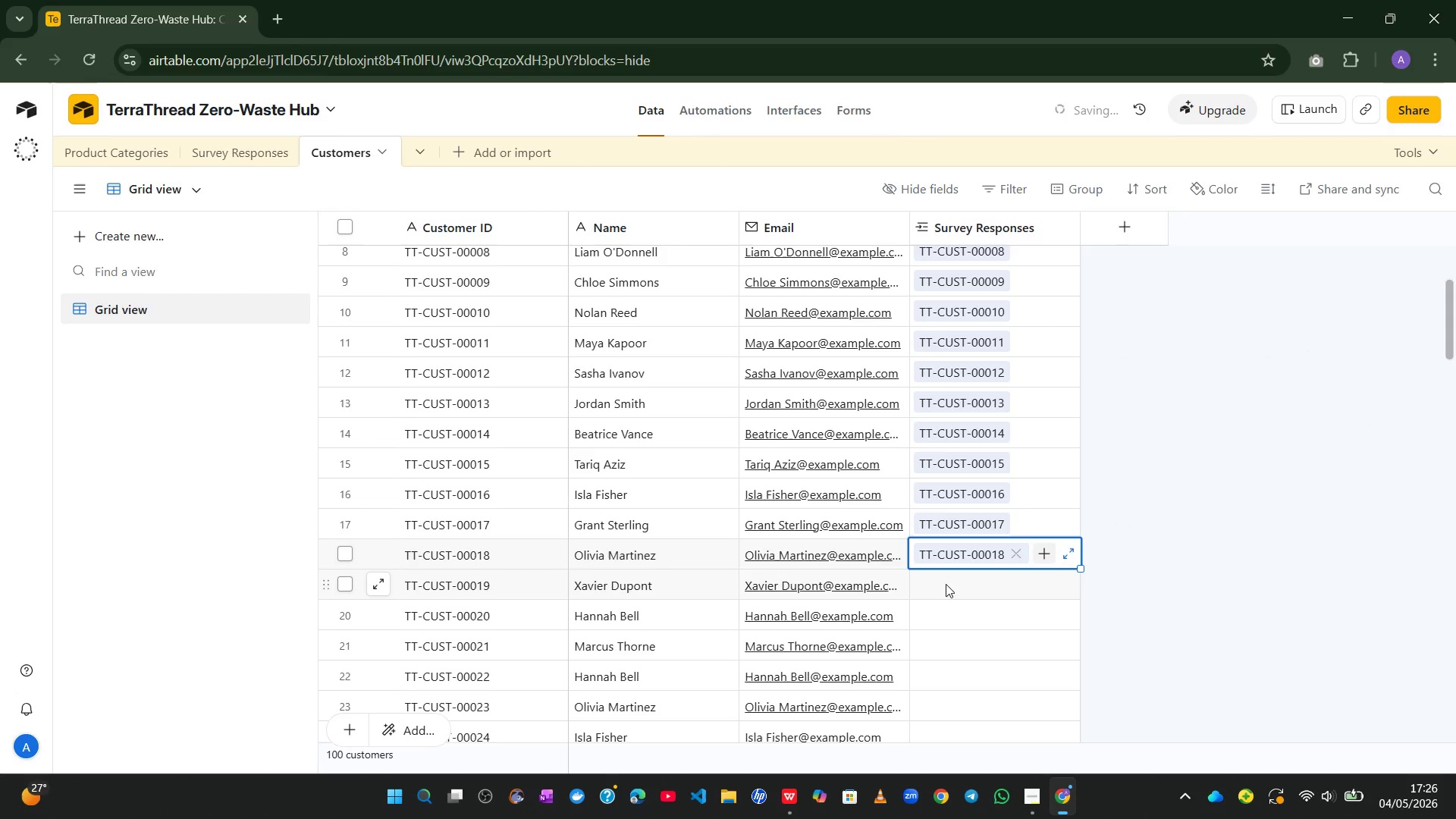 
left_click([942, 592])
 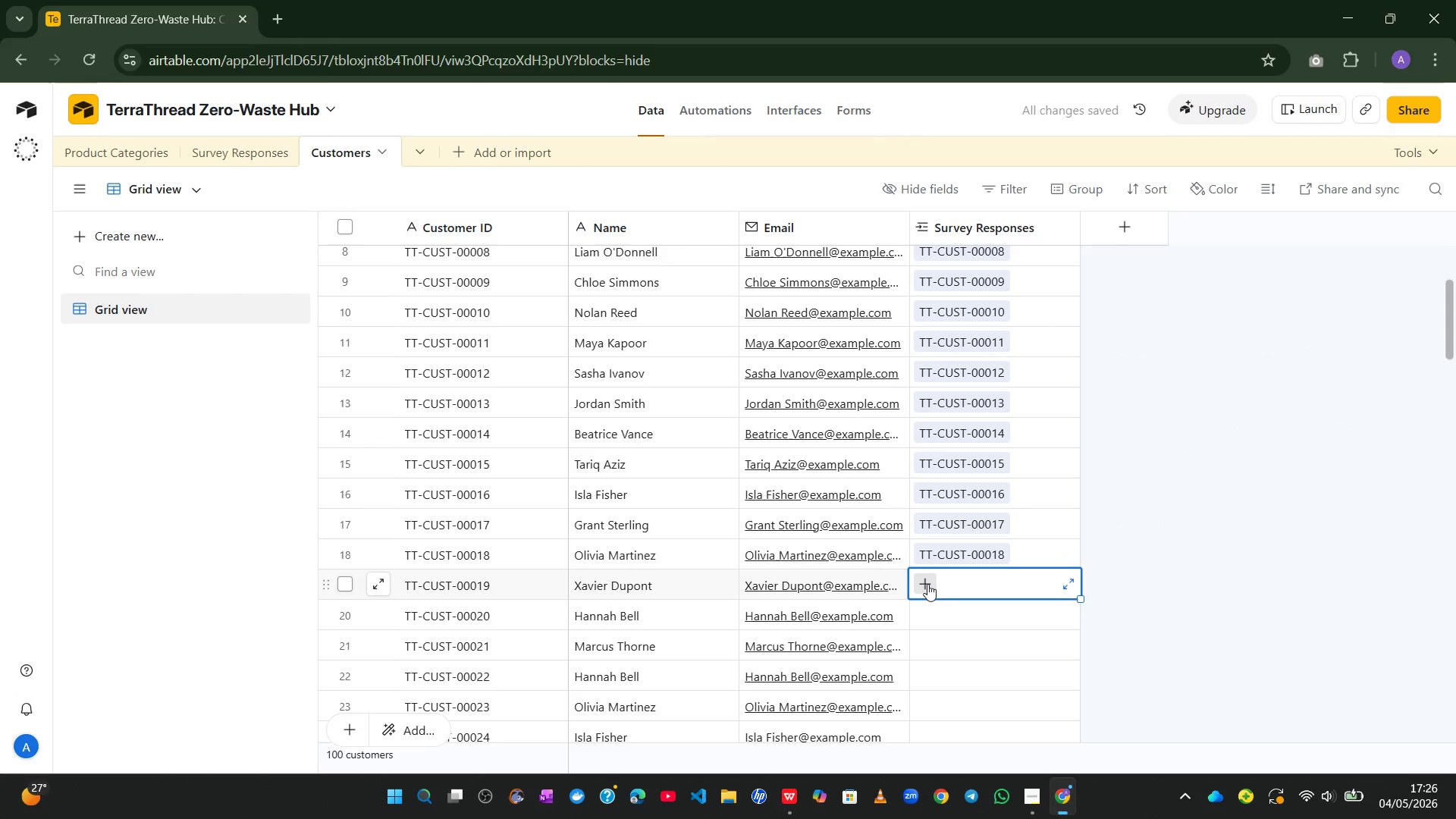 
left_click([927, 584])
 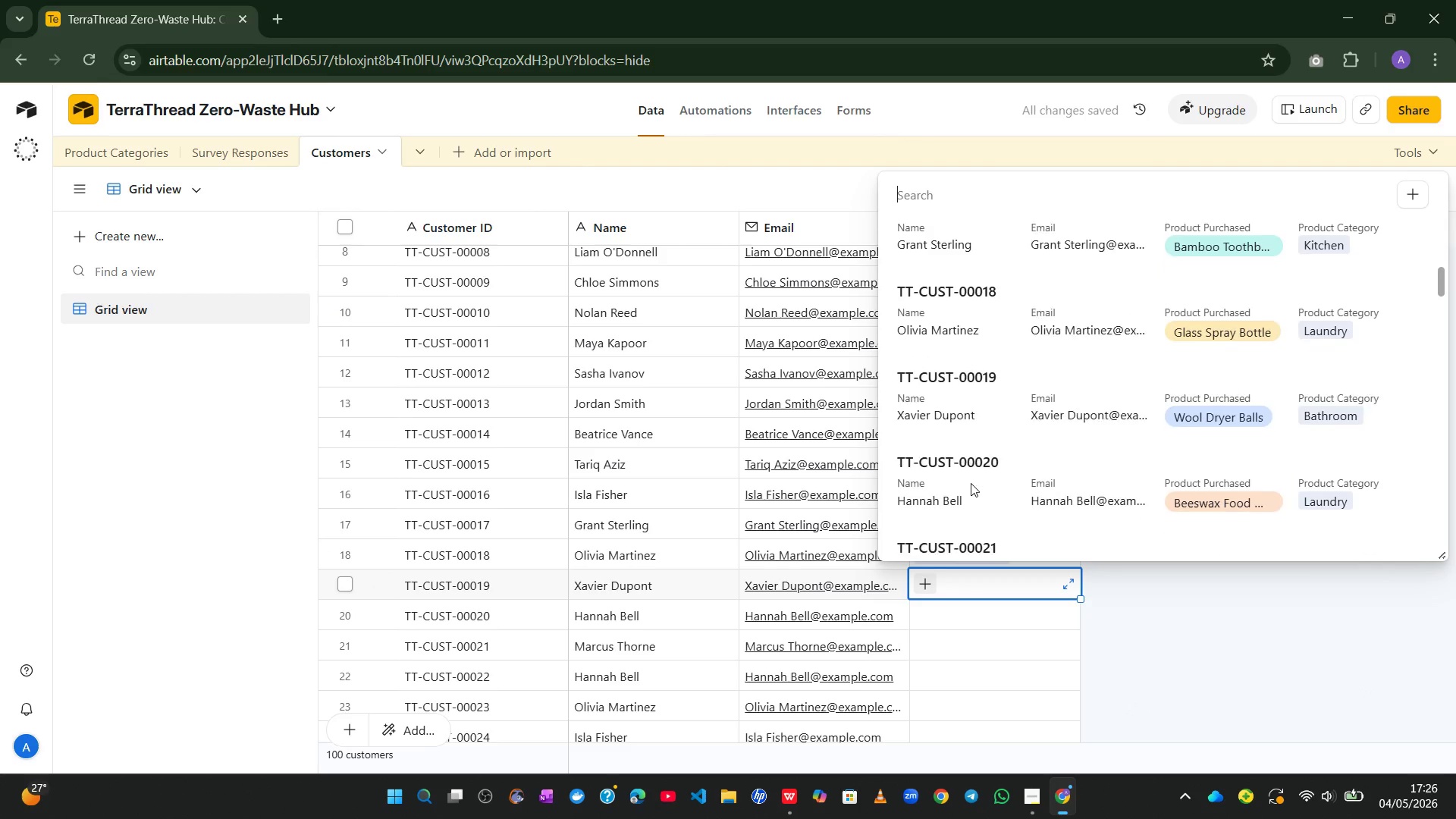 
left_click([975, 387])
 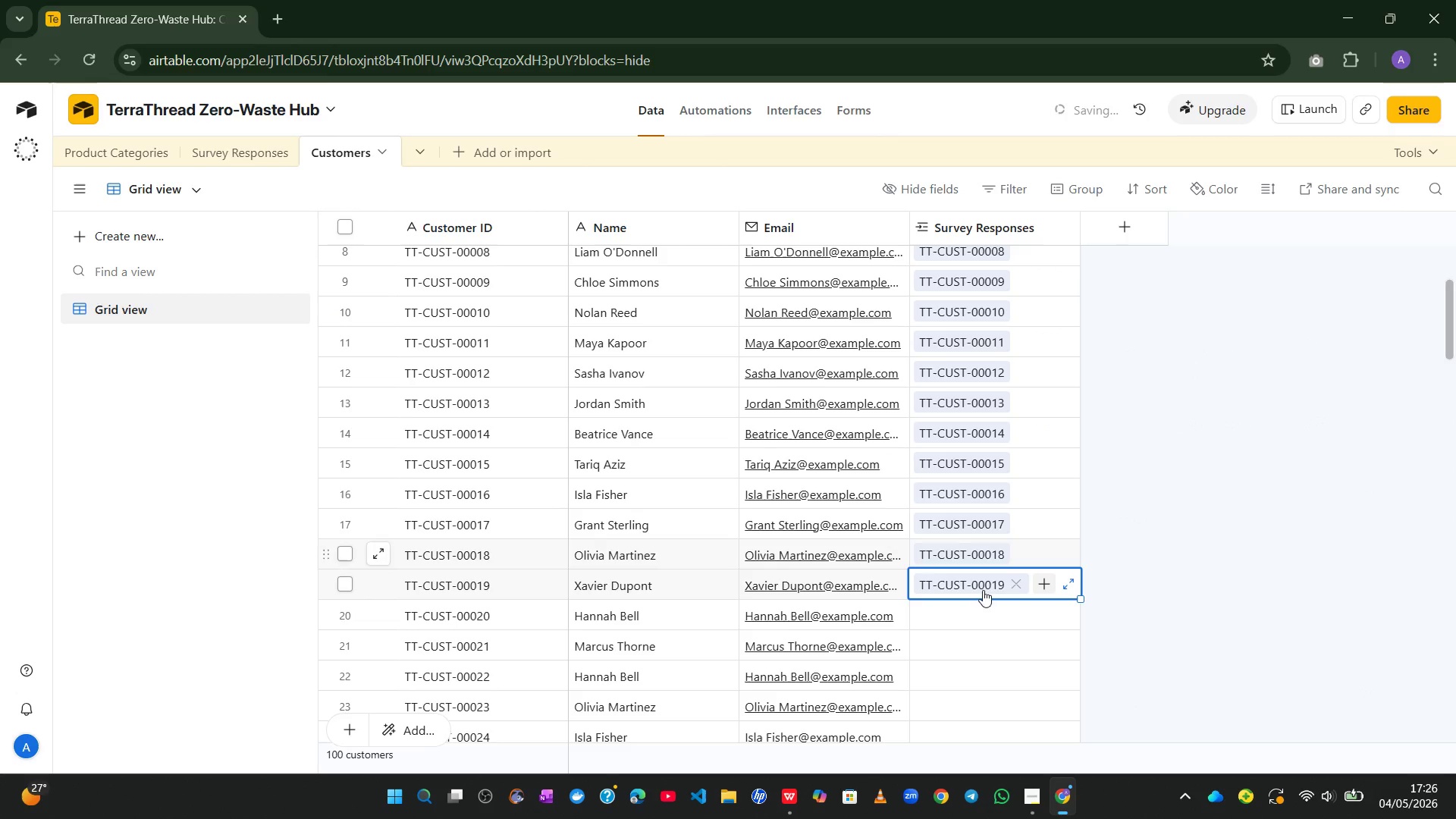 
left_click([977, 623])
 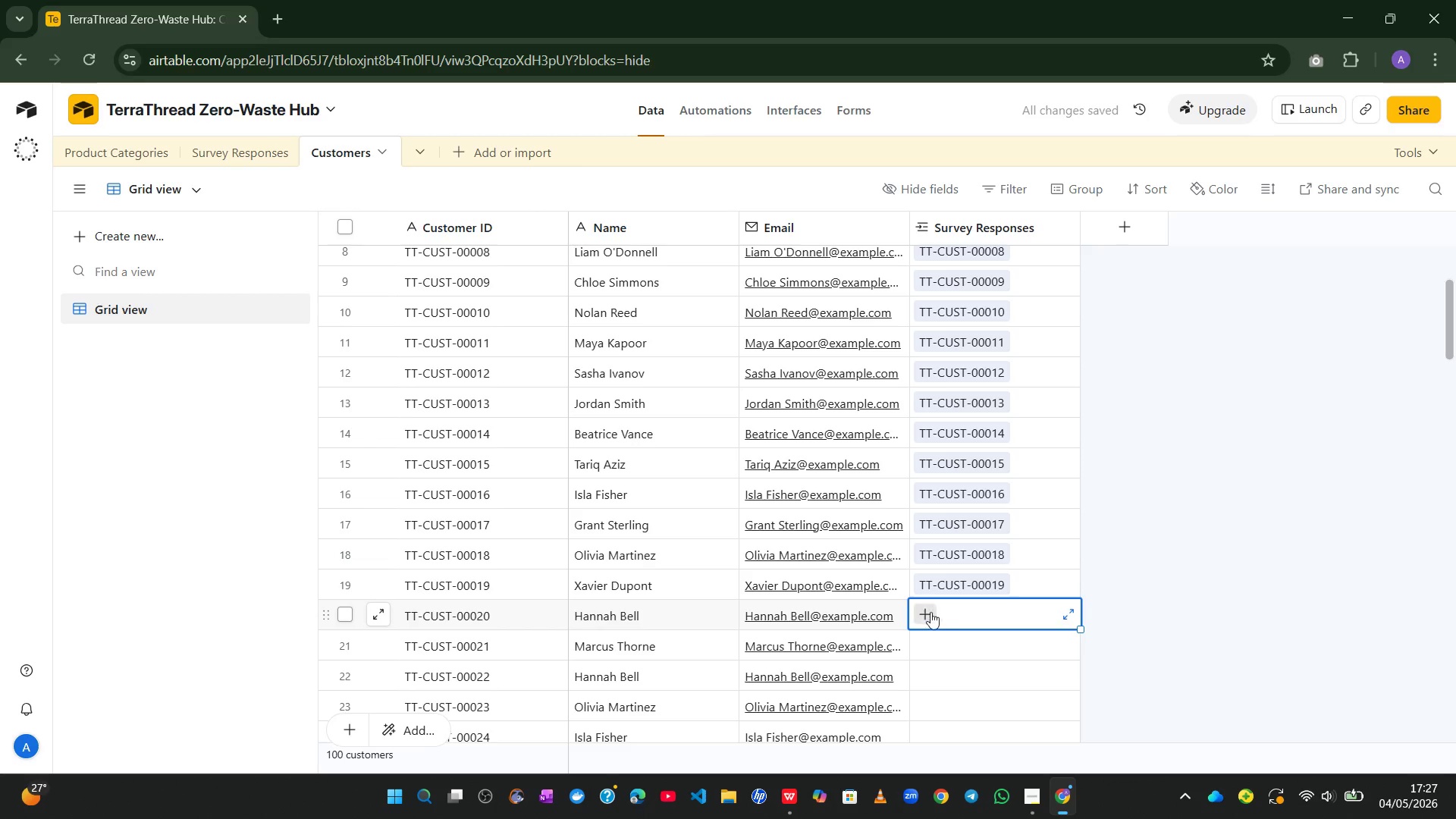 
left_click([925, 610])
 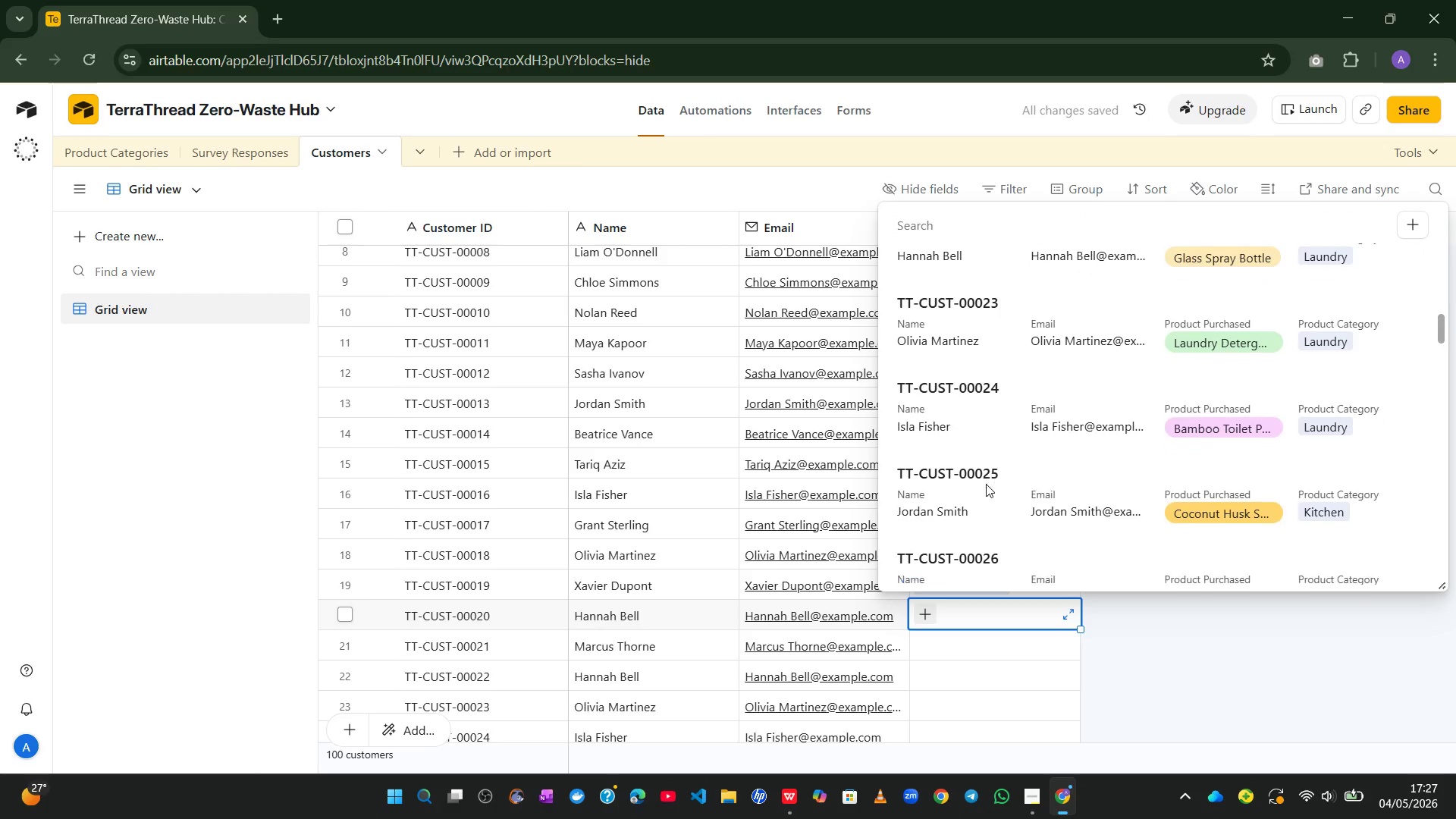 
wait(6.84)
 